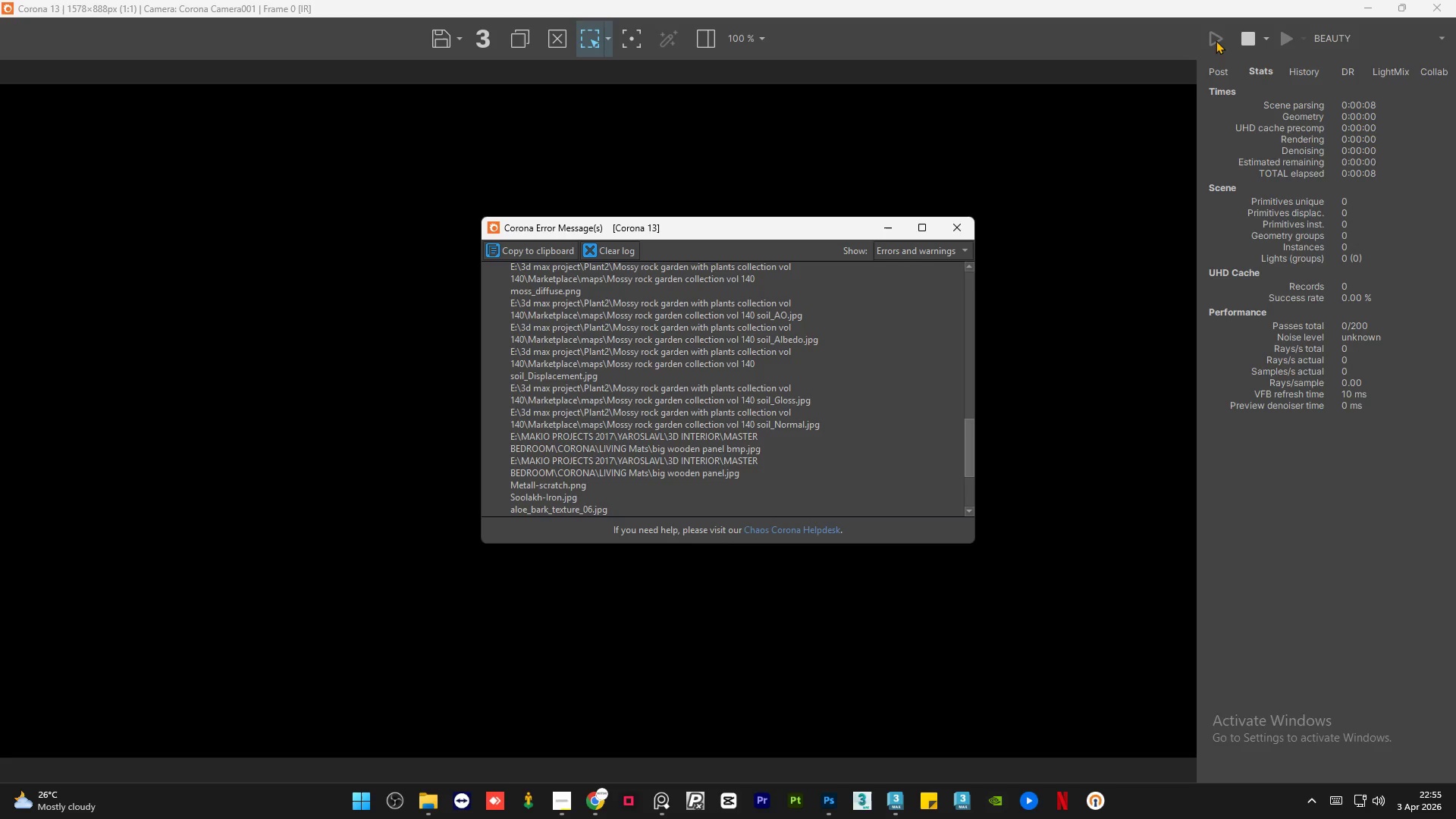 
wait(16.89)
 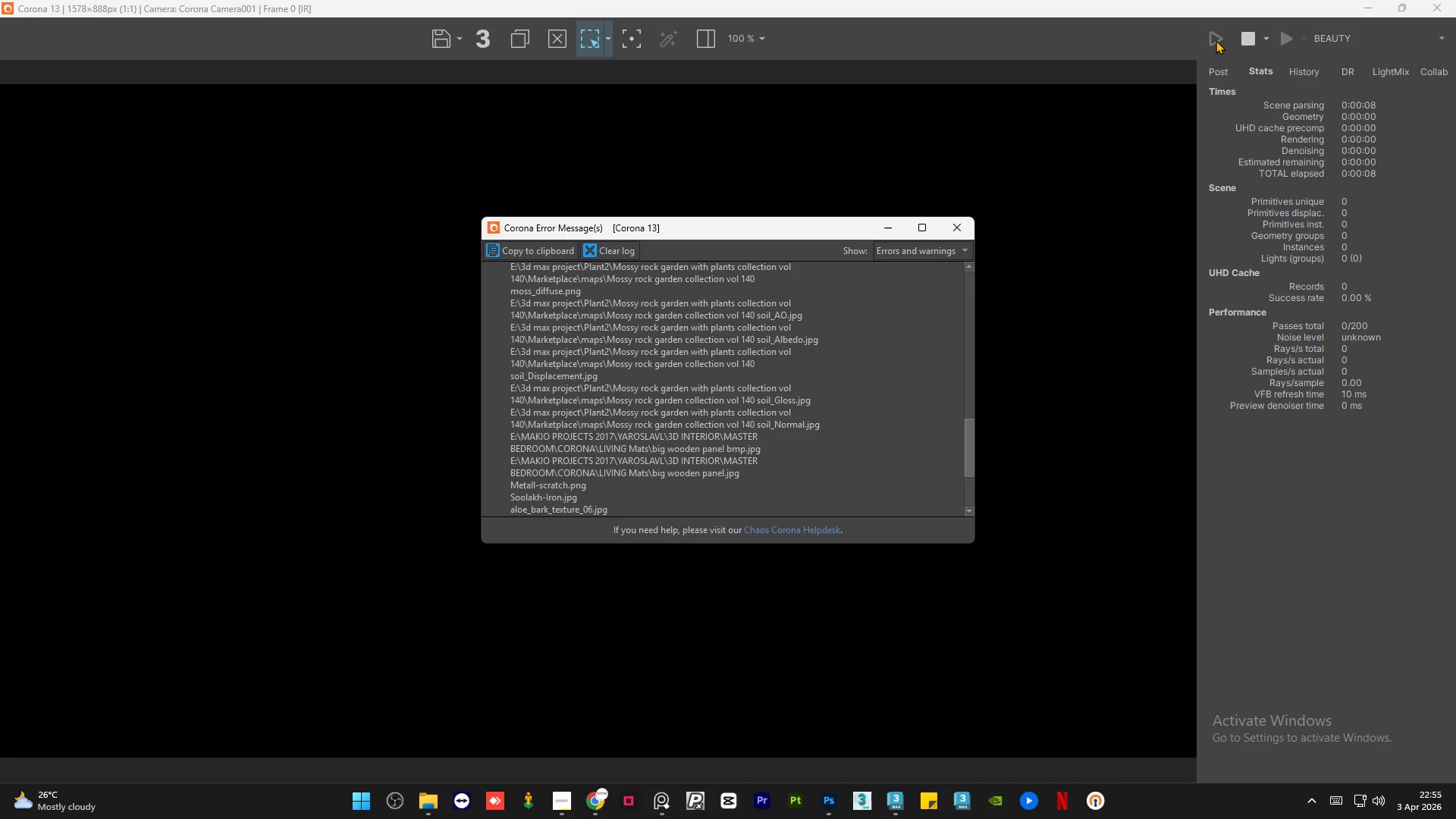 
mouse_move([922, 229])
 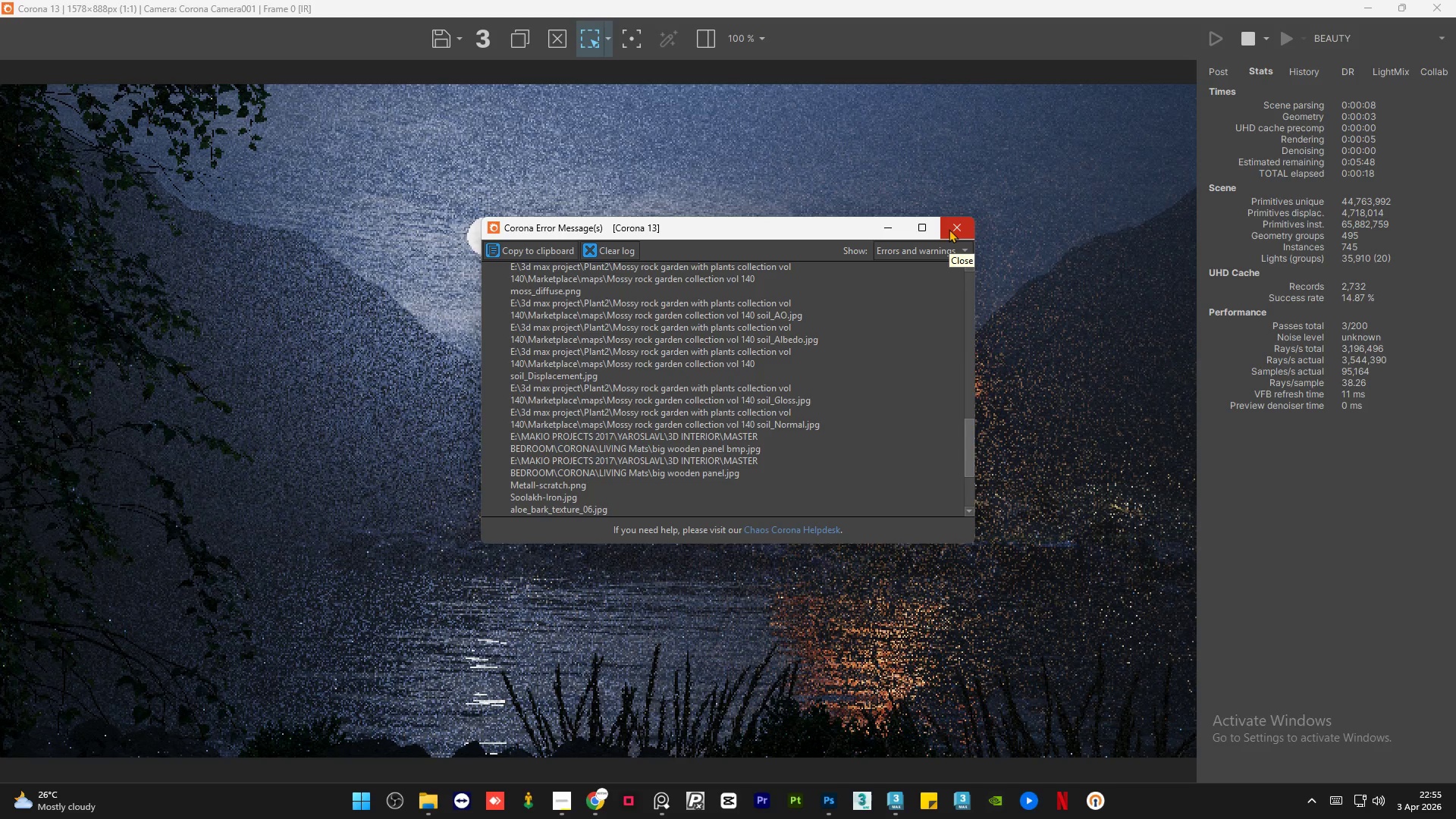 
scroll: coordinate [777, 310], scroll_direction: up, amount: 7.0
 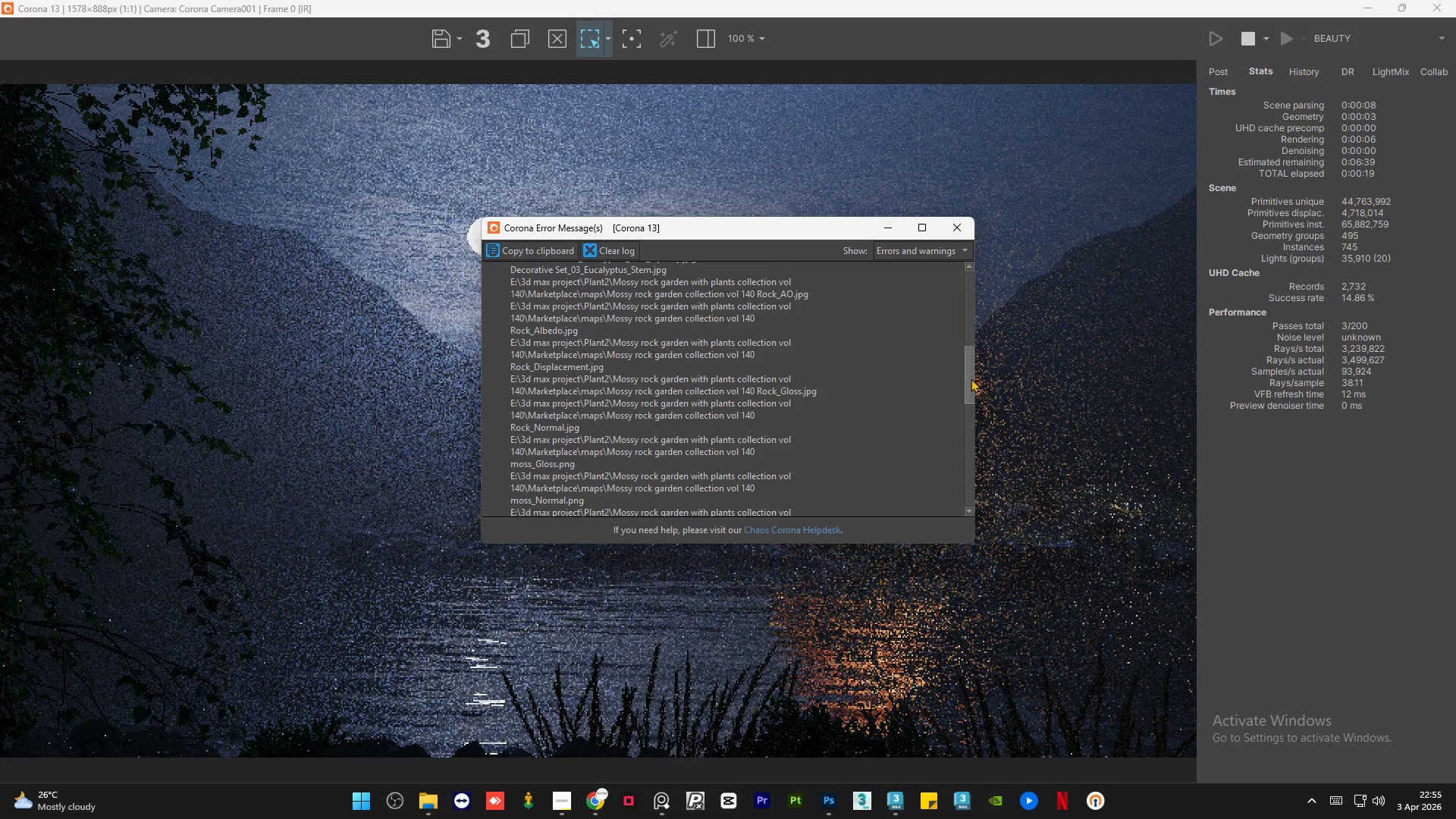 
left_click_drag(start_coordinate=[971, 378], to_coordinate=[972, 282])
 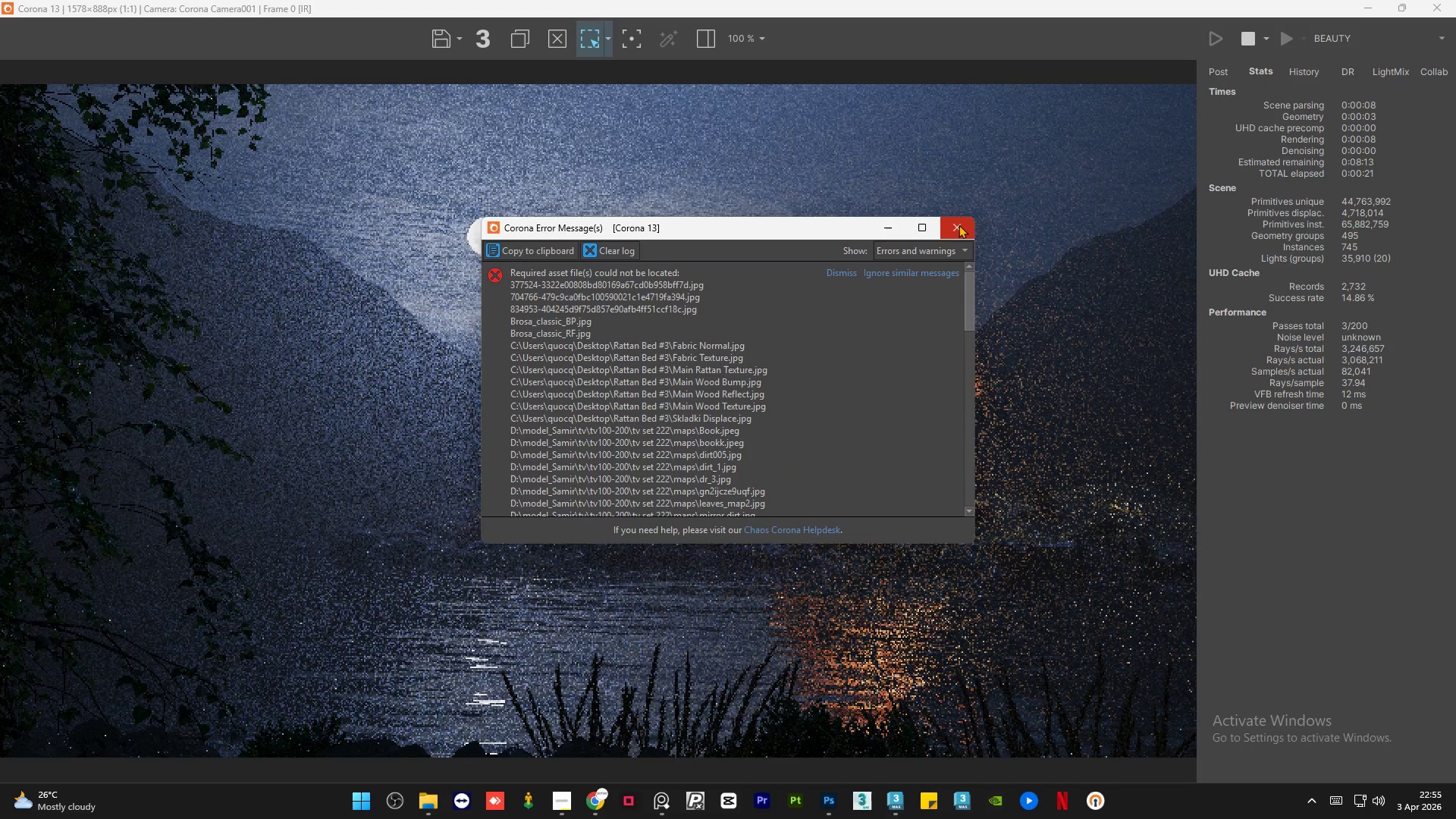 
left_click([959, 224])
 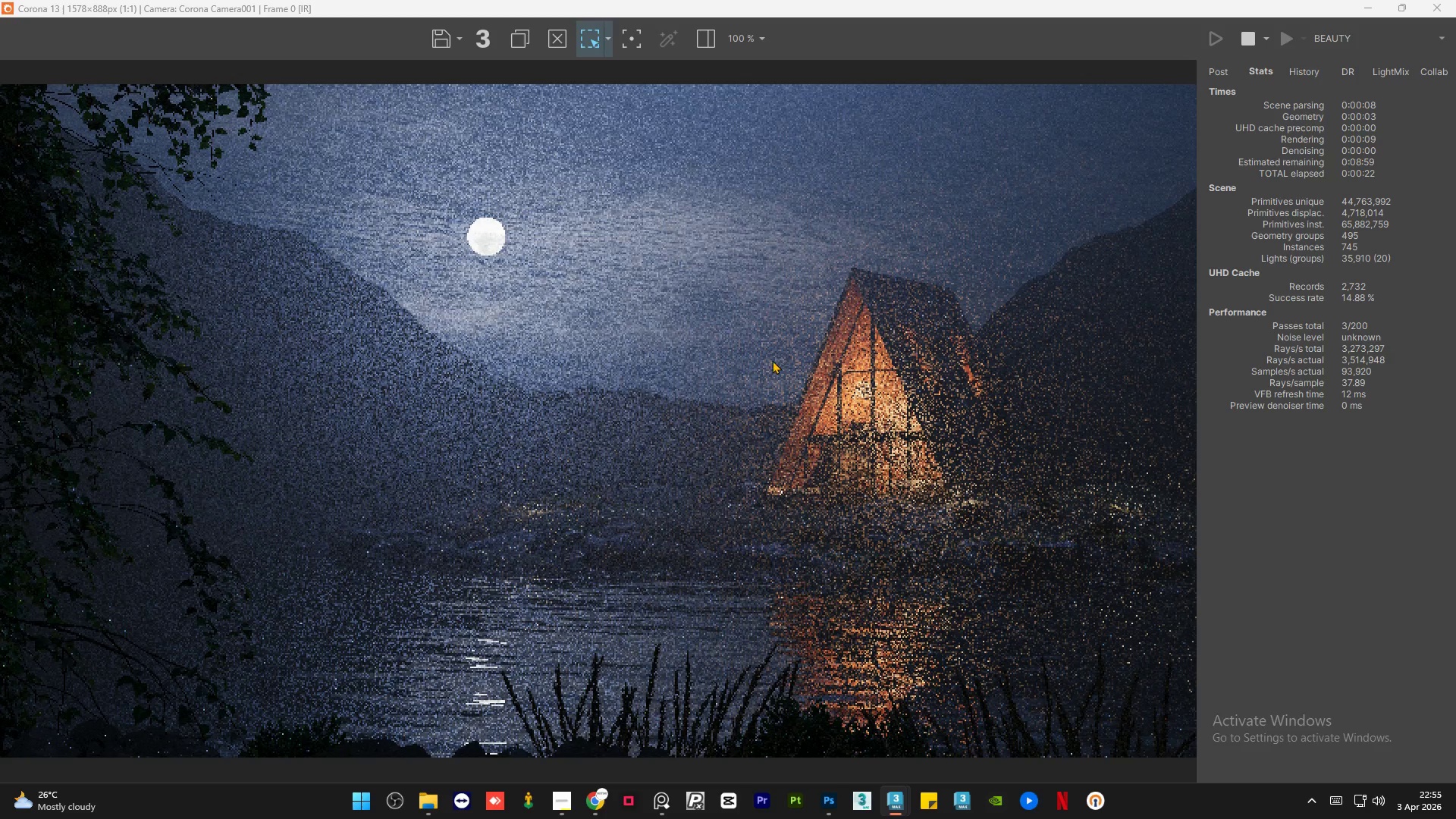 
scroll: coordinate [770, 363], scroll_direction: down, amount: 1.0
 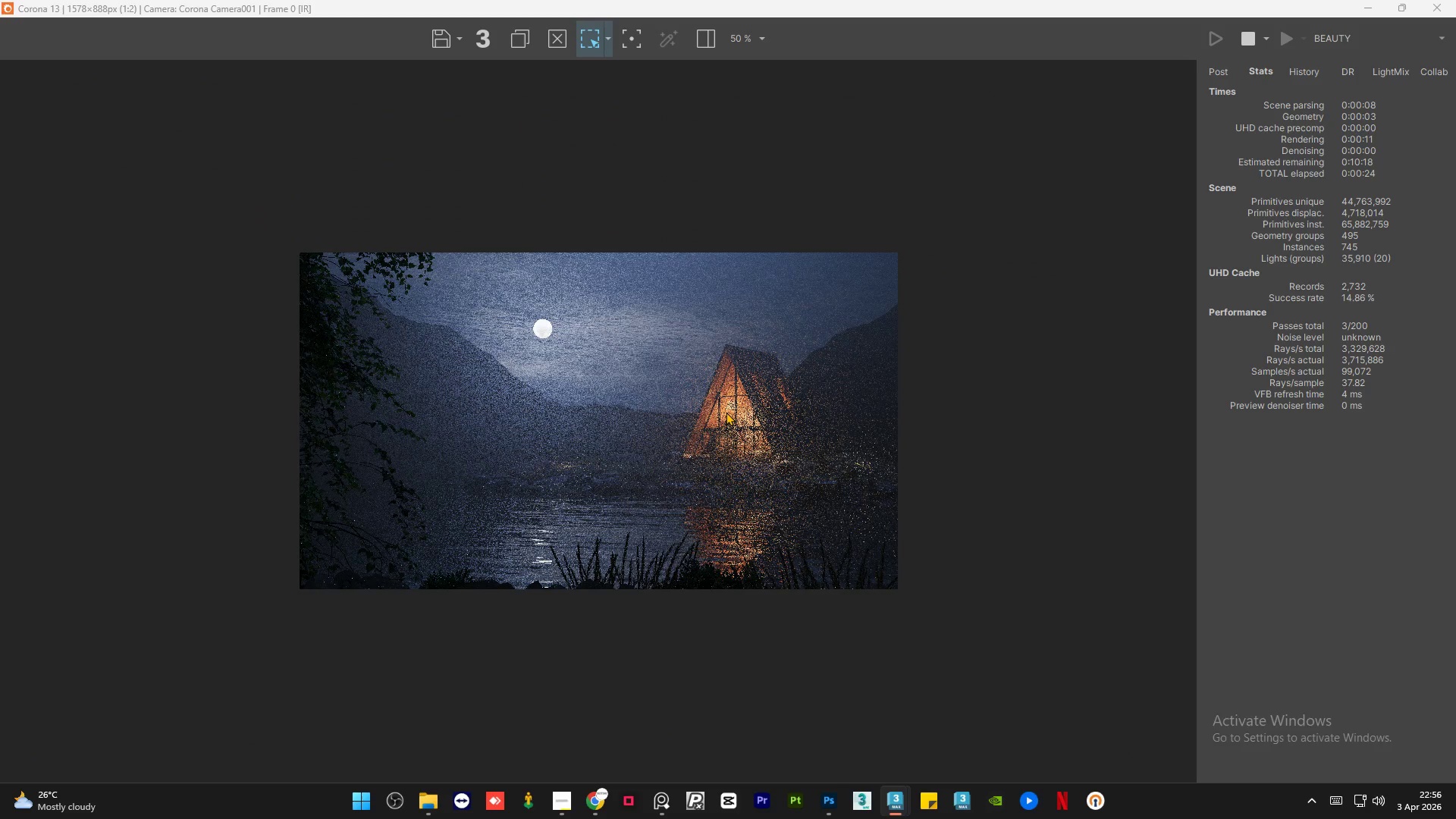 
scroll: coordinate [706, 457], scroll_direction: up, amount: 1.0
 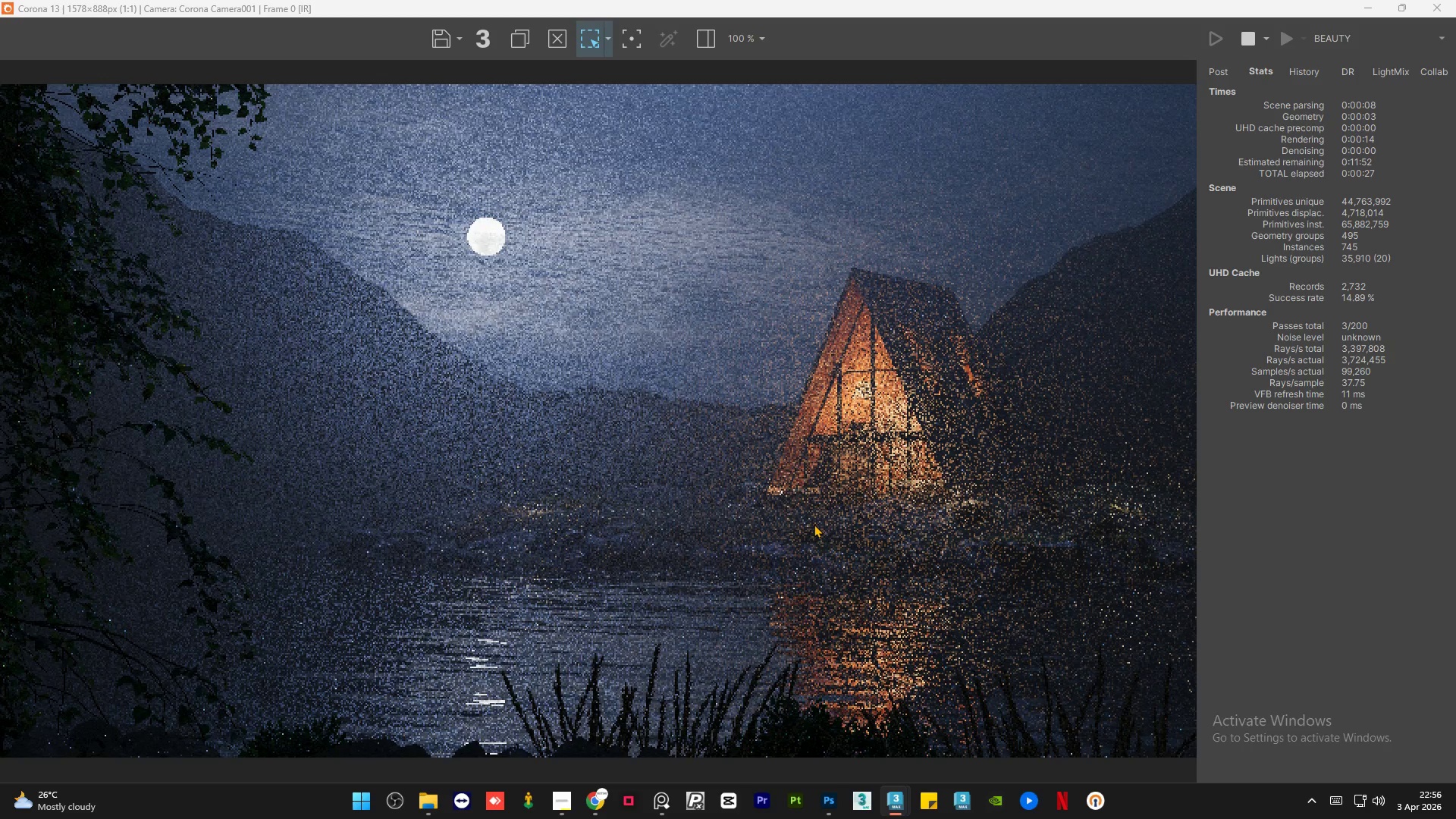 
scroll: coordinate [812, 510], scroll_direction: down, amount: 1.0
 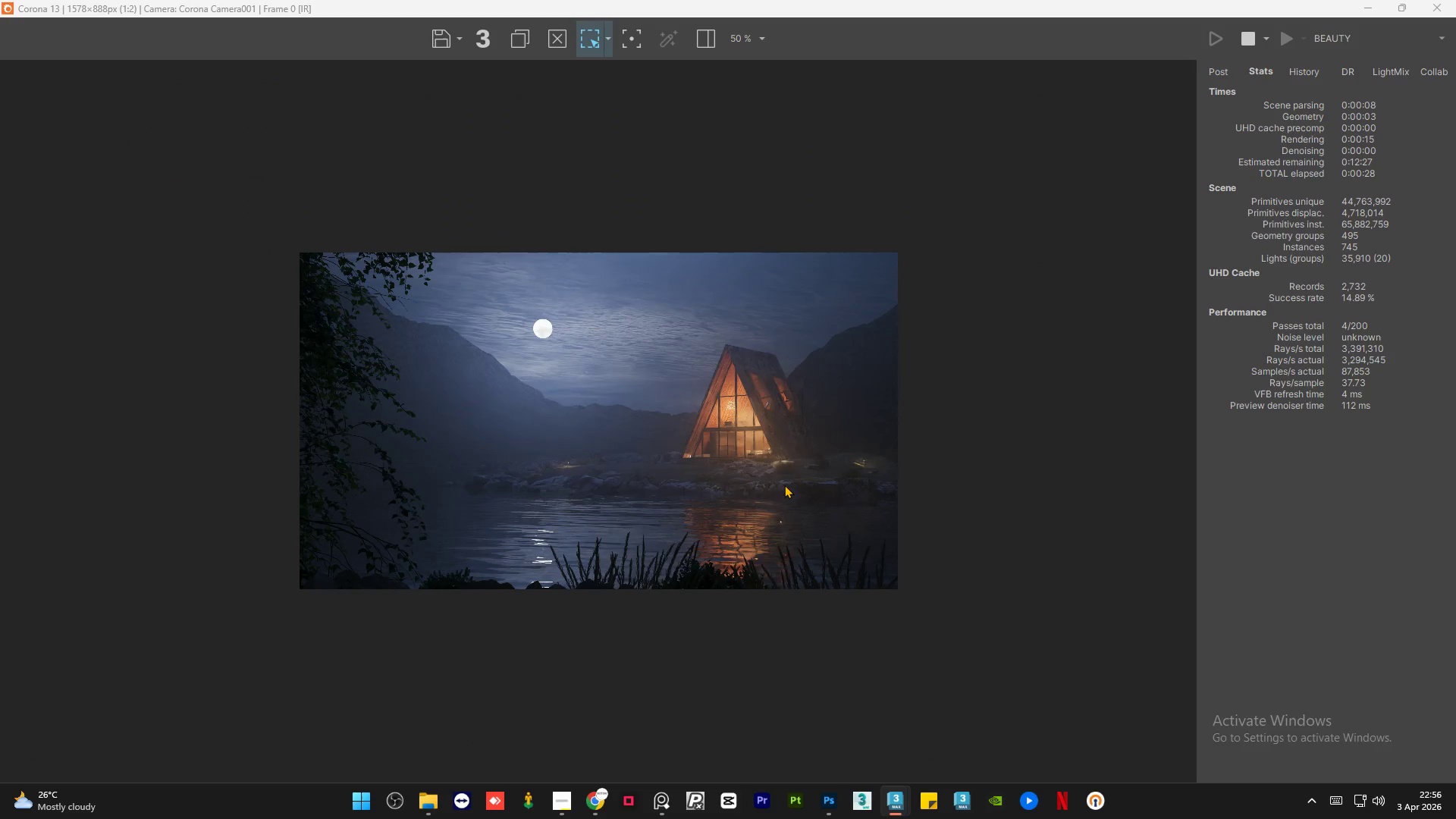 
scroll: coordinate [1041, 548], scroll_direction: up, amount: 2.0
 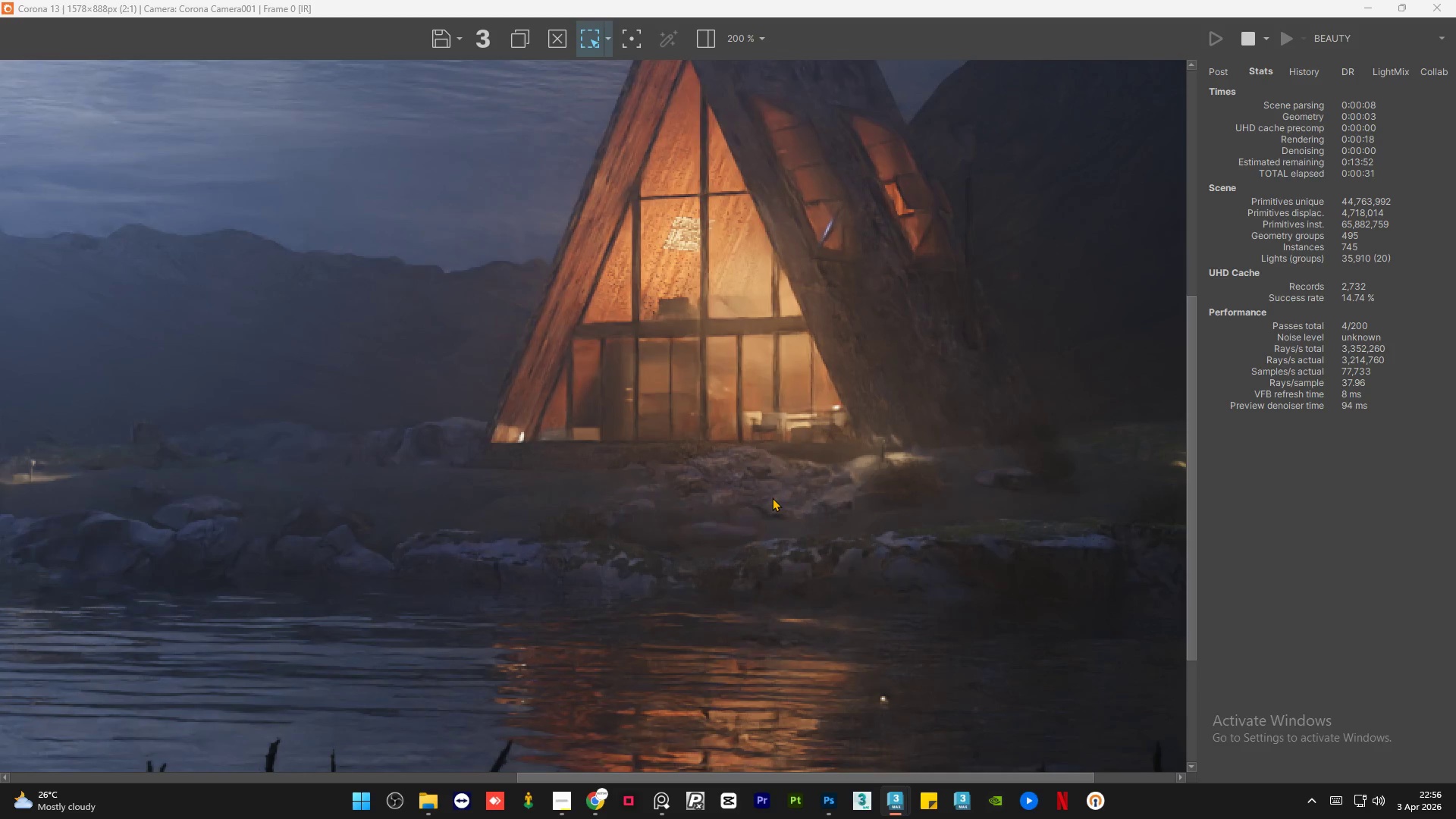 
scroll: coordinate [772, 497], scroll_direction: down, amount: 1.0
 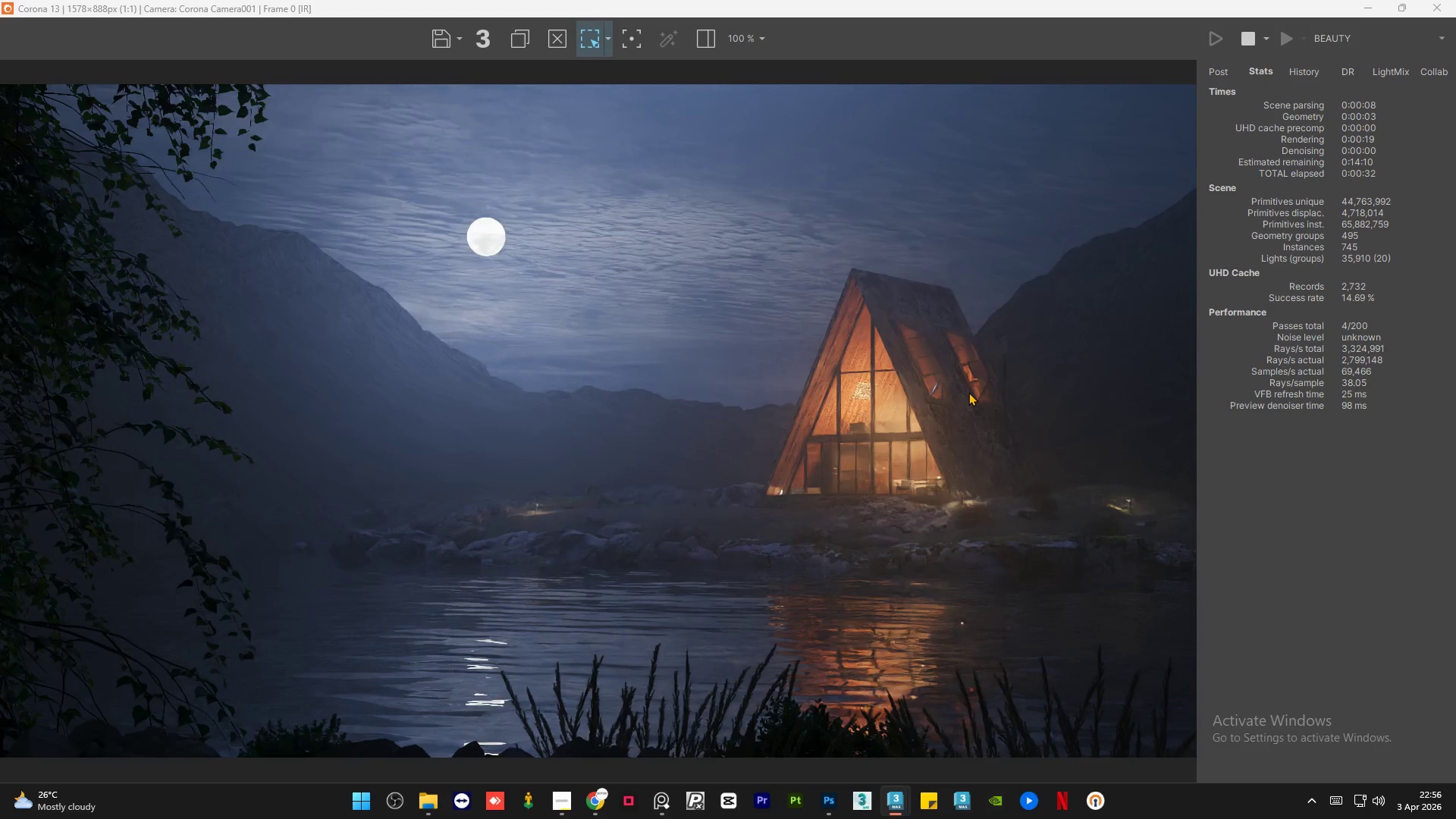 
scroll: coordinate [968, 391], scroll_direction: up, amount: 2.0
 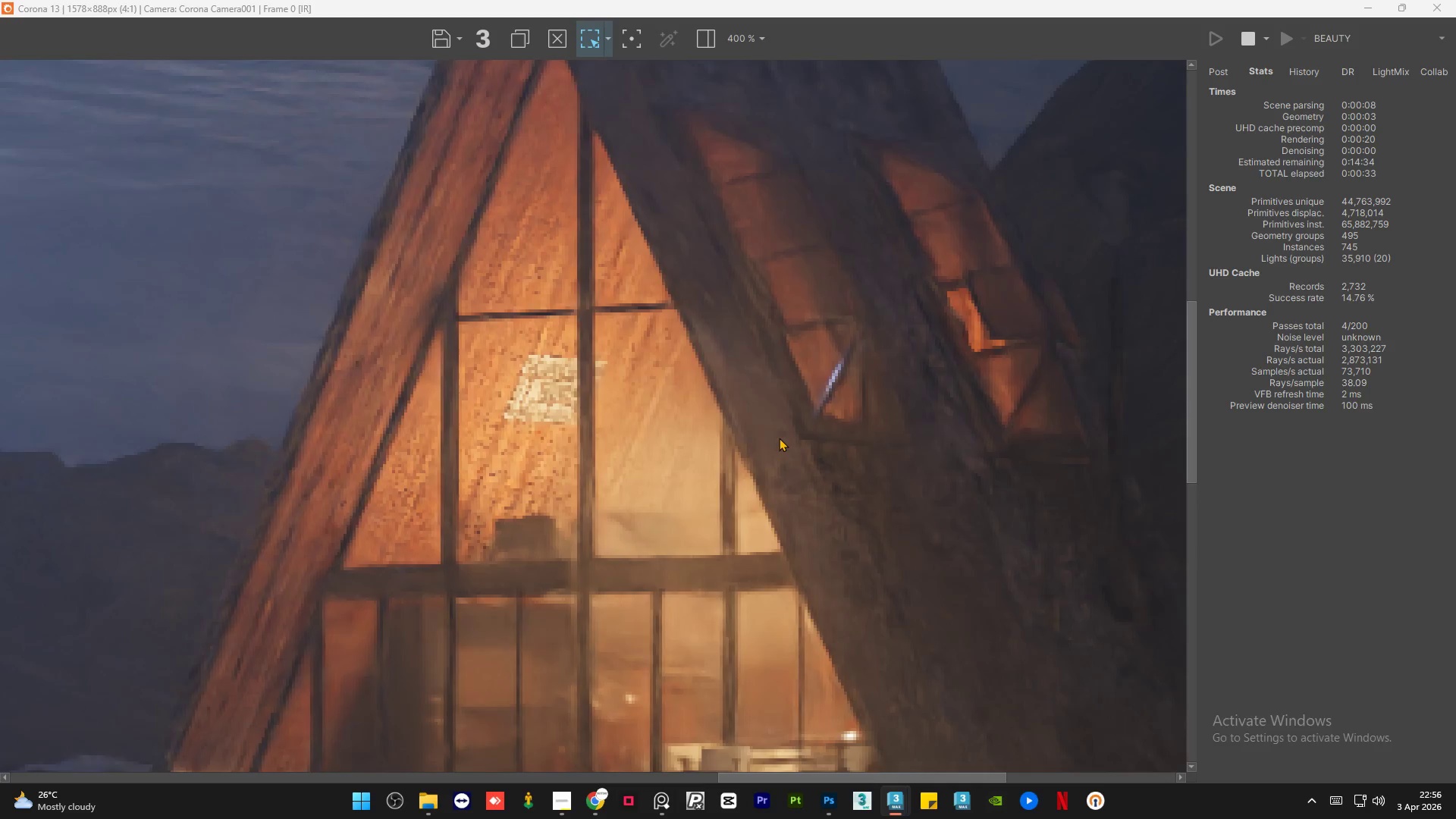 
scroll: coordinate [779, 438], scroll_direction: down, amount: 1.0
 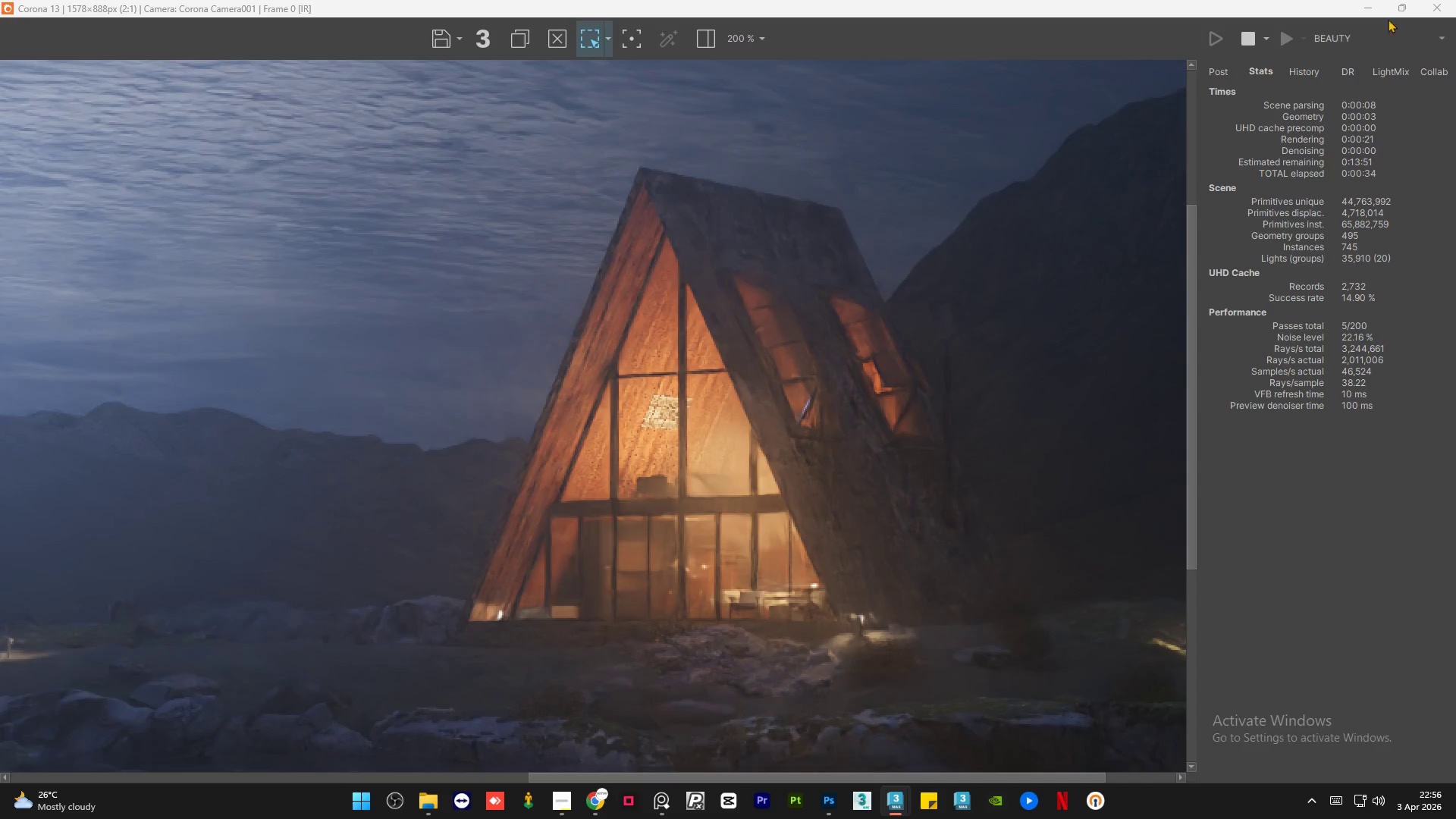 
left_click([1395, 9])
 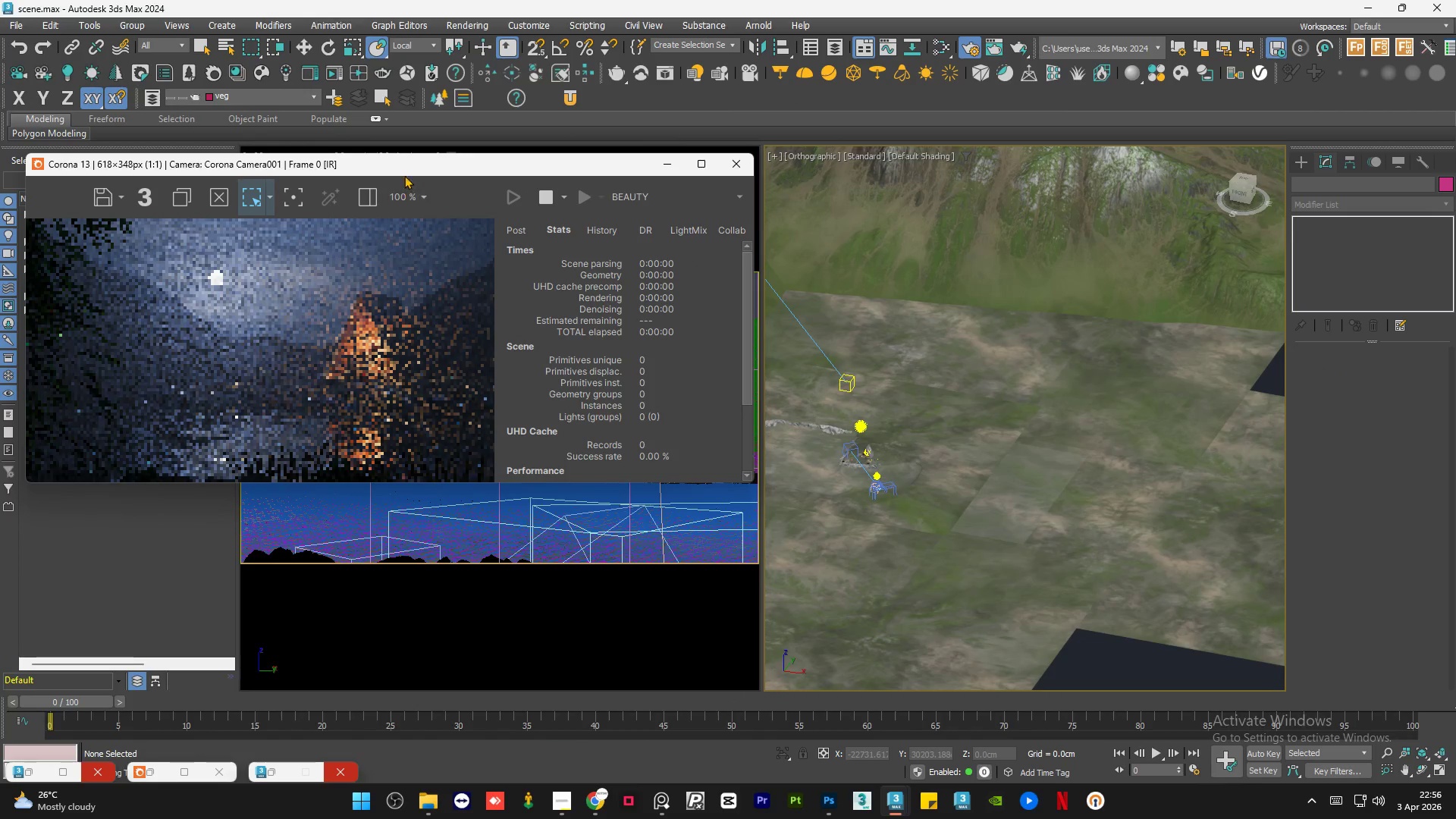 
left_click_drag(start_coordinate=[408, 157], to_coordinate=[435, 92])
 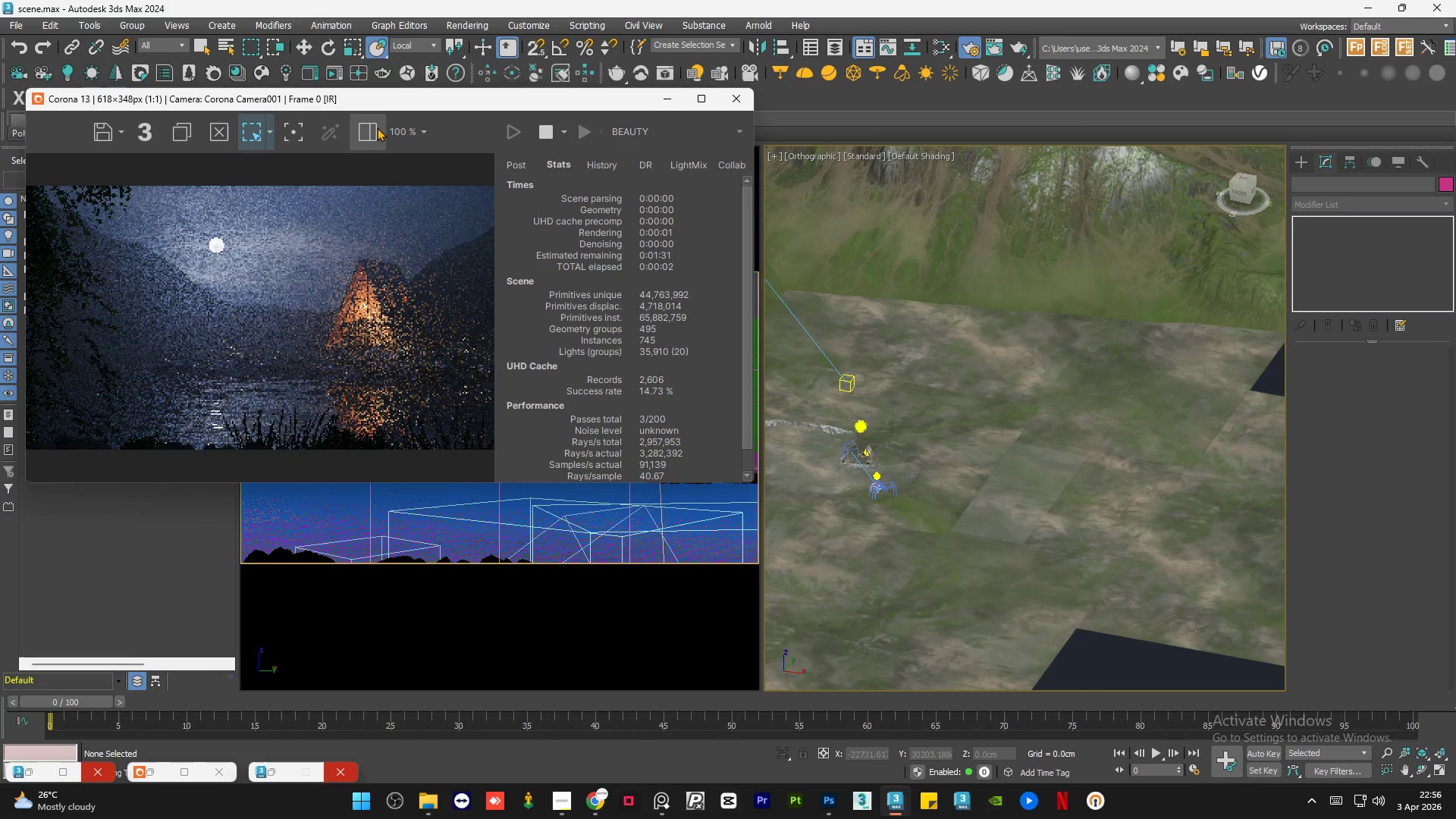 
left_click([377, 128])
 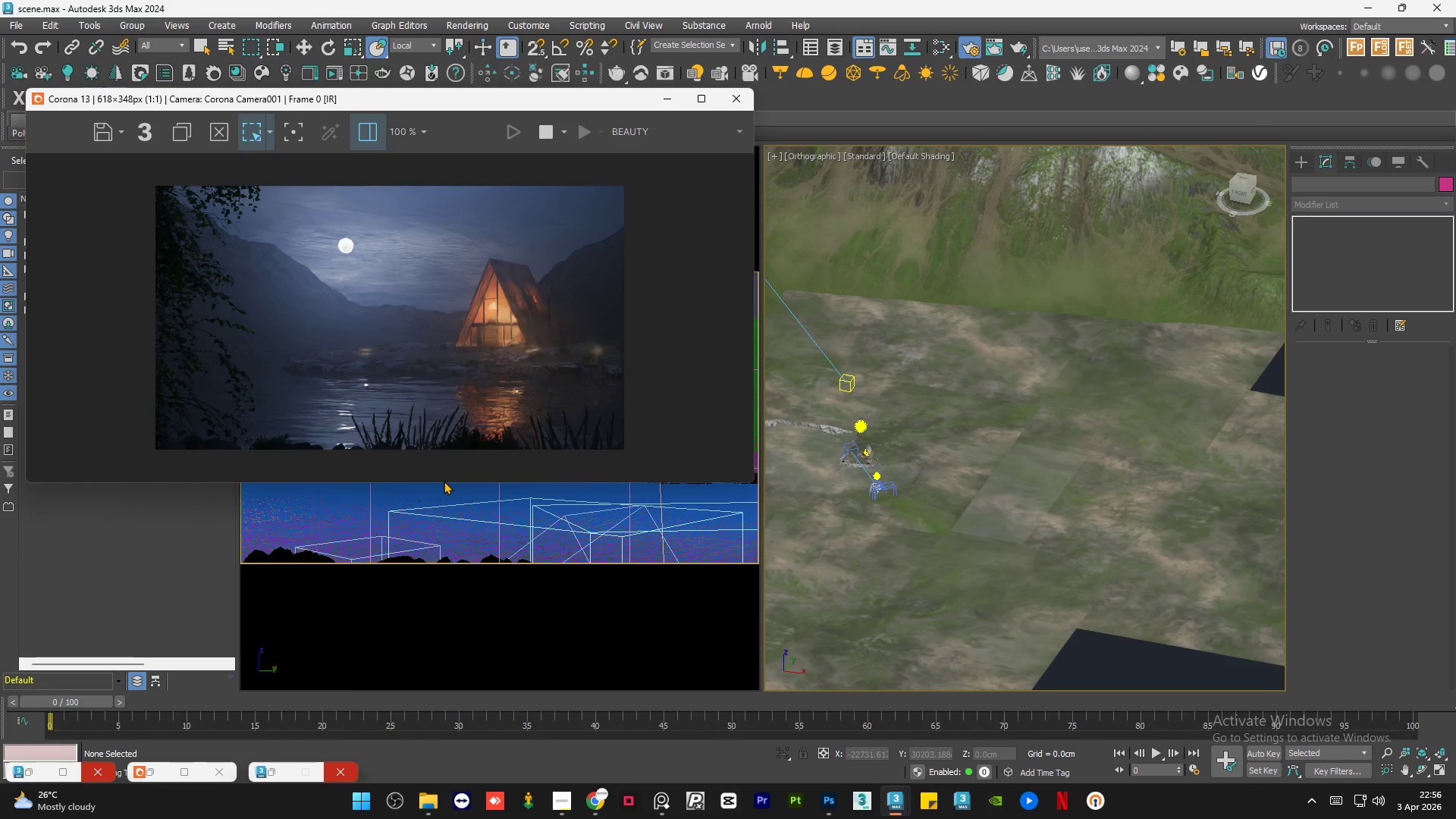 
left_click_drag(start_coordinate=[442, 484], to_coordinate=[438, 580])
 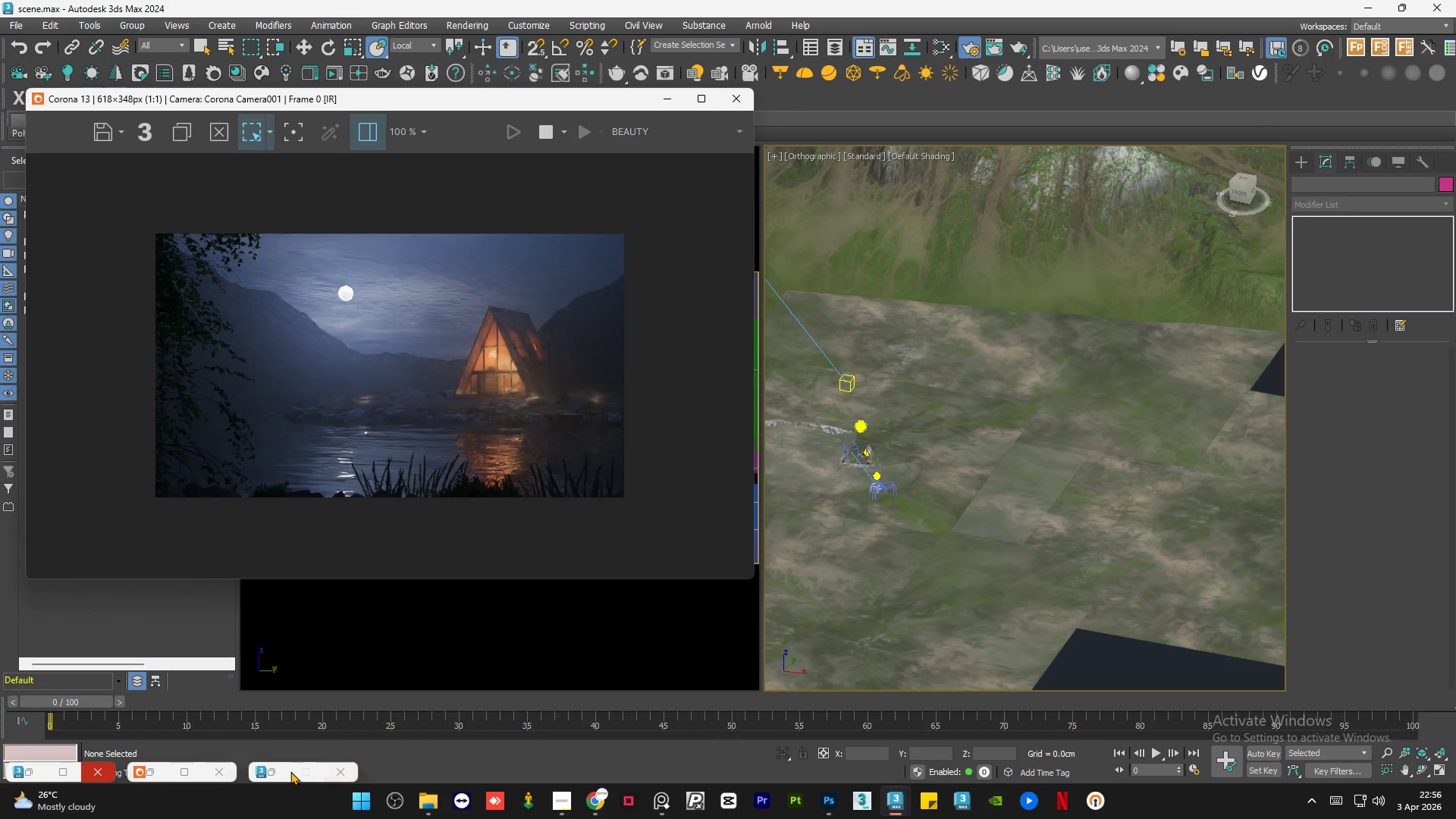 
left_click([275, 767])
 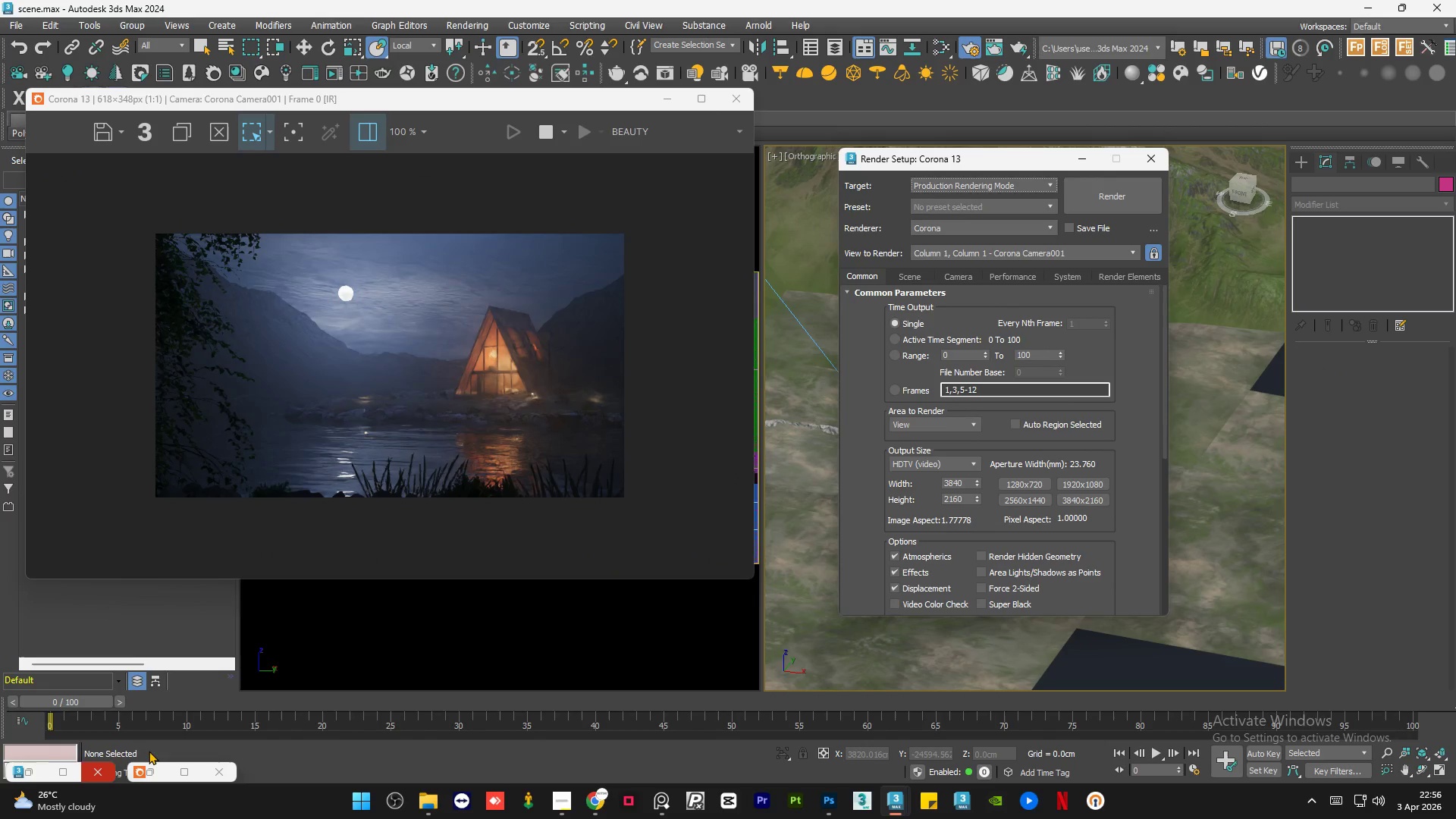 
left_click([33, 777])
 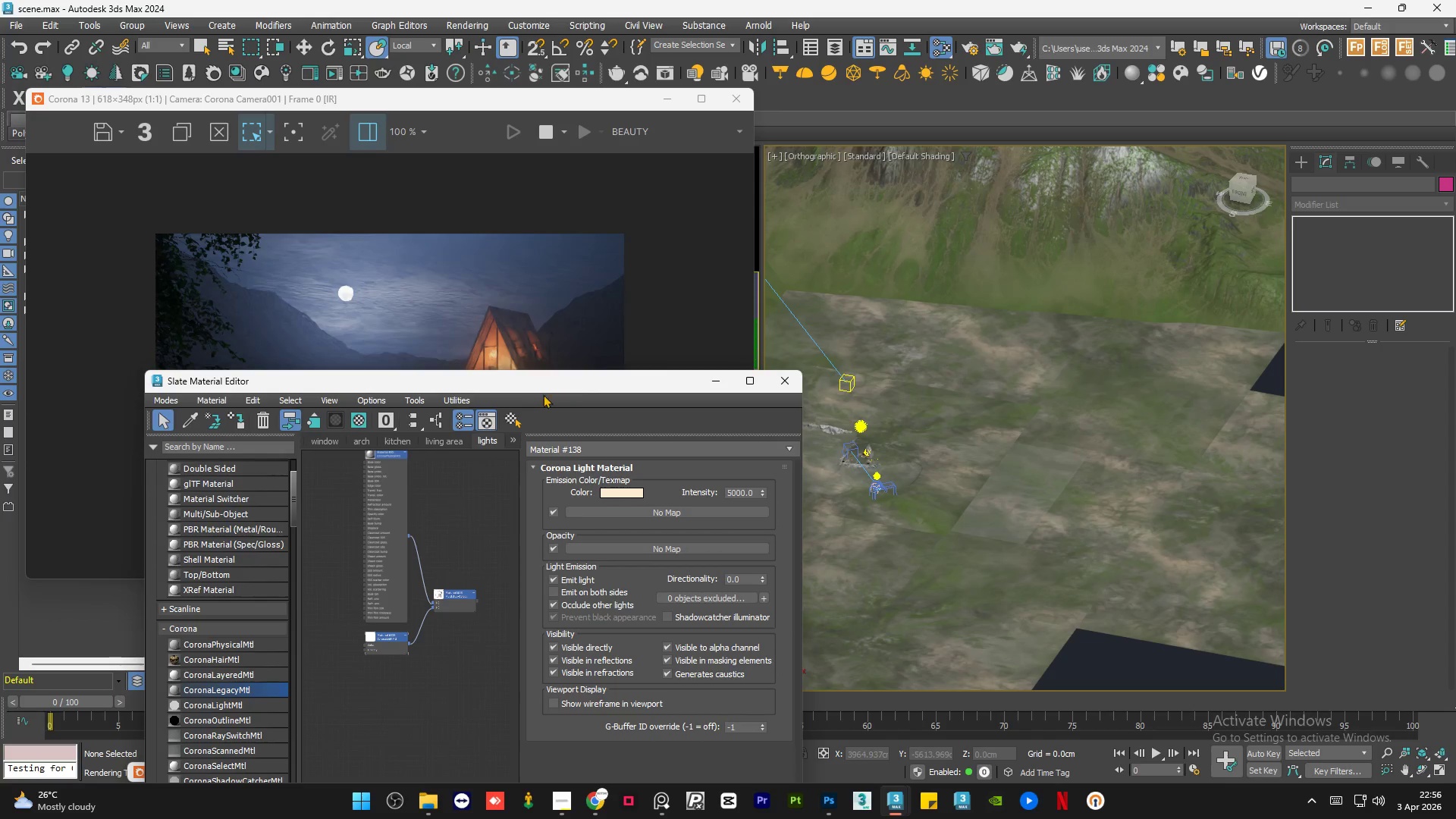 
left_click_drag(start_coordinate=[532, 381], to_coordinate=[1116, 159])
 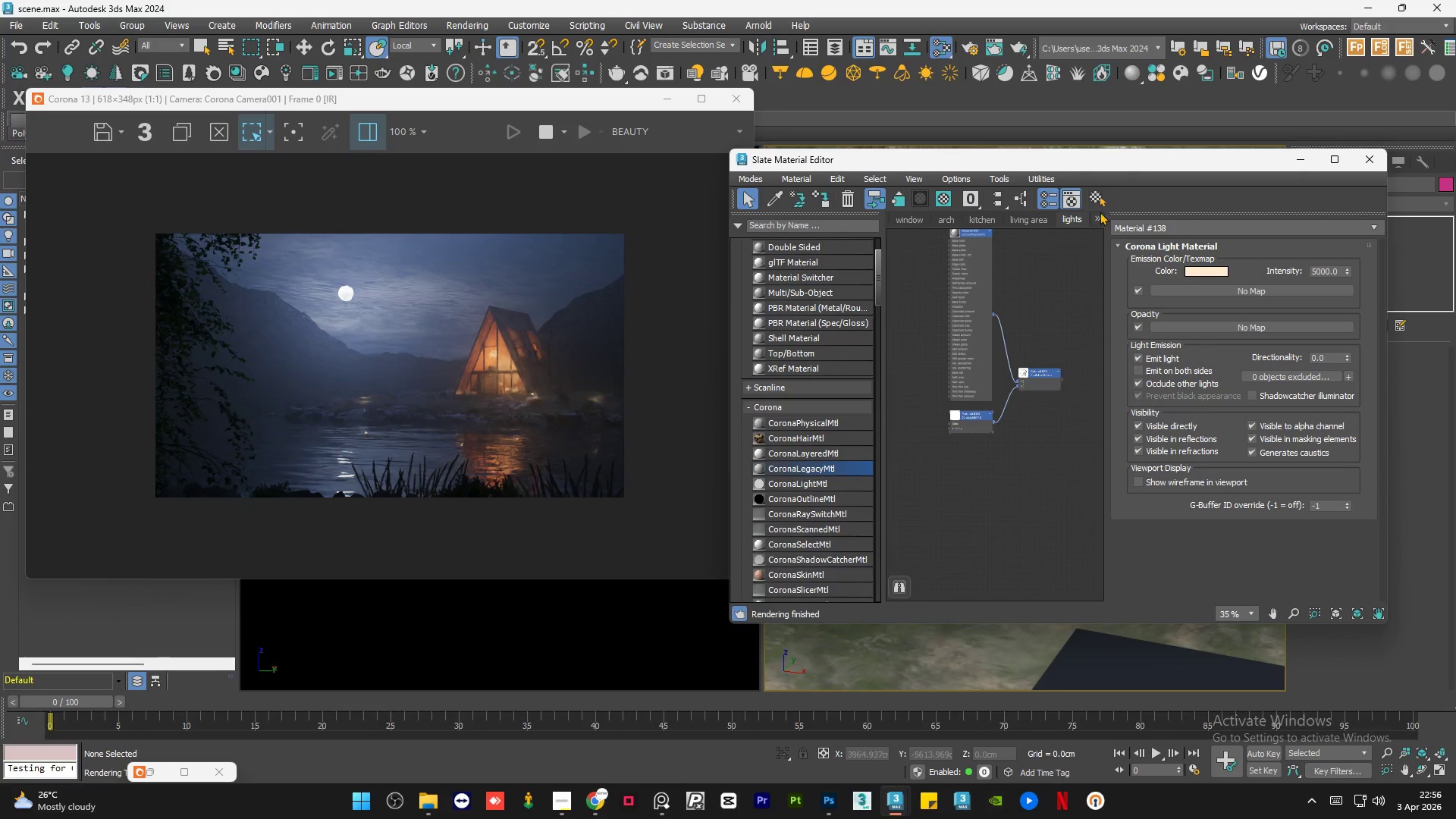 
left_click([1100, 212])
 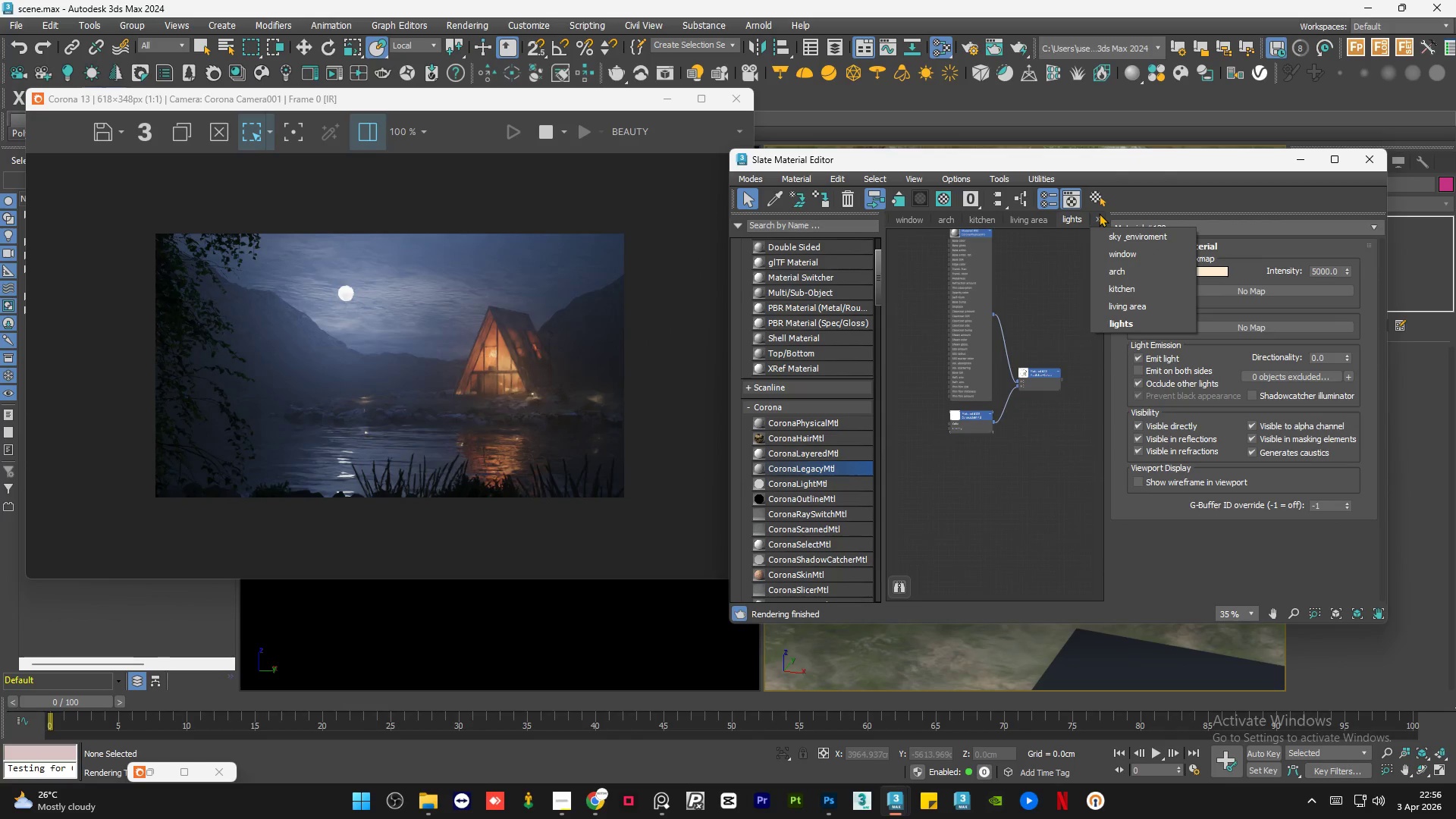 
left_click([1127, 253])
 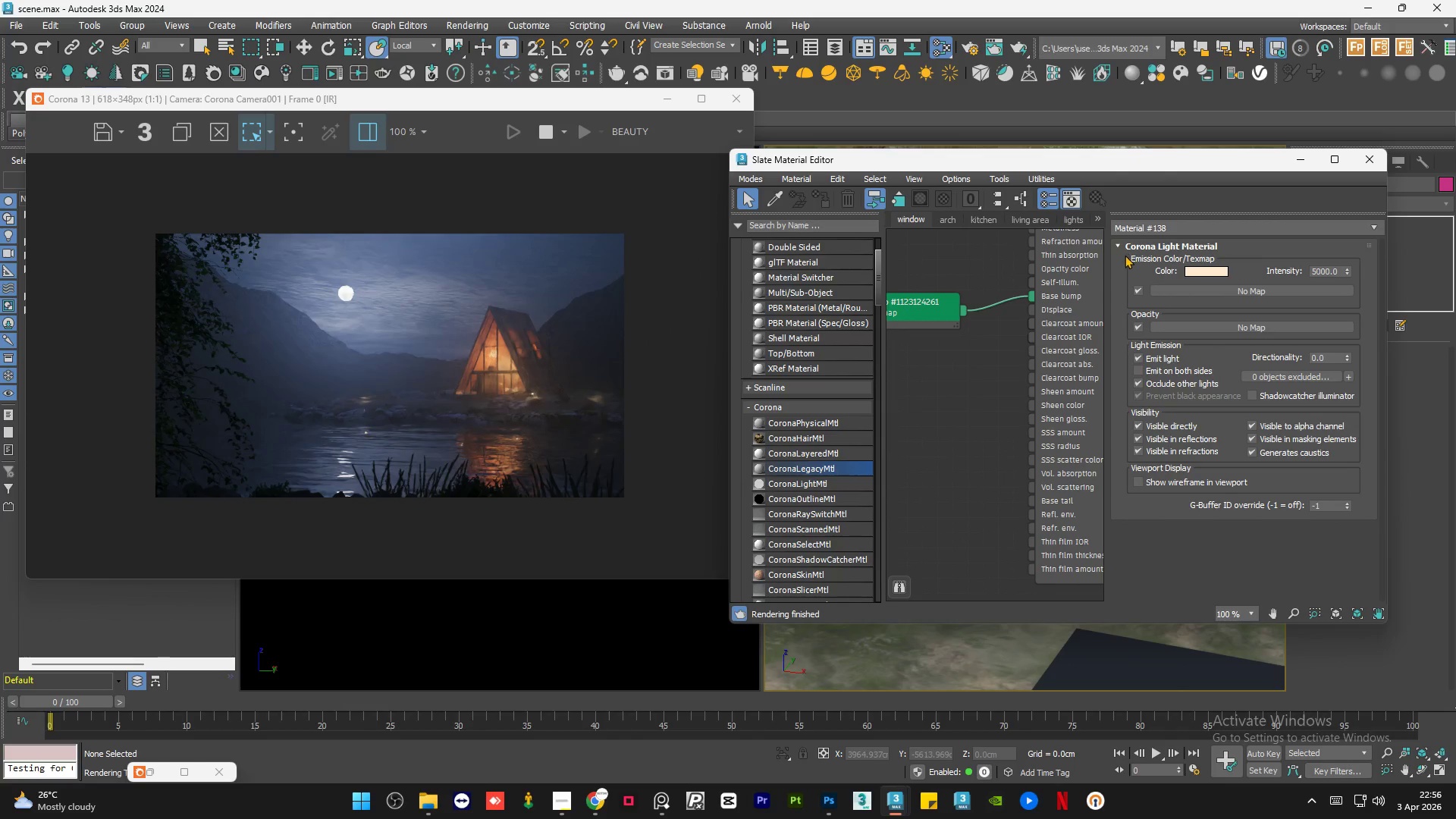 
scroll: coordinate [1017, 375], scroll_direction: down, amount: 9.0
 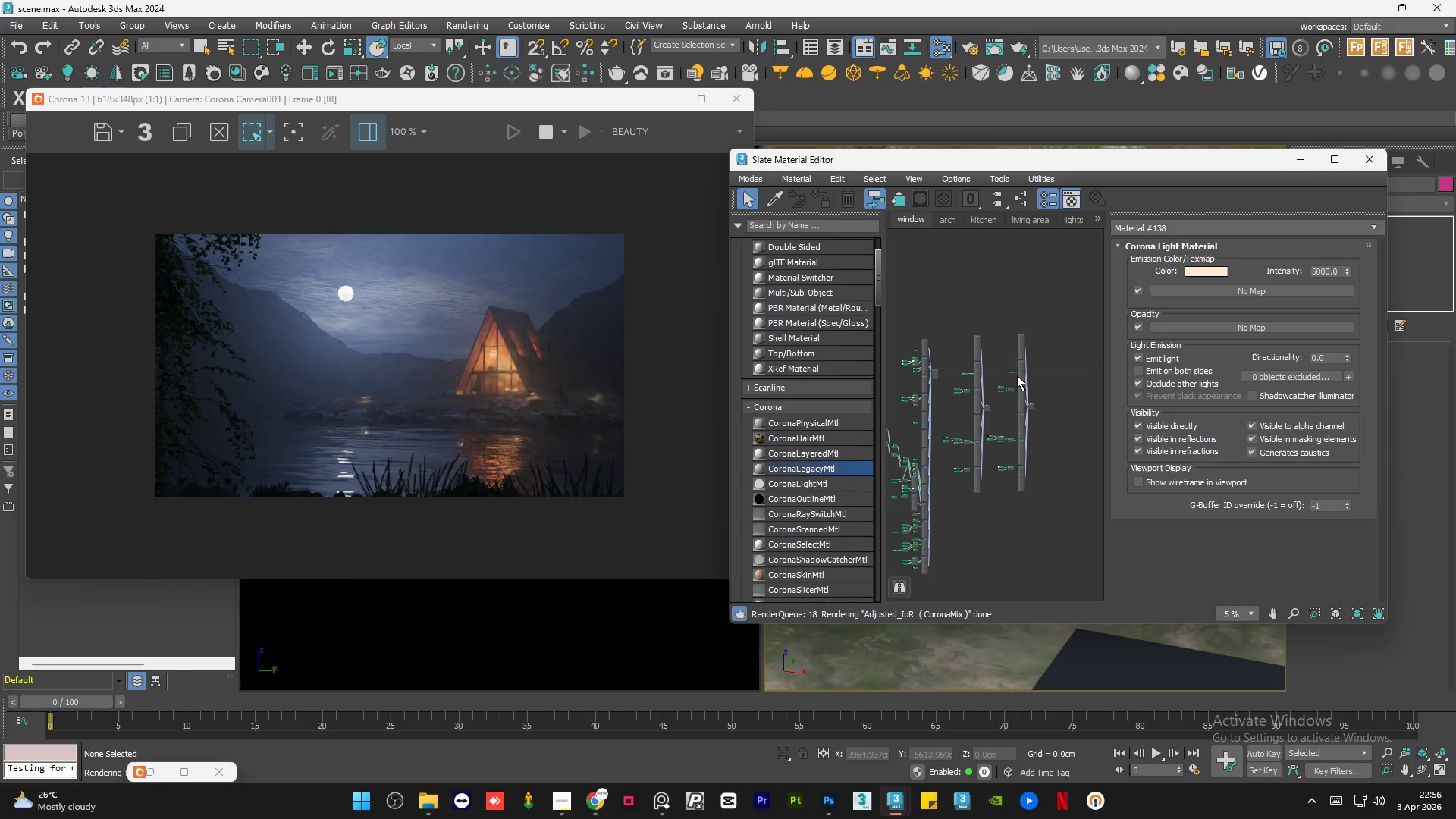 
scroll: coordinate [968, 359], scroll_direction: up, amount: 5.0
 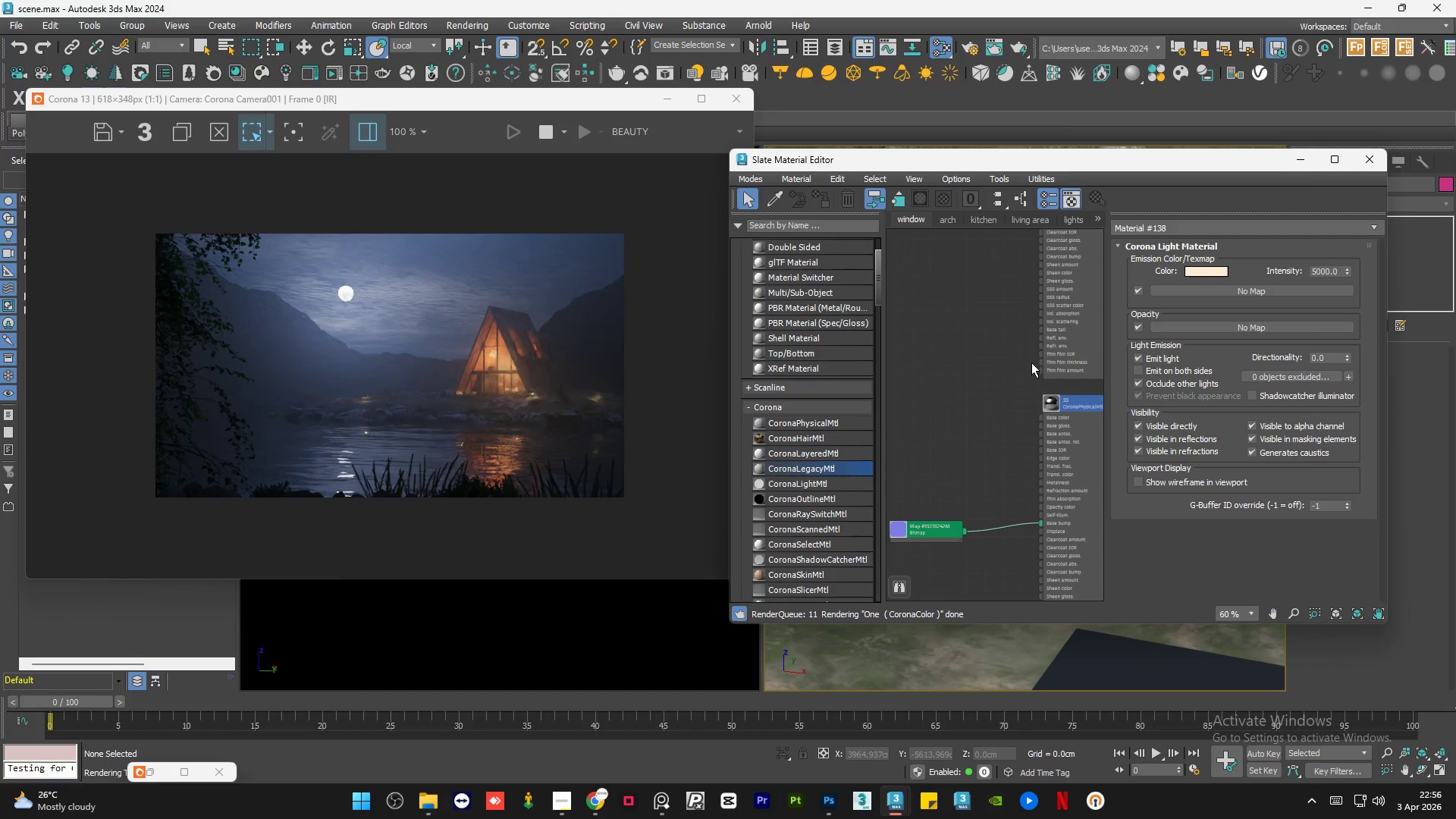 
scroll: coordinate [1031, 363], scroll_direction: down, amount: 5.0
 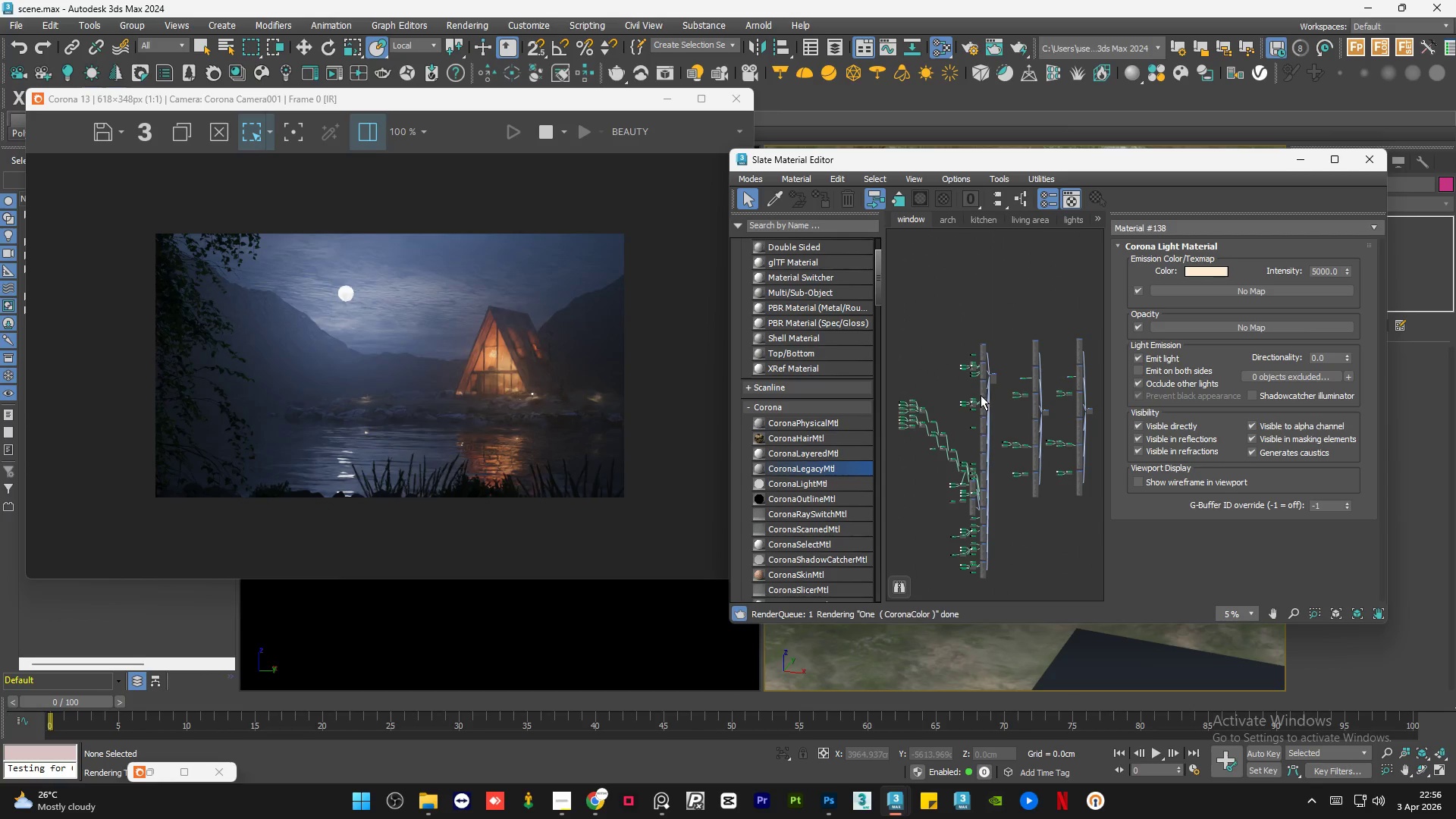 
scroll: coordinate [981, 362], scroll_direction: up, amount: 3.0
 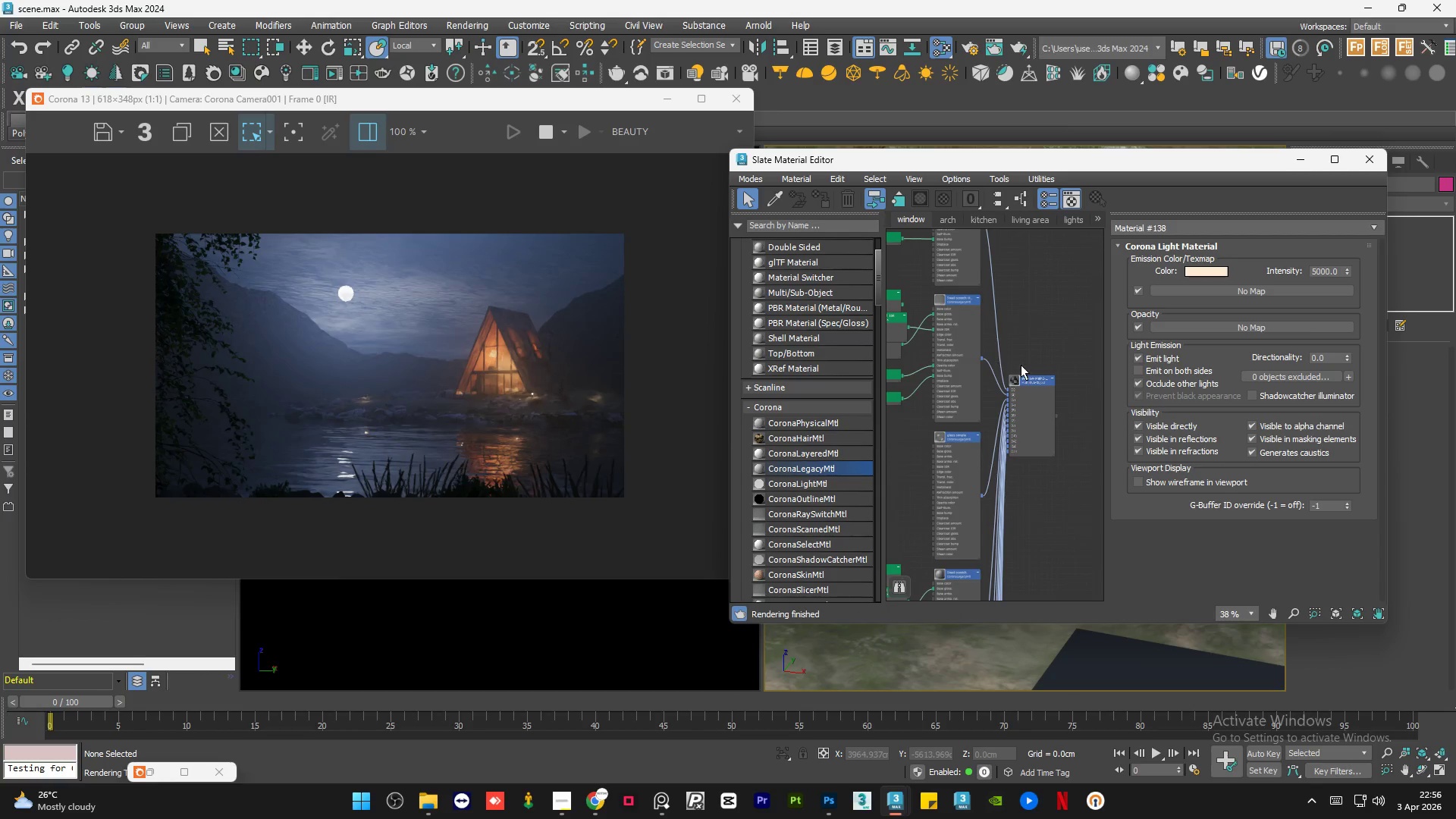 
scroll: coordinate [1023, 365], scroll_direction: down, amount: 2.0
 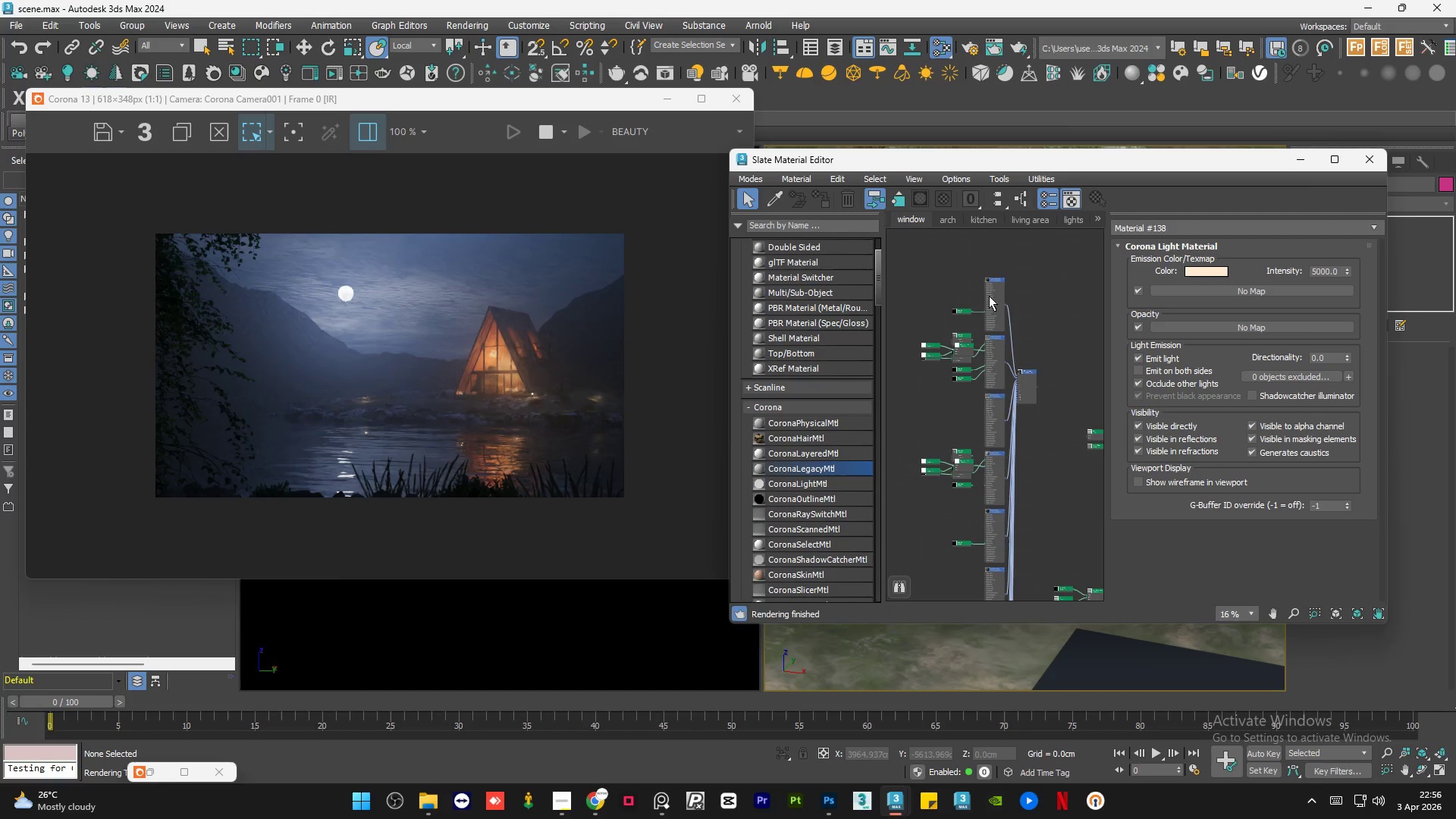 
scroll: coordinate [1015, 321], scroll_direction: up, amount: 2.0
 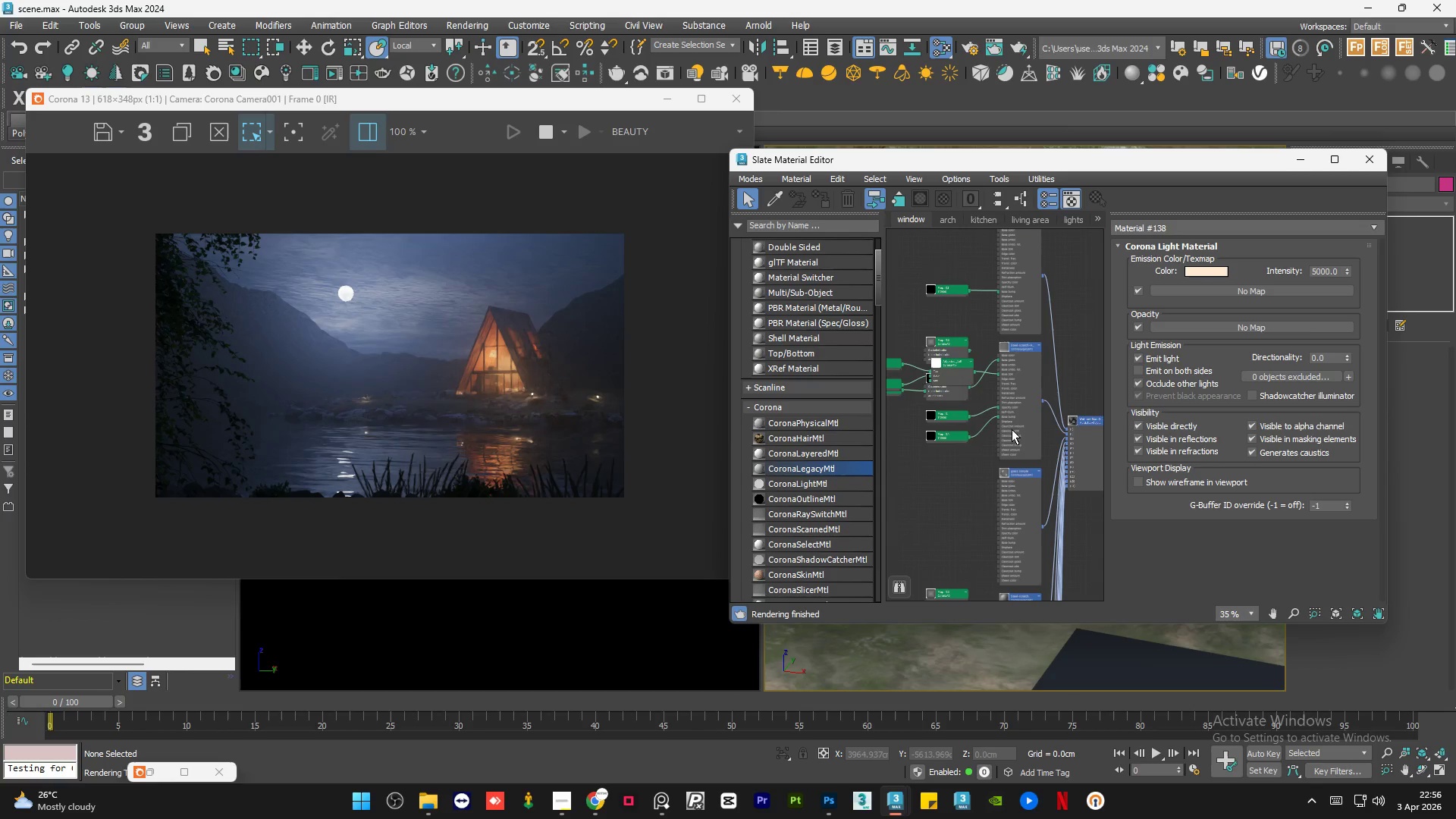 
left_click([1011, 515])
 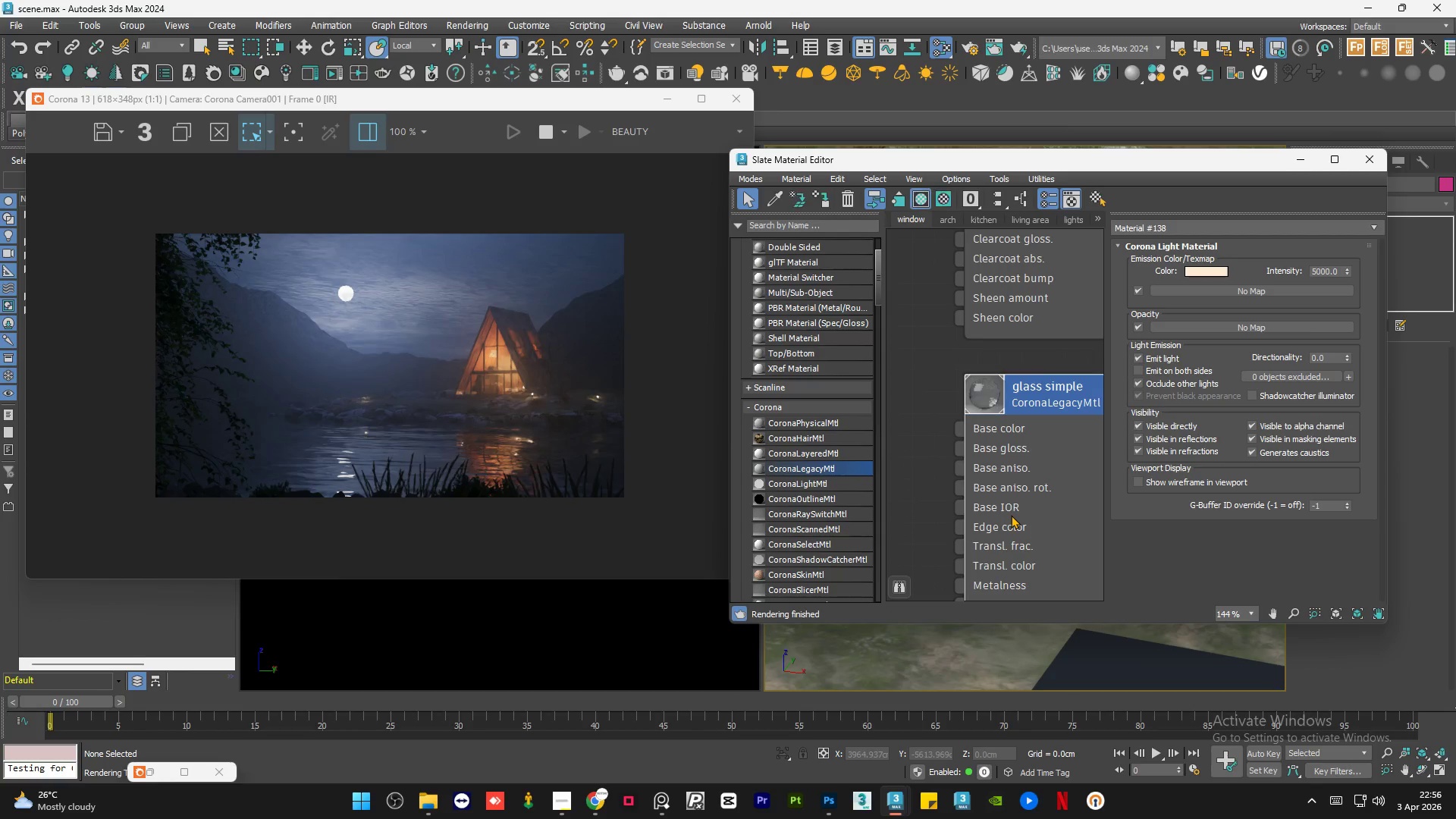 
scroll: coordinate [1011, 515], scroll_direction: up, amount: 10.0
 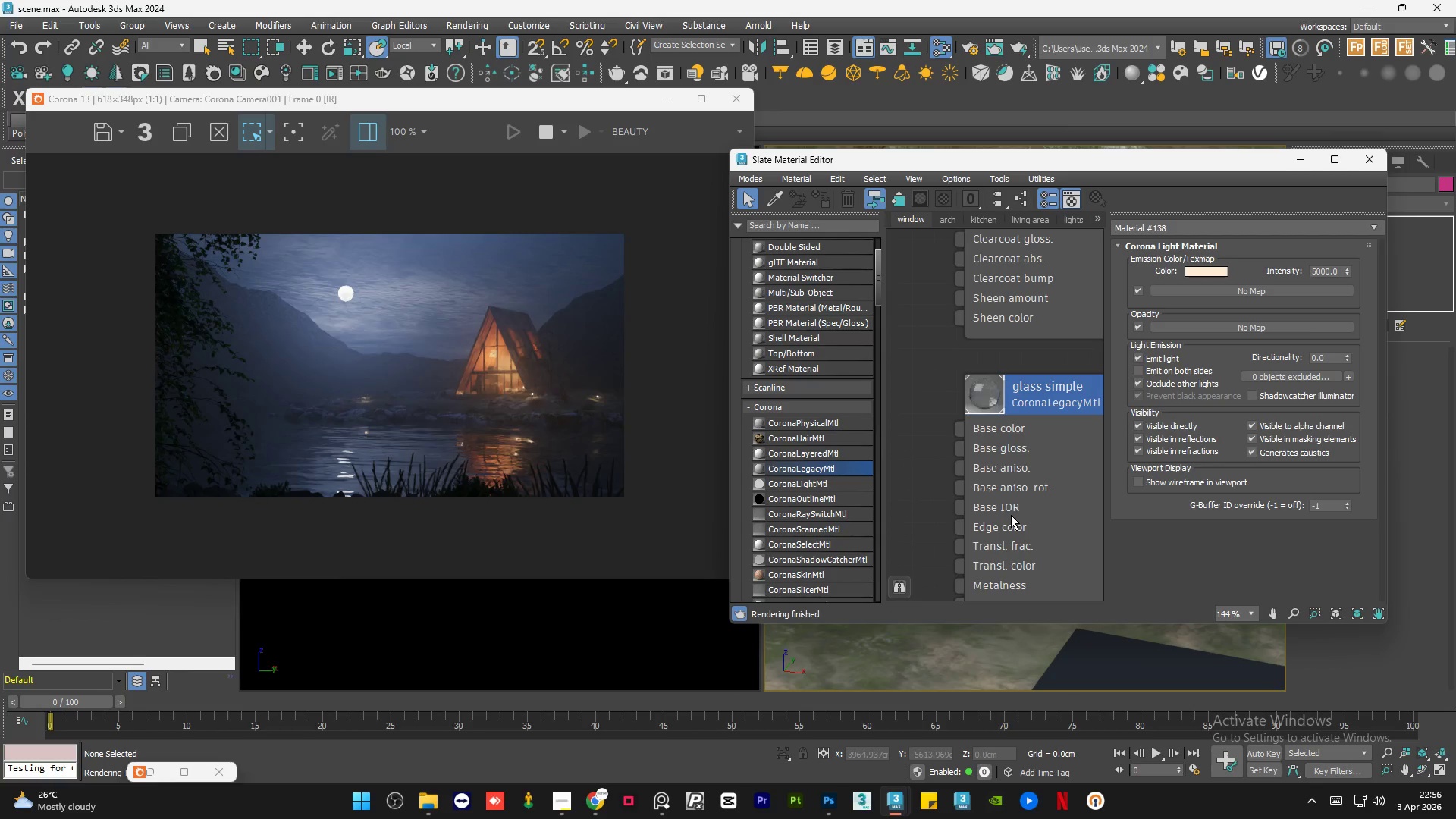 
double_click([1011, 515])
 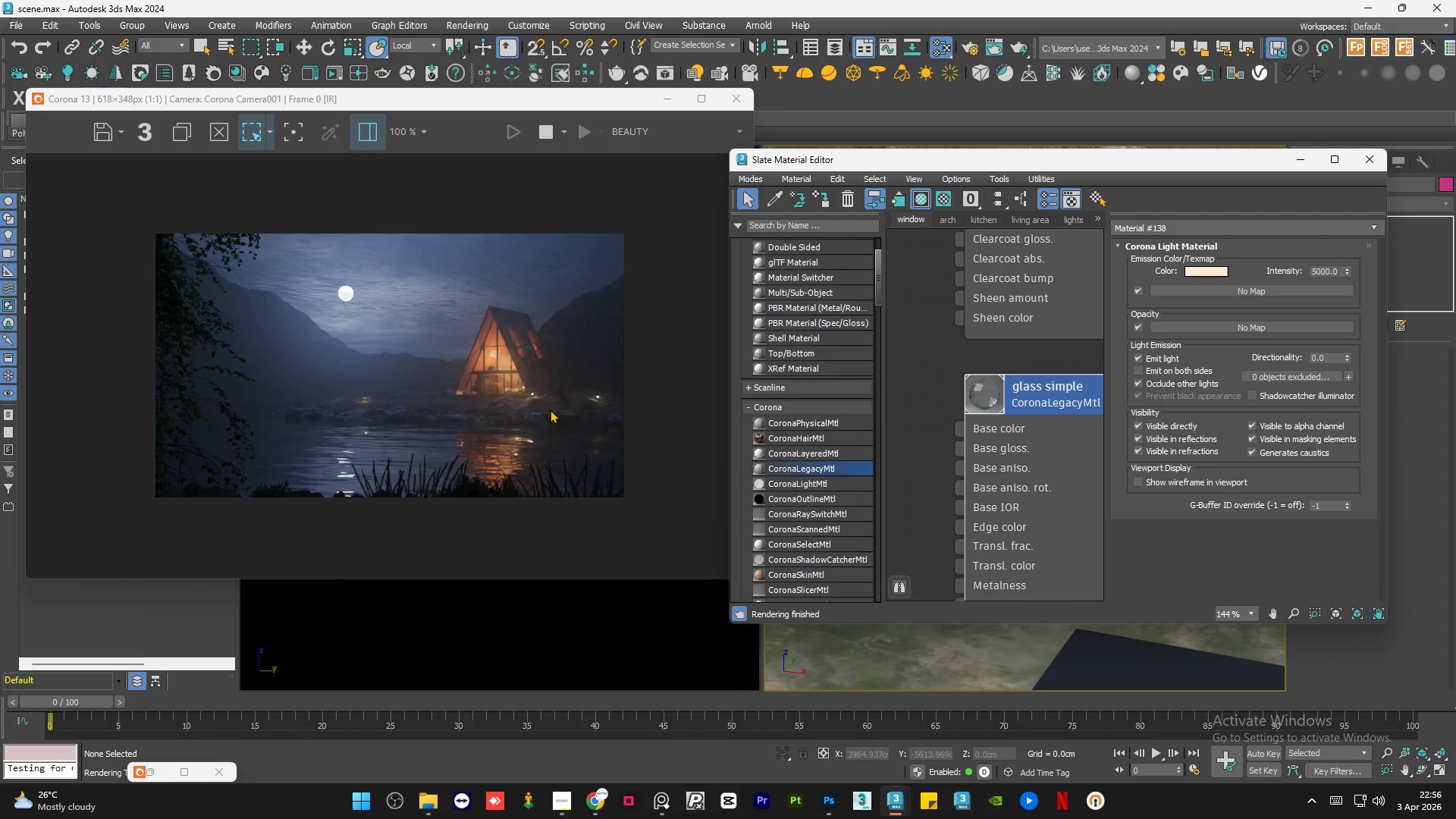 
scroll: coordinate [510, 362], scroll_direction: up, amount: 3.0
 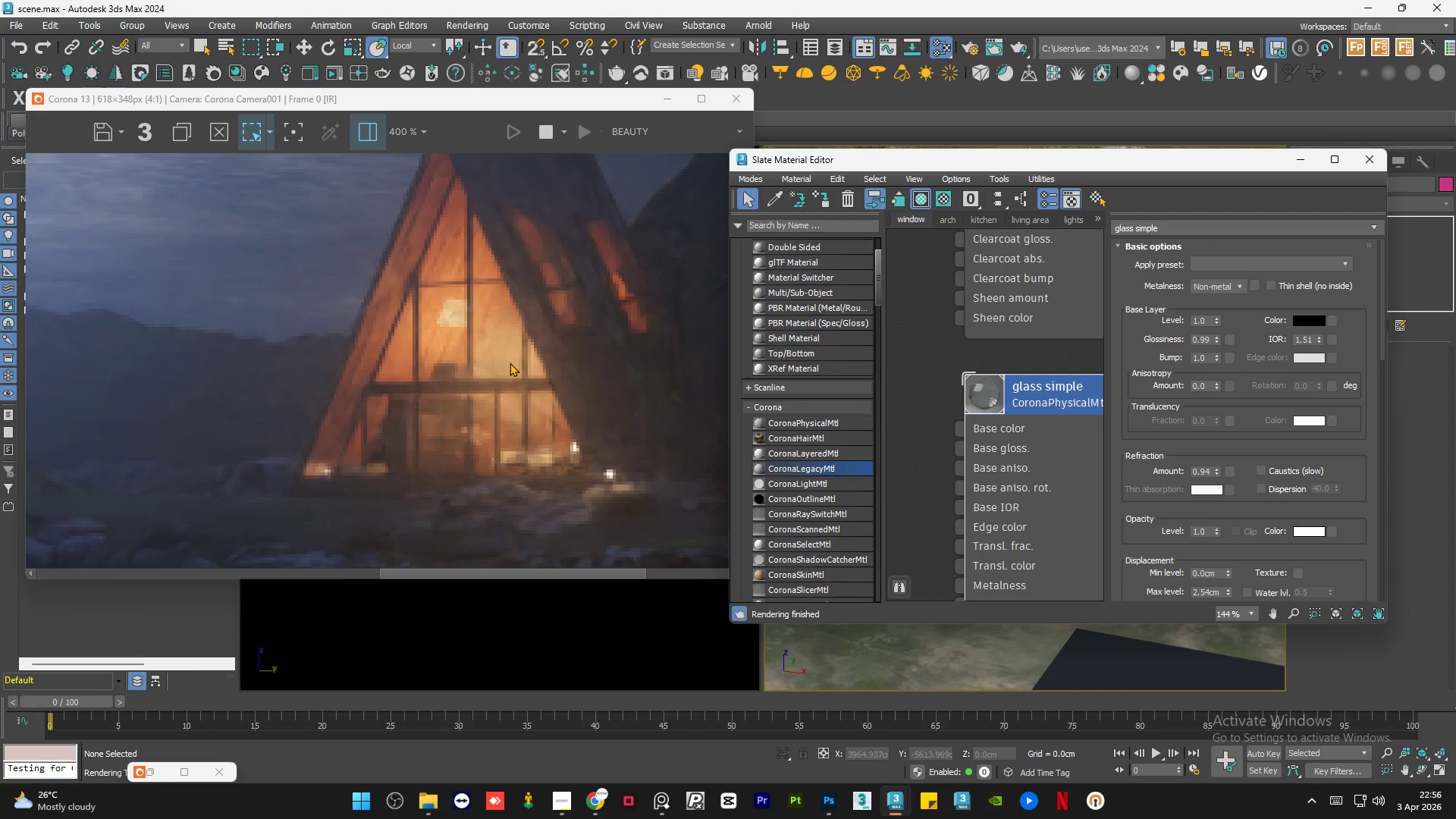 
scroll: coordinate [510, 362], scroll_direction: down, amount: 1.0
 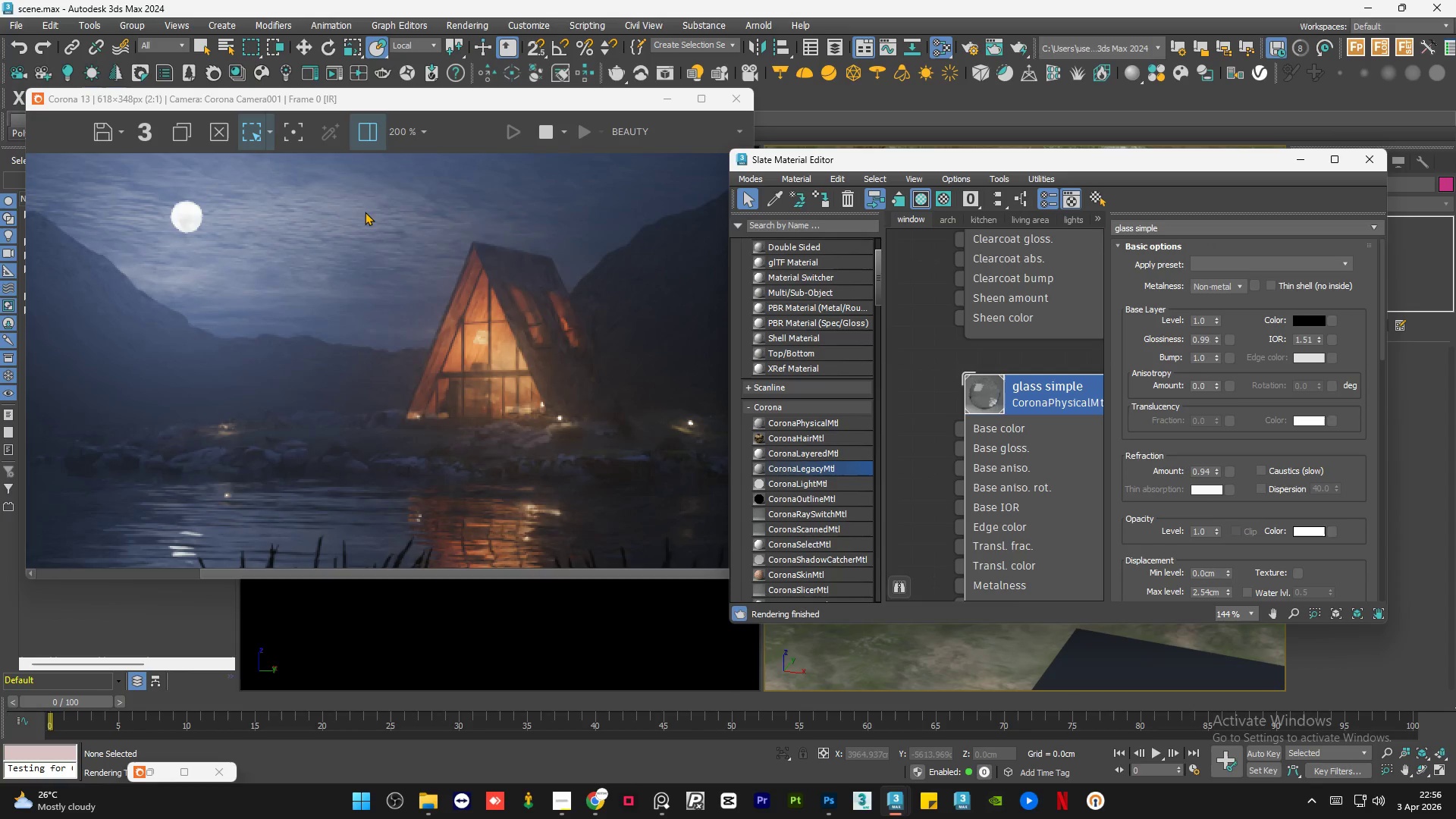 
left_click_drag(start_coordinate=[351, 212], to_coordinate=[636, 447])
 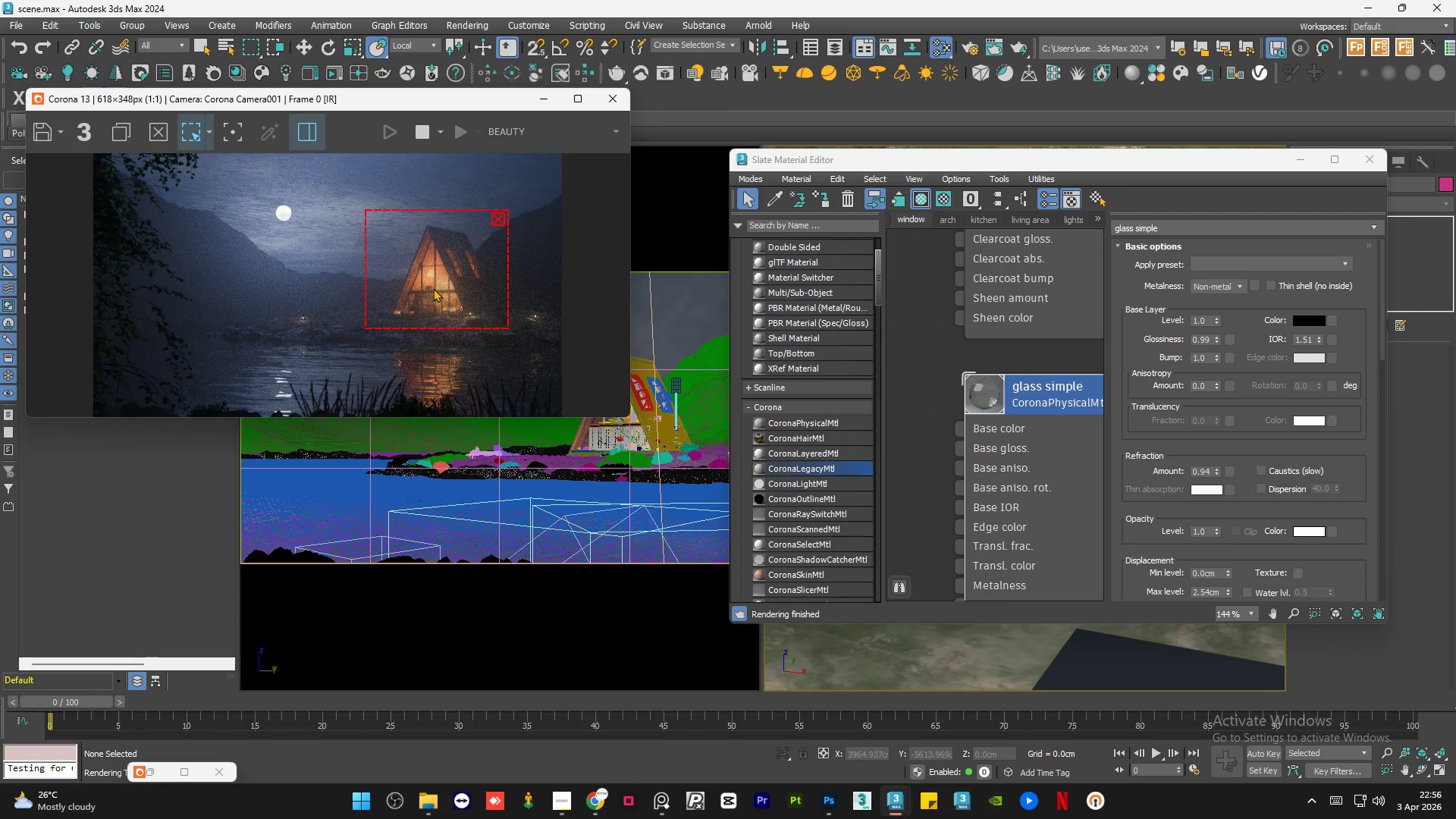 
scroll: coordinate [433, 288], scroll_direction: up, amount: 1.0
 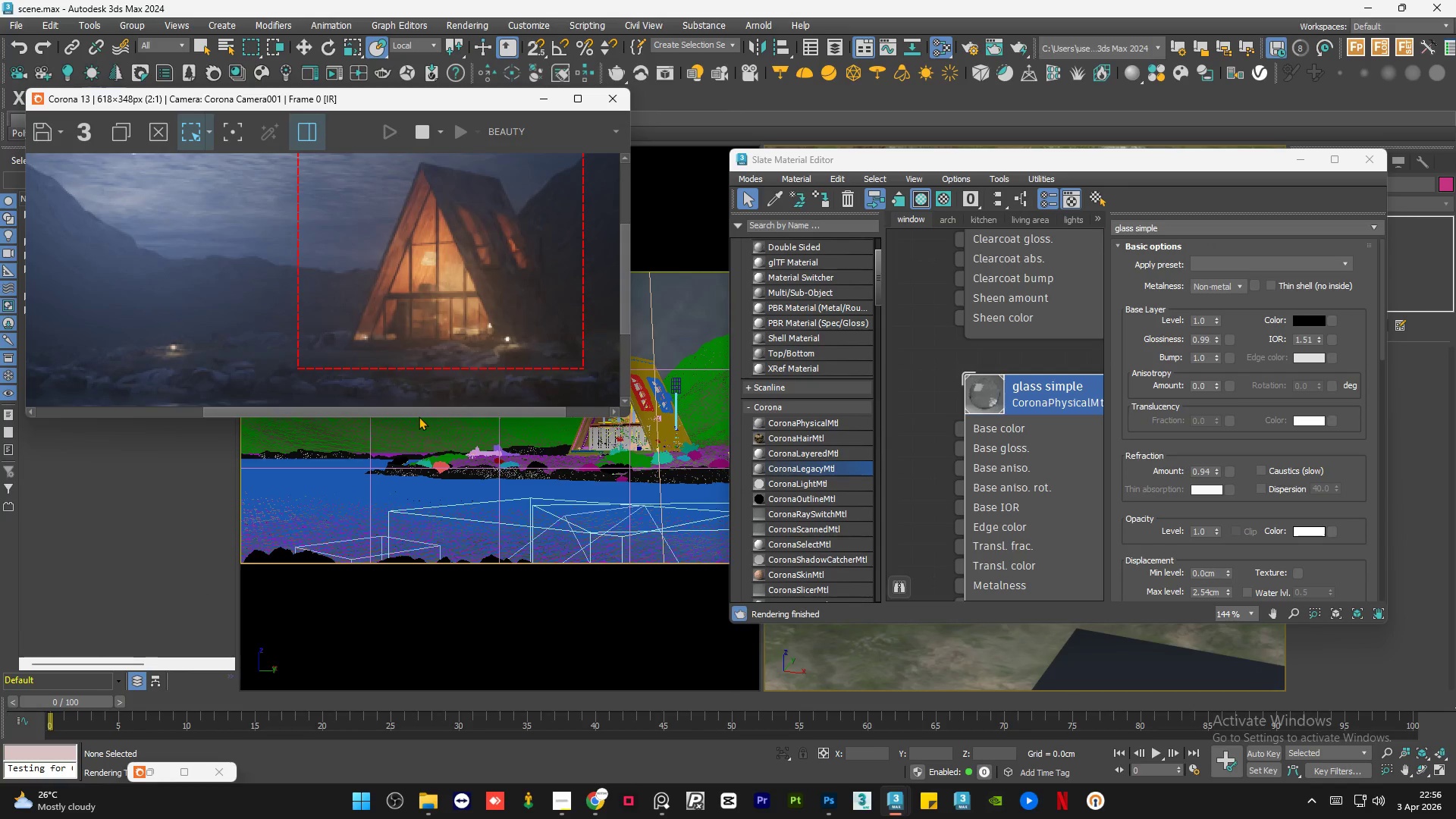 
left_click_drag(start_coordinate=[418, 419], to_coordinate=[445, 615])
 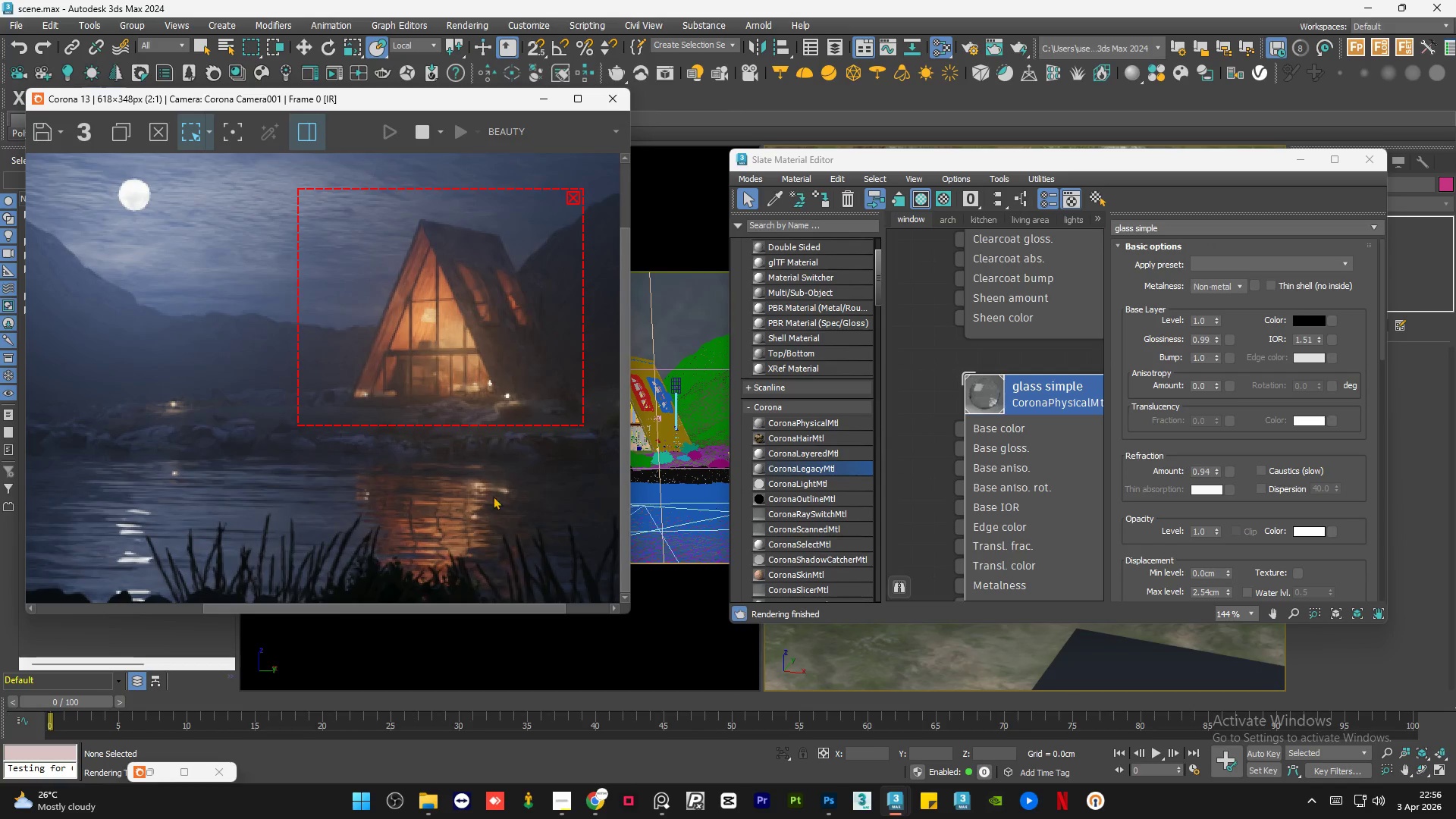 
scroll: coordinate [493, 496], scroll_direction: down, amount: 1.0
 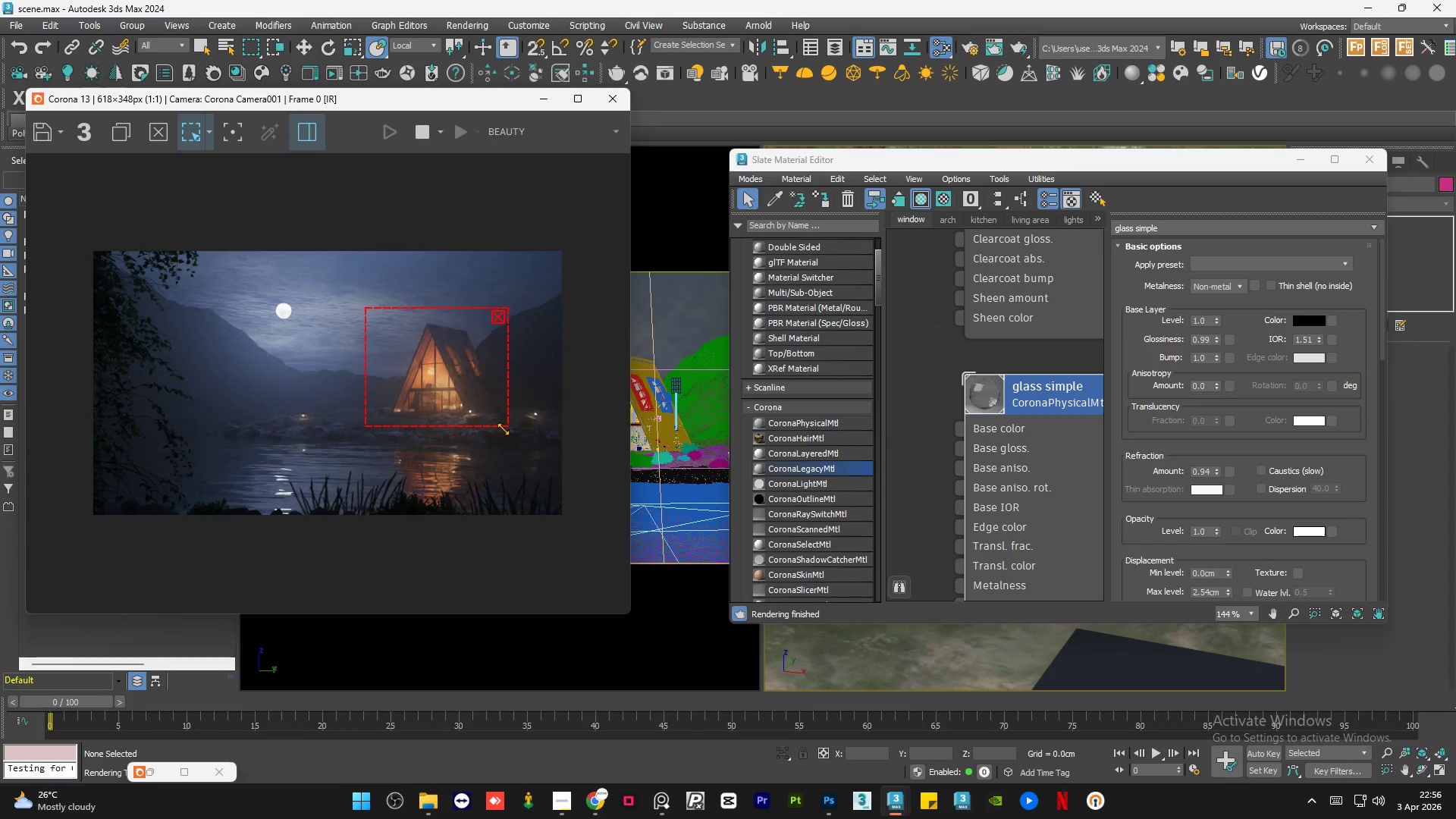 
scroll: coordinate [464, 365], scroll_direction: up, amount: 2.0
 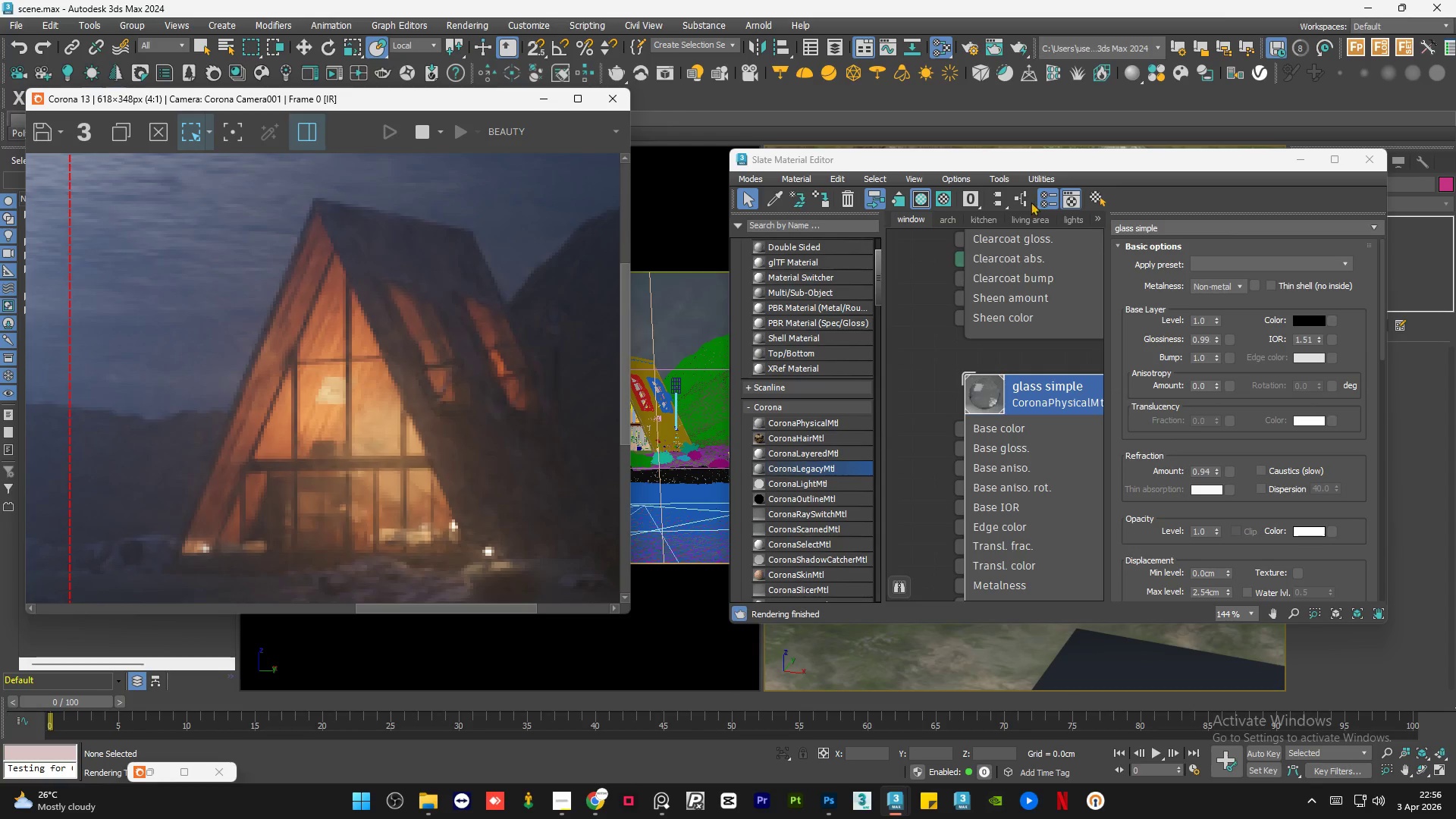 
wait(6.14)
 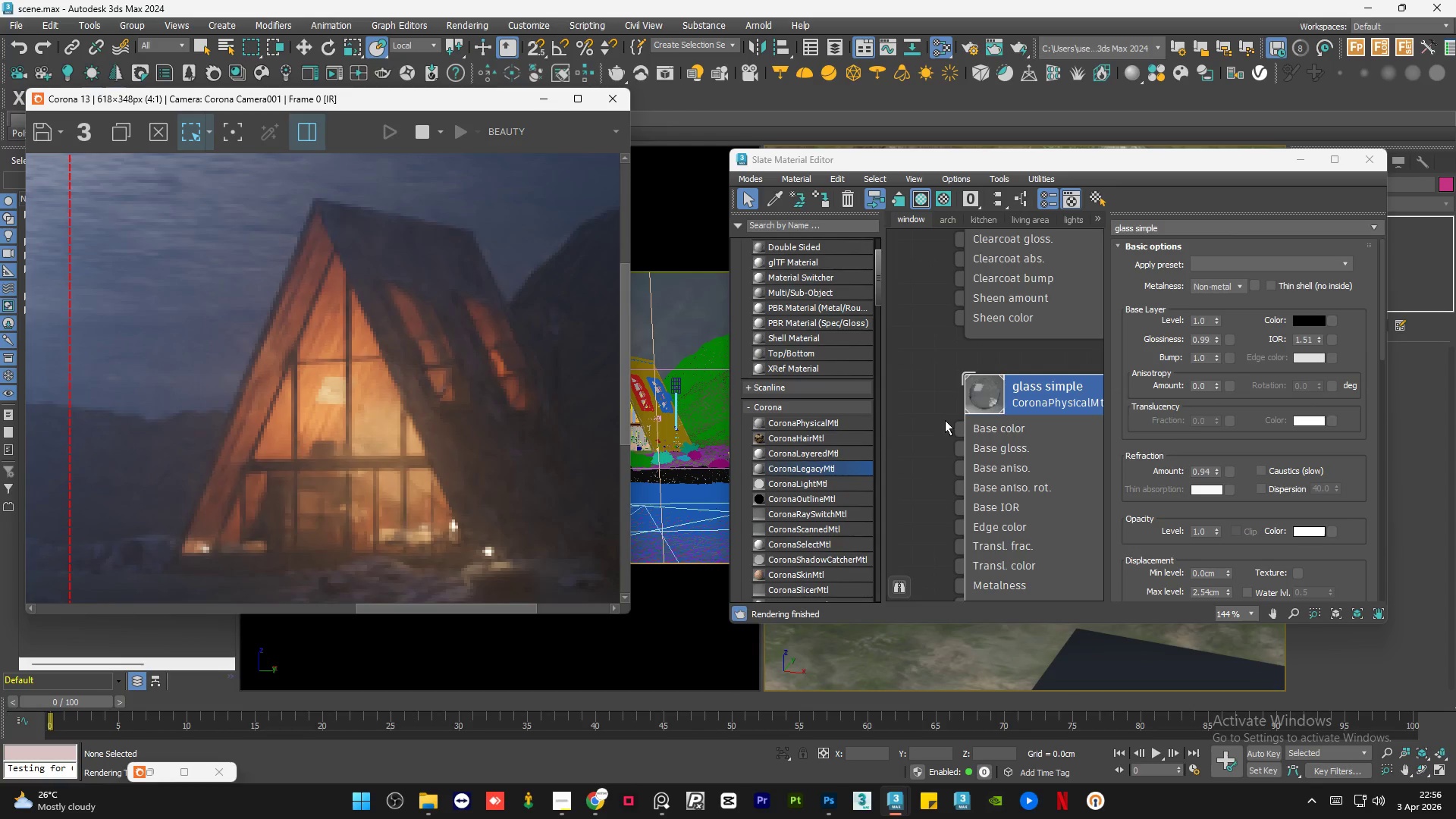 
scroll: coordinate [1014, 340], scroll_direction: down, amount: 5.0
 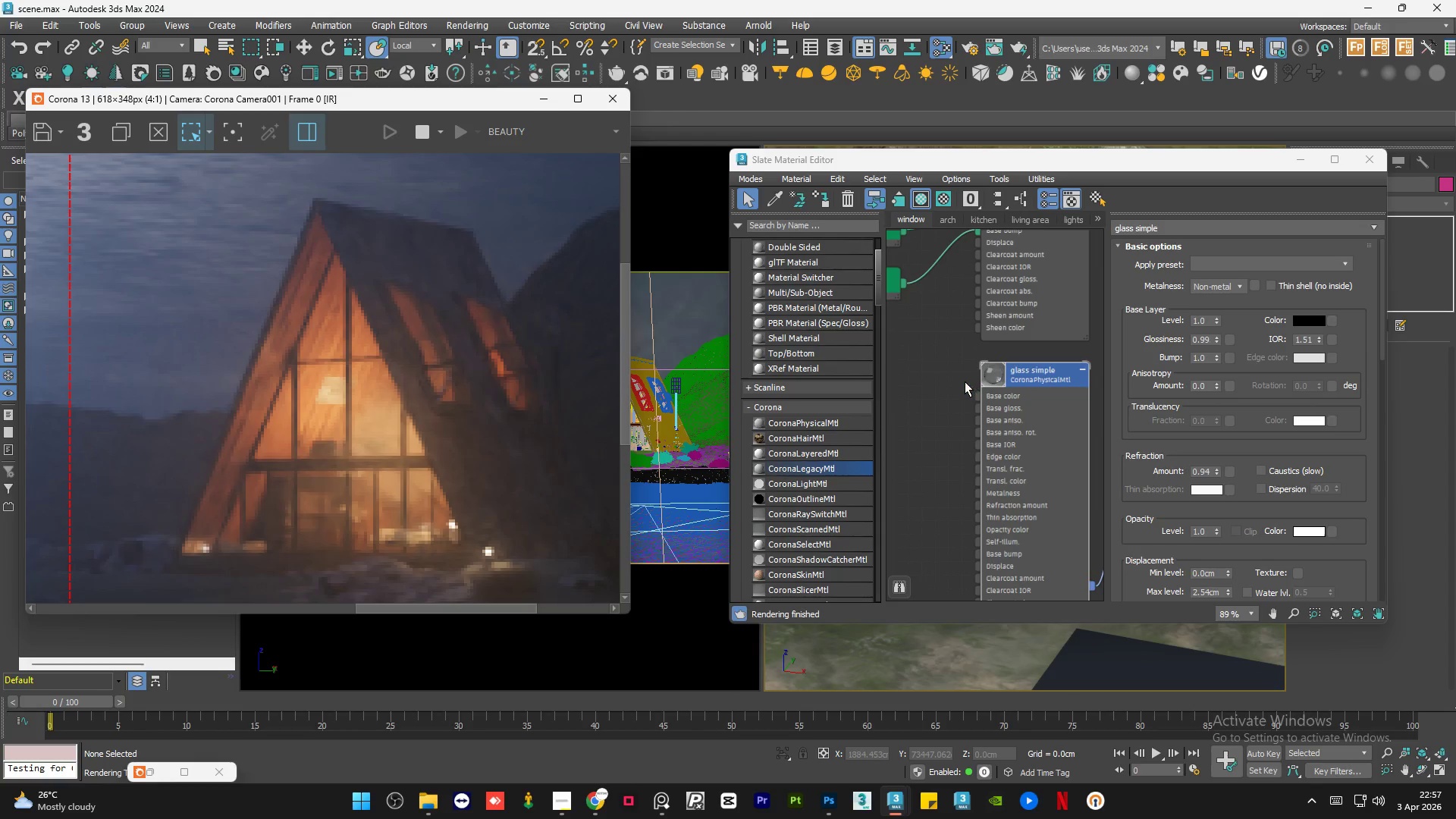 
double_click([963, 382])
 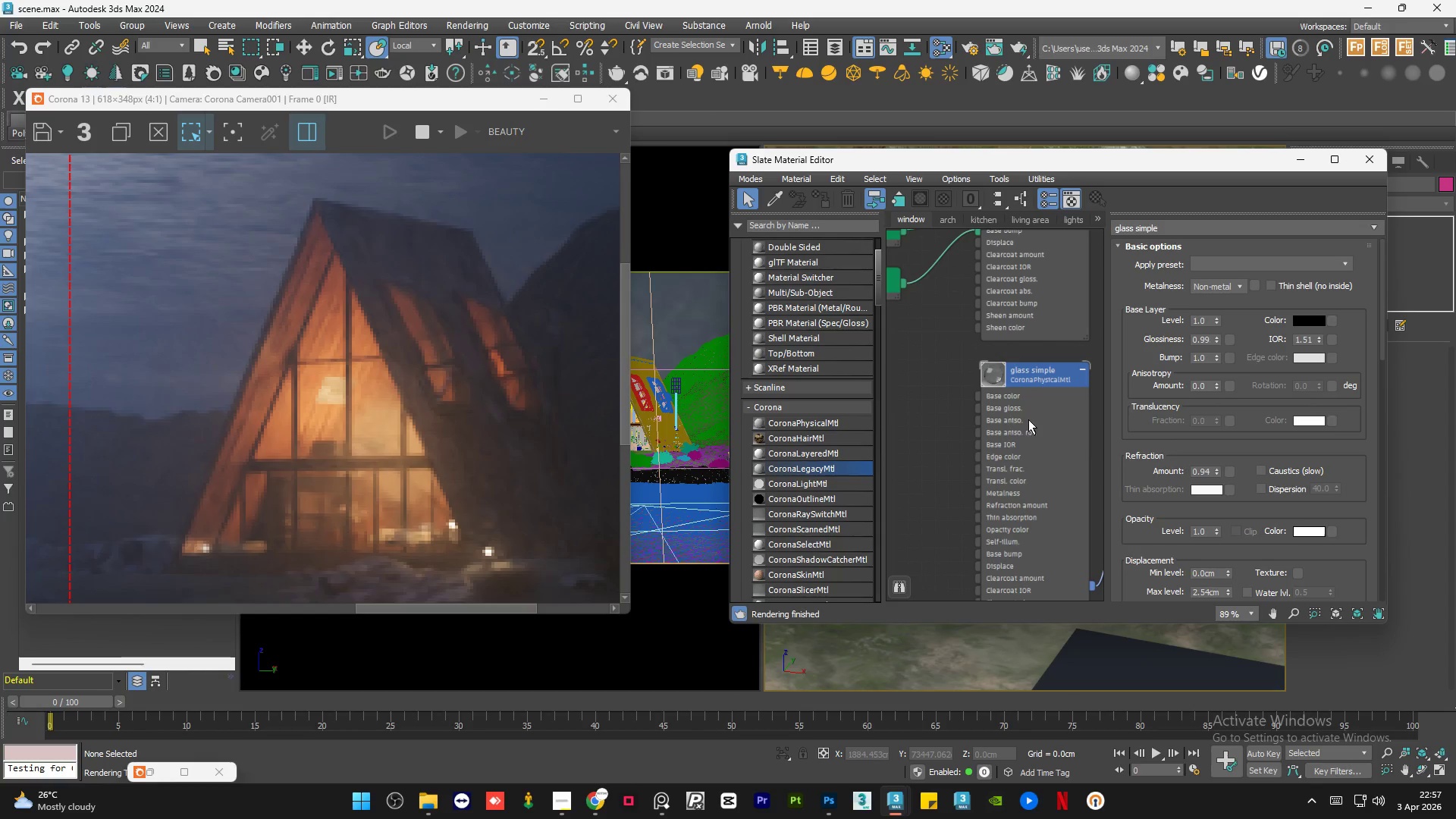 
double_click([1028, 419])
 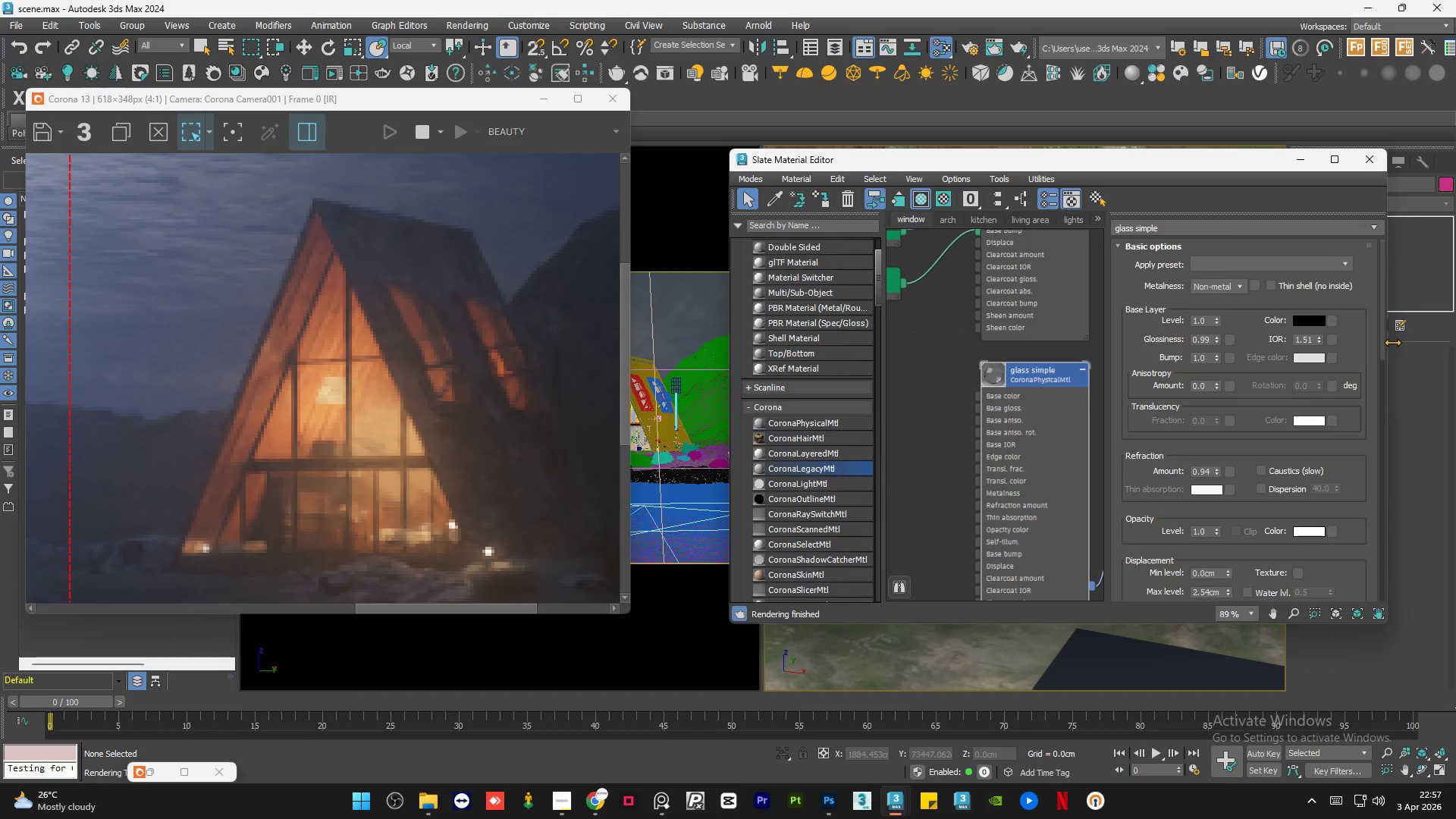 
left_click_drag(start_coordinate=[1385, 341], to_coordinate=[1385, 335])
 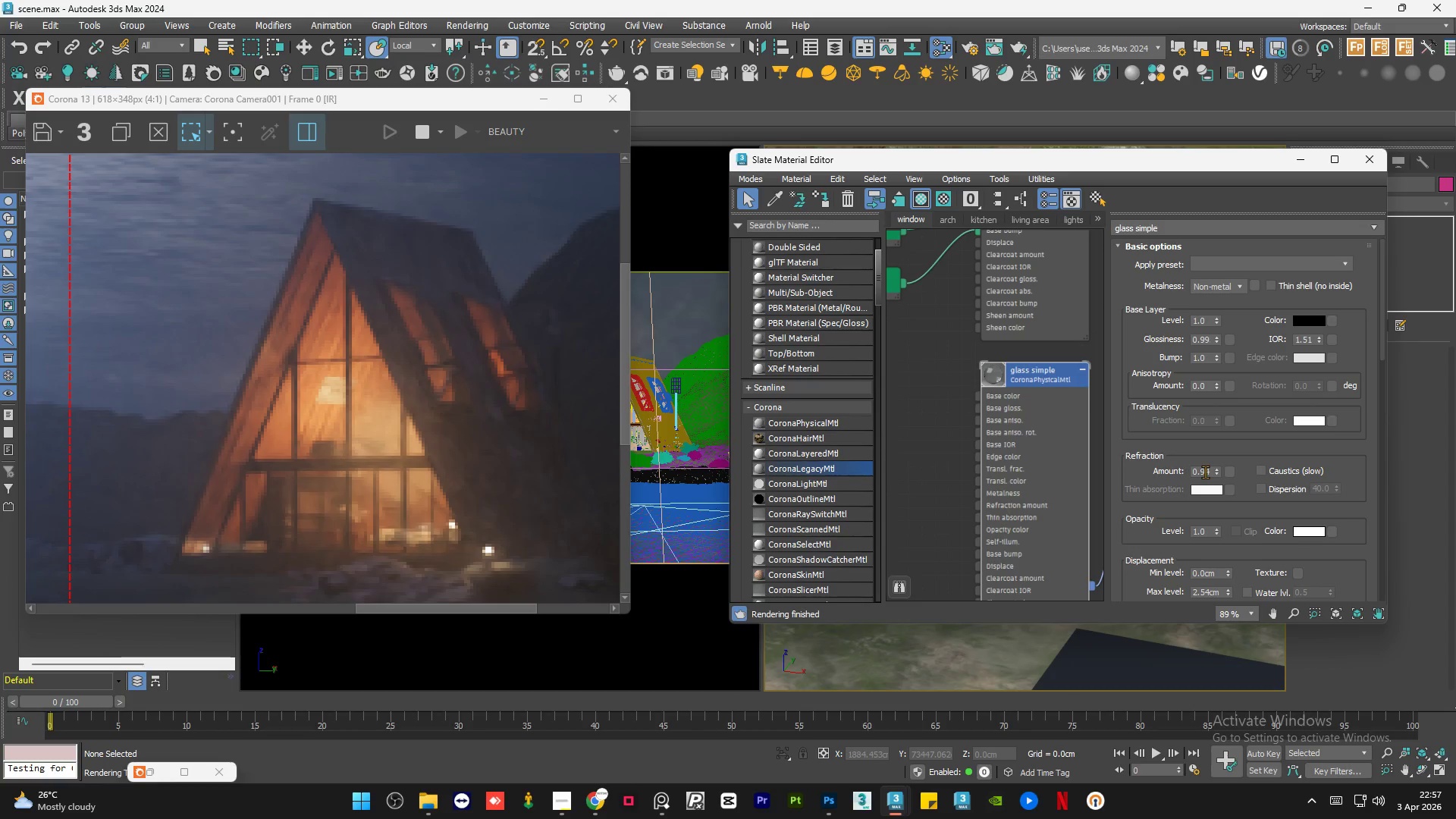 
double_click([1205, 472])
 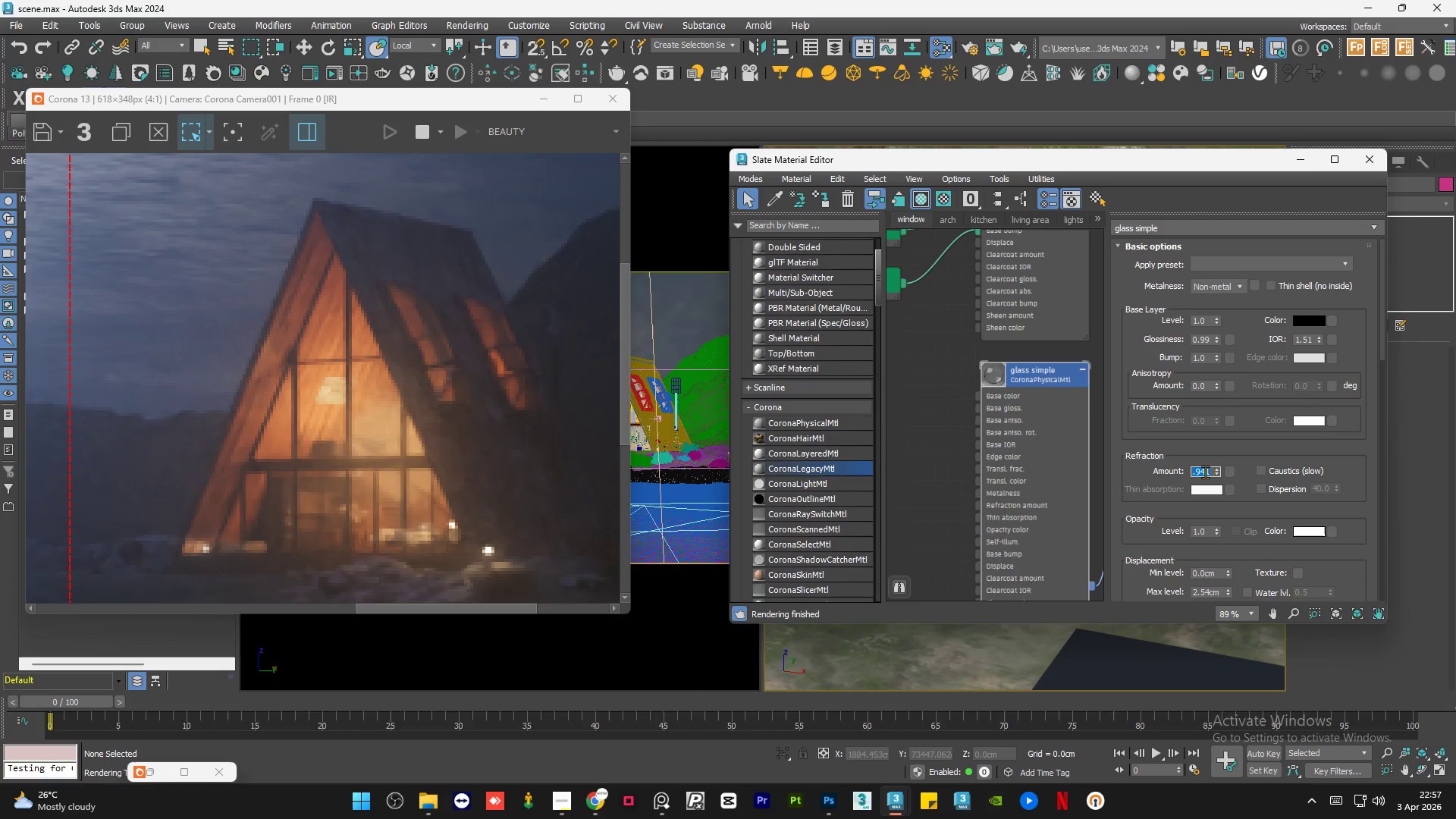 
key(Numpad0)
 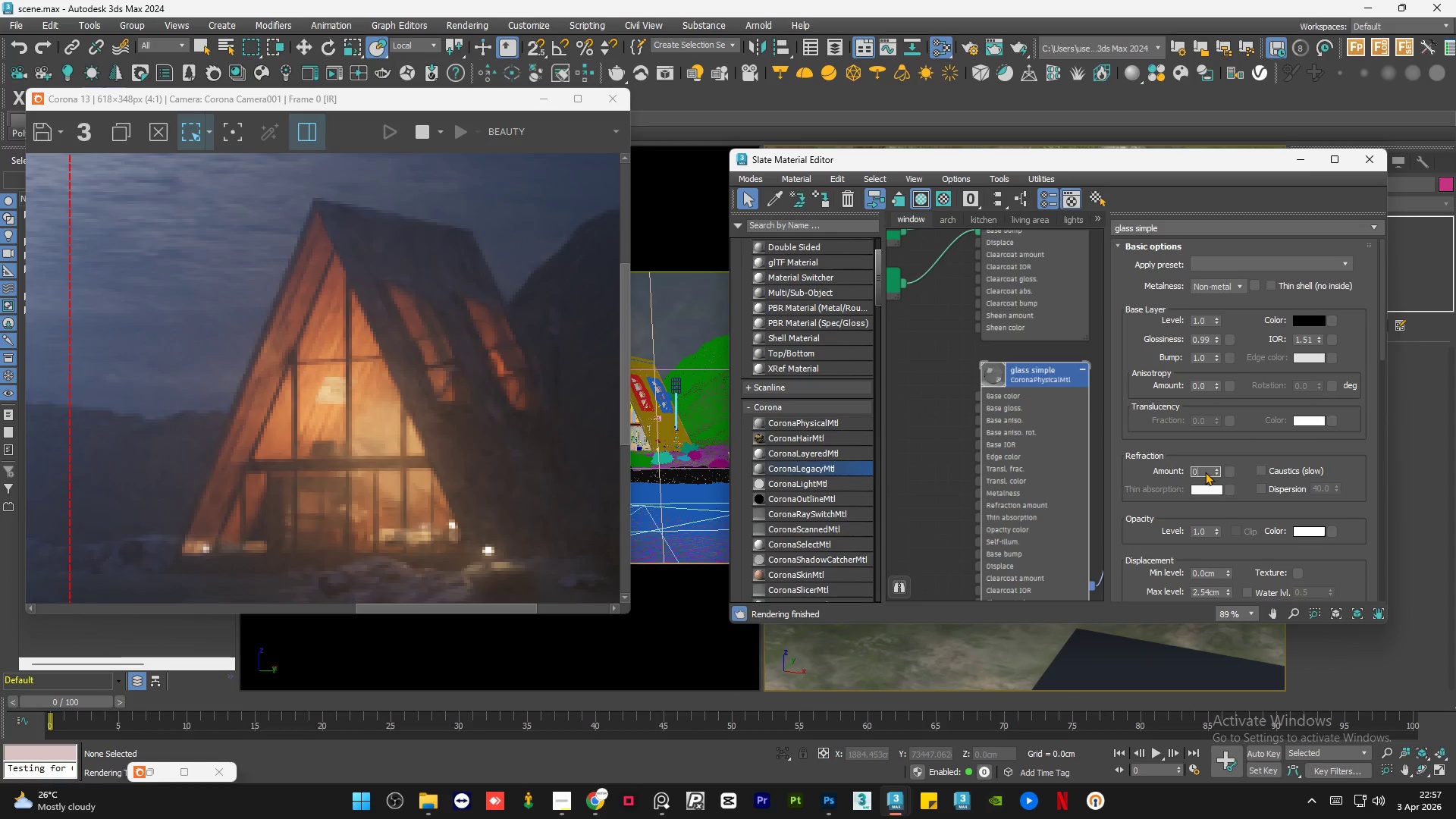 
key(NumpadEnter)
 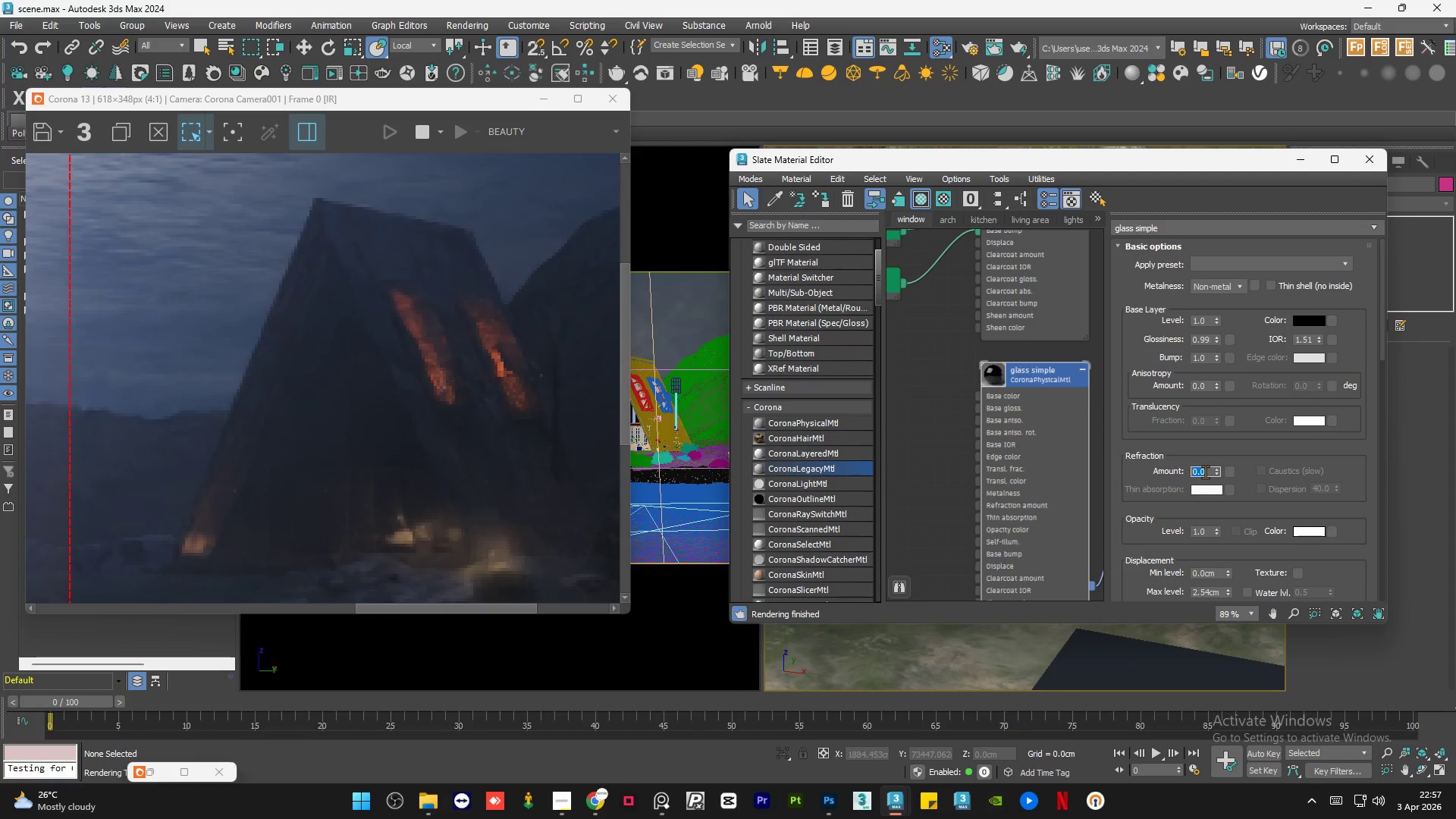 
key(Numpad1)
 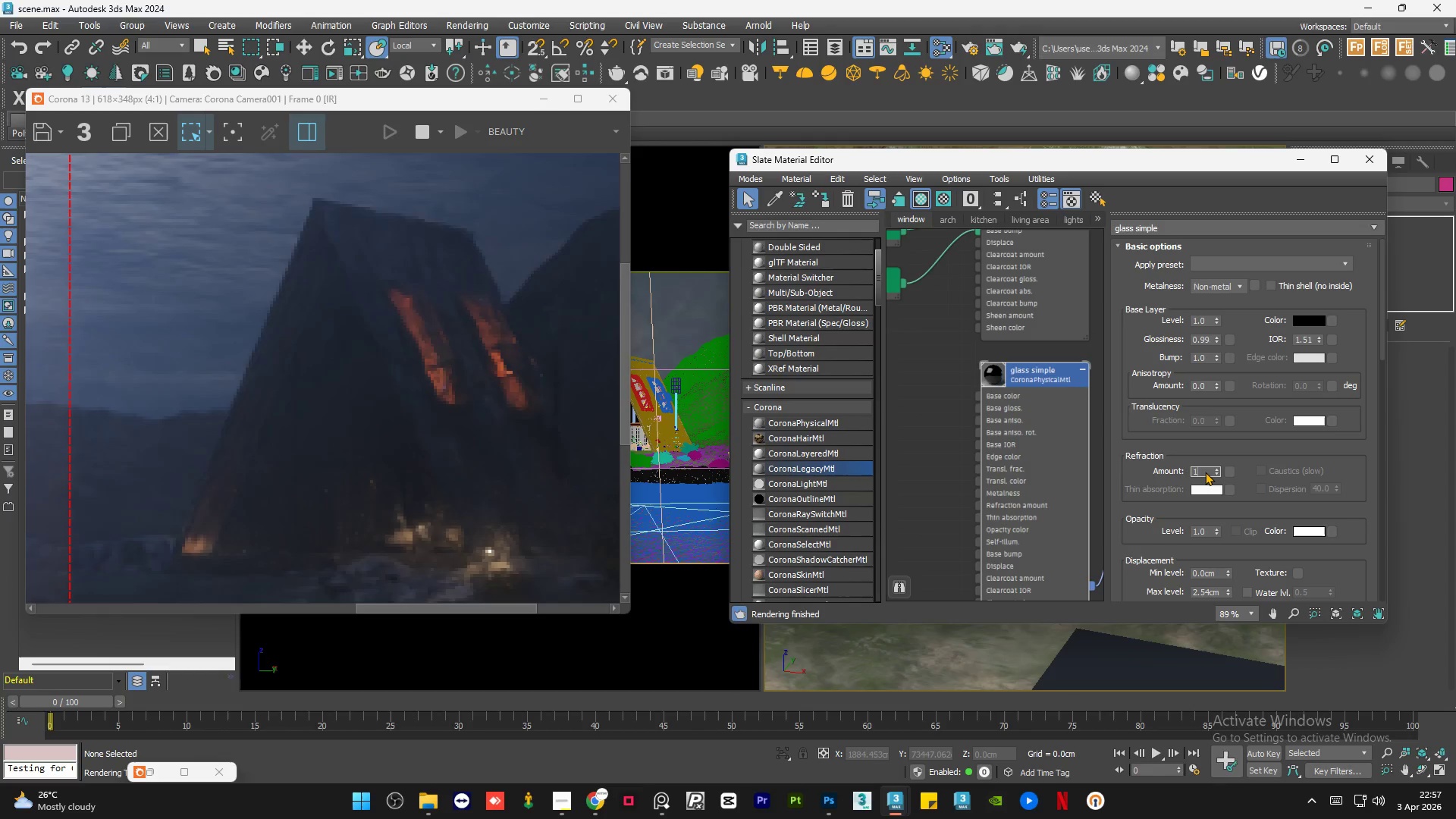 
key(NumpadEnter)
 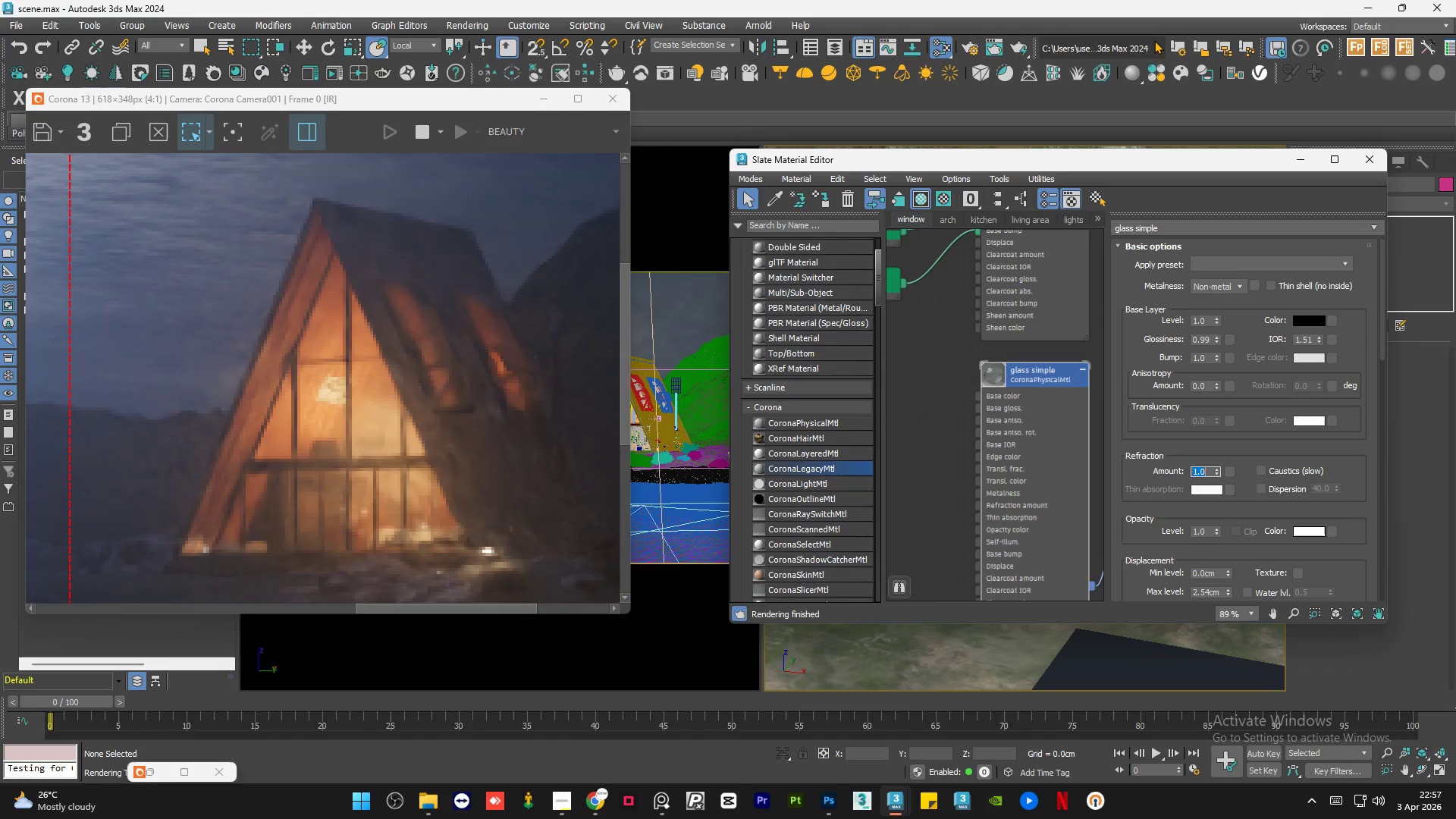 
wait(6.05)
 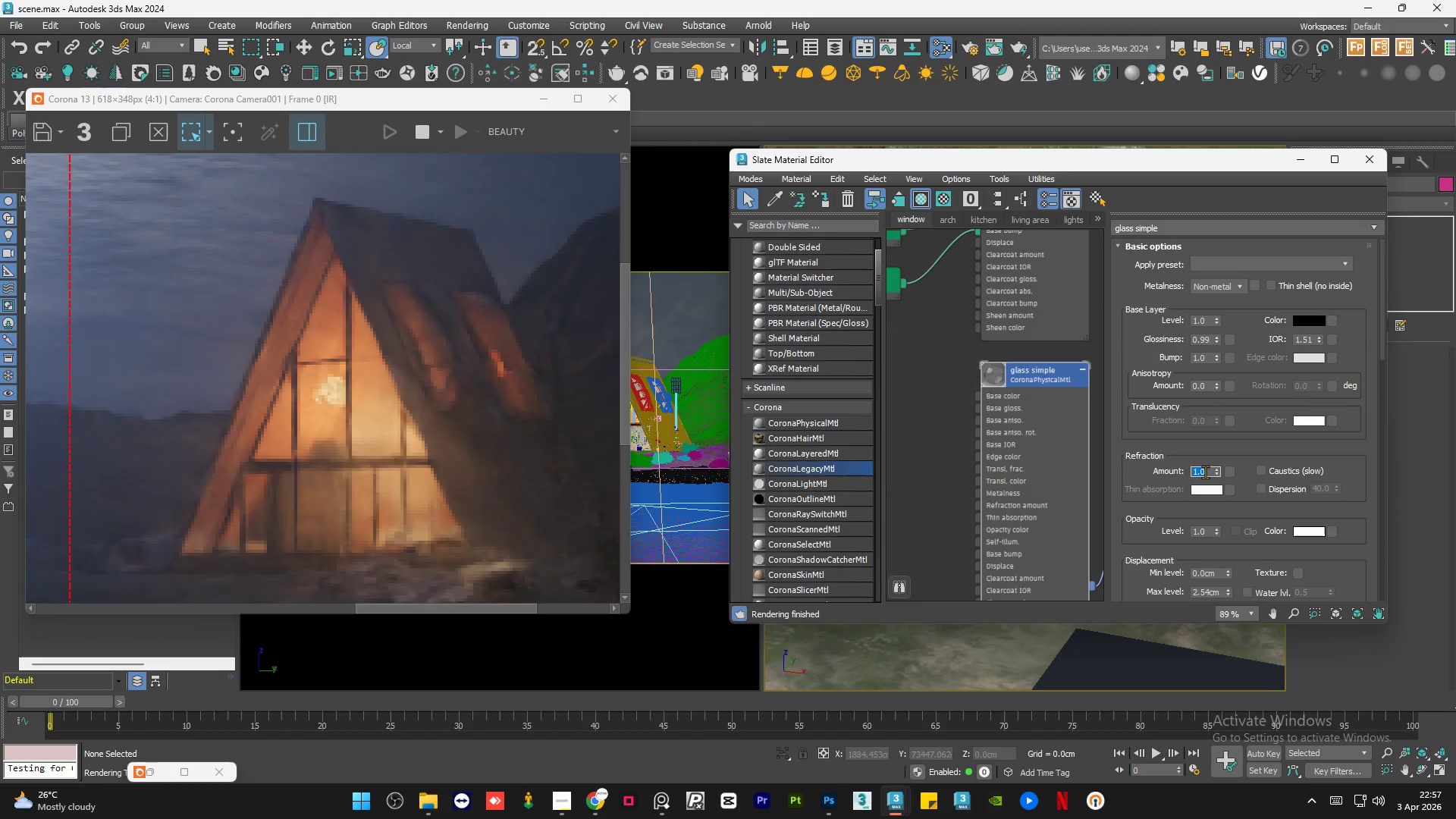 
left_click([970, 50])
 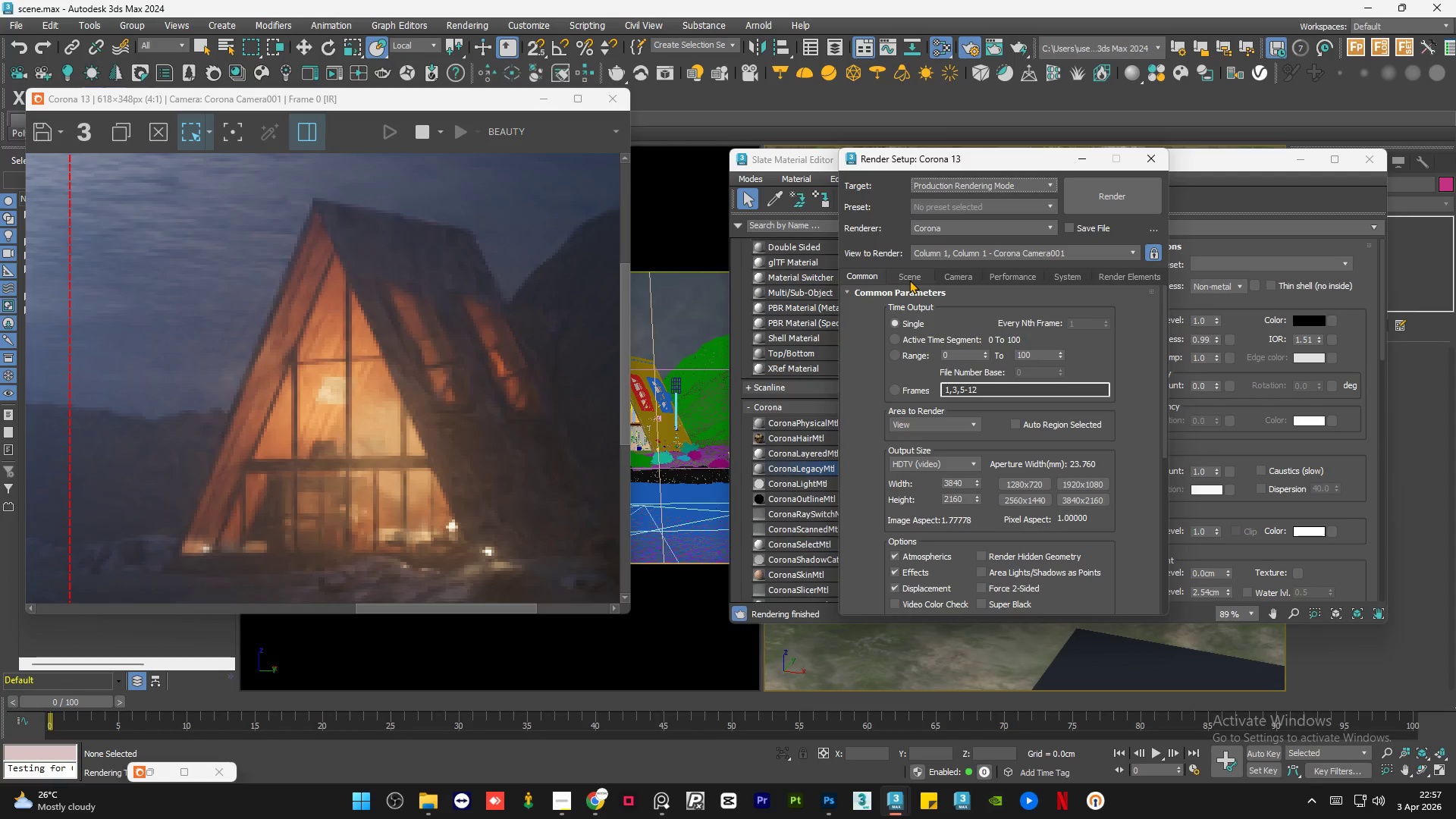 
wait(7.38)
 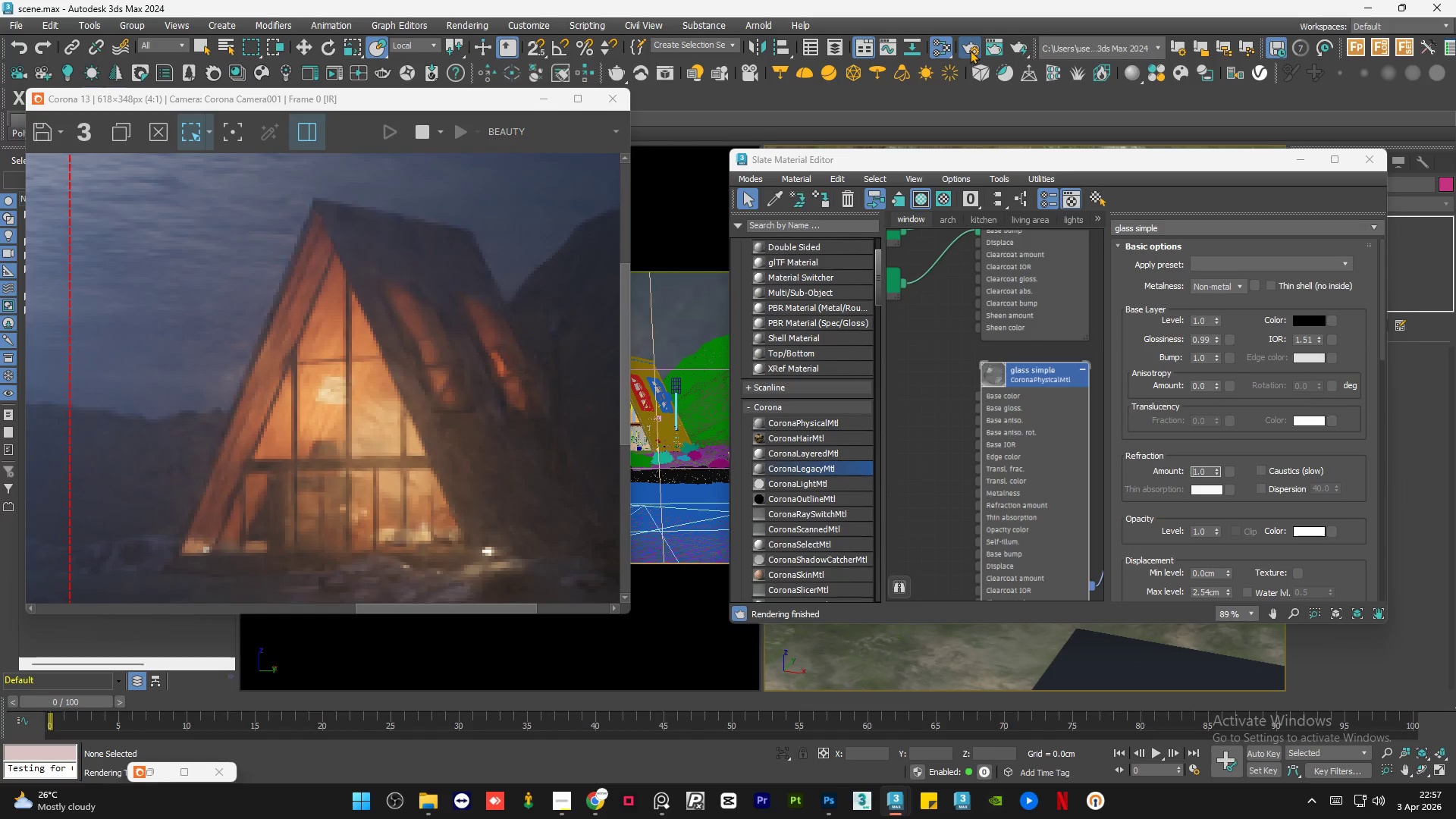 
left_click([996, 280])
 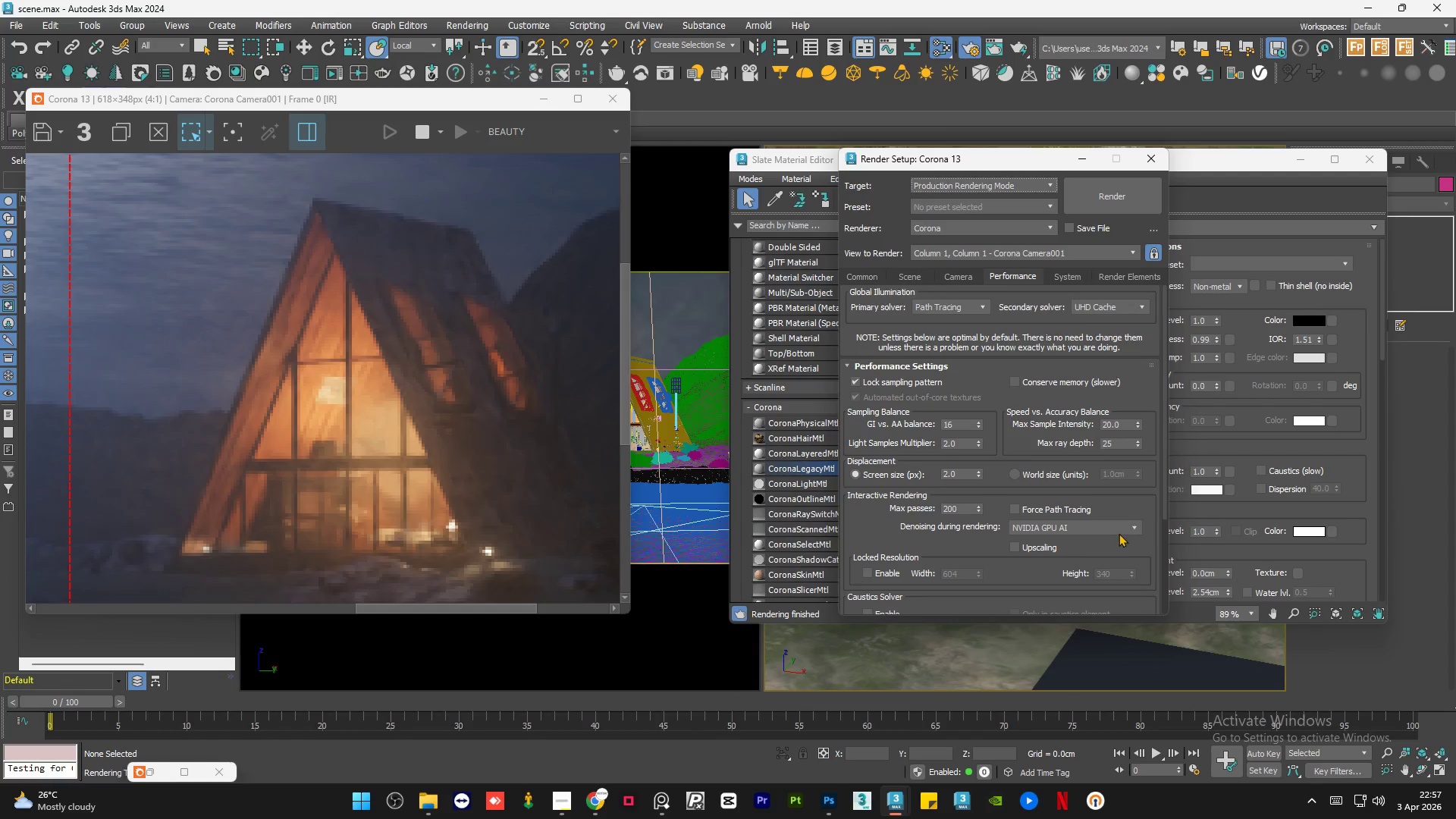 
left_click([1116, 528])
 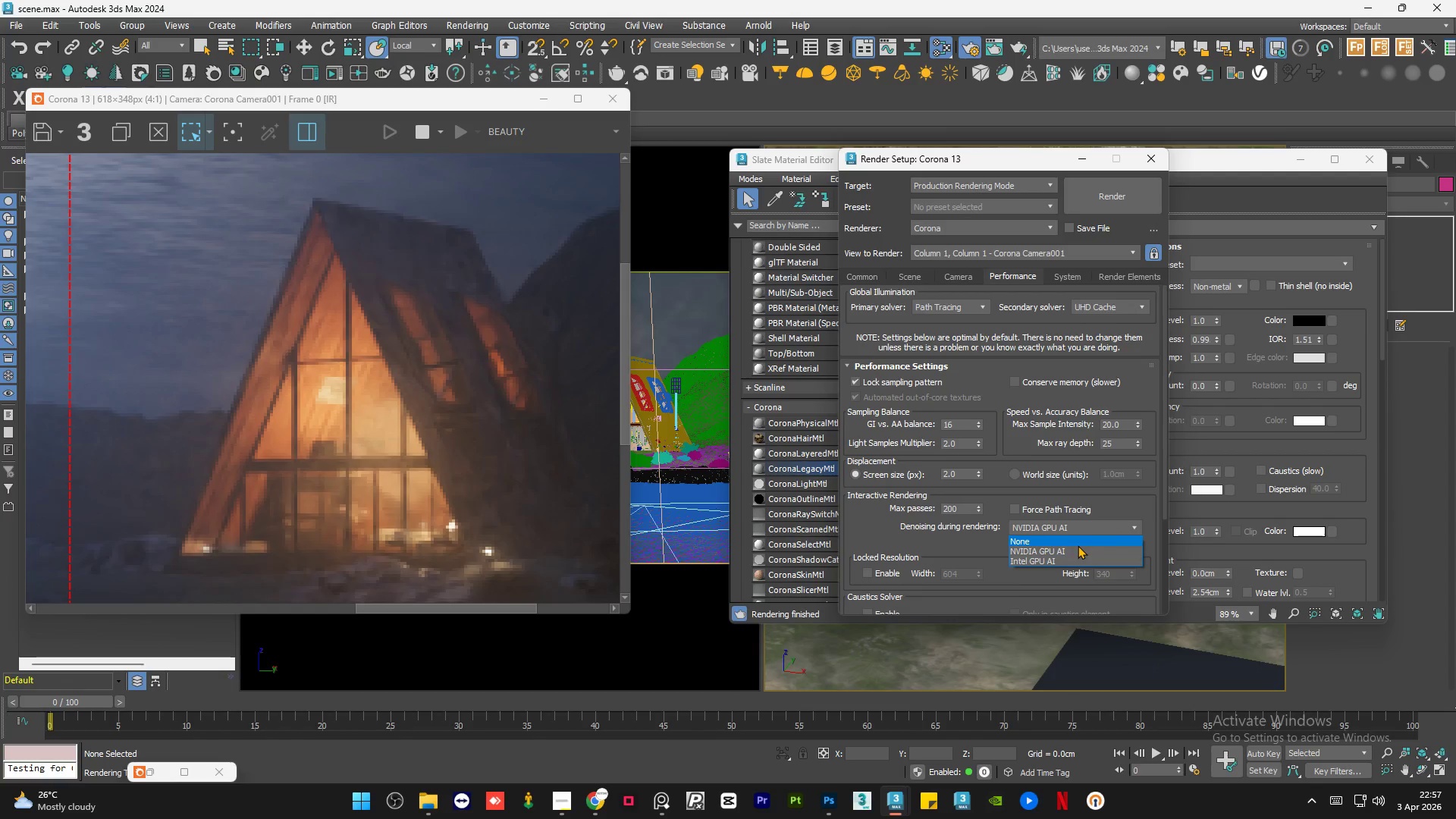 
left_click([1084, 541])
 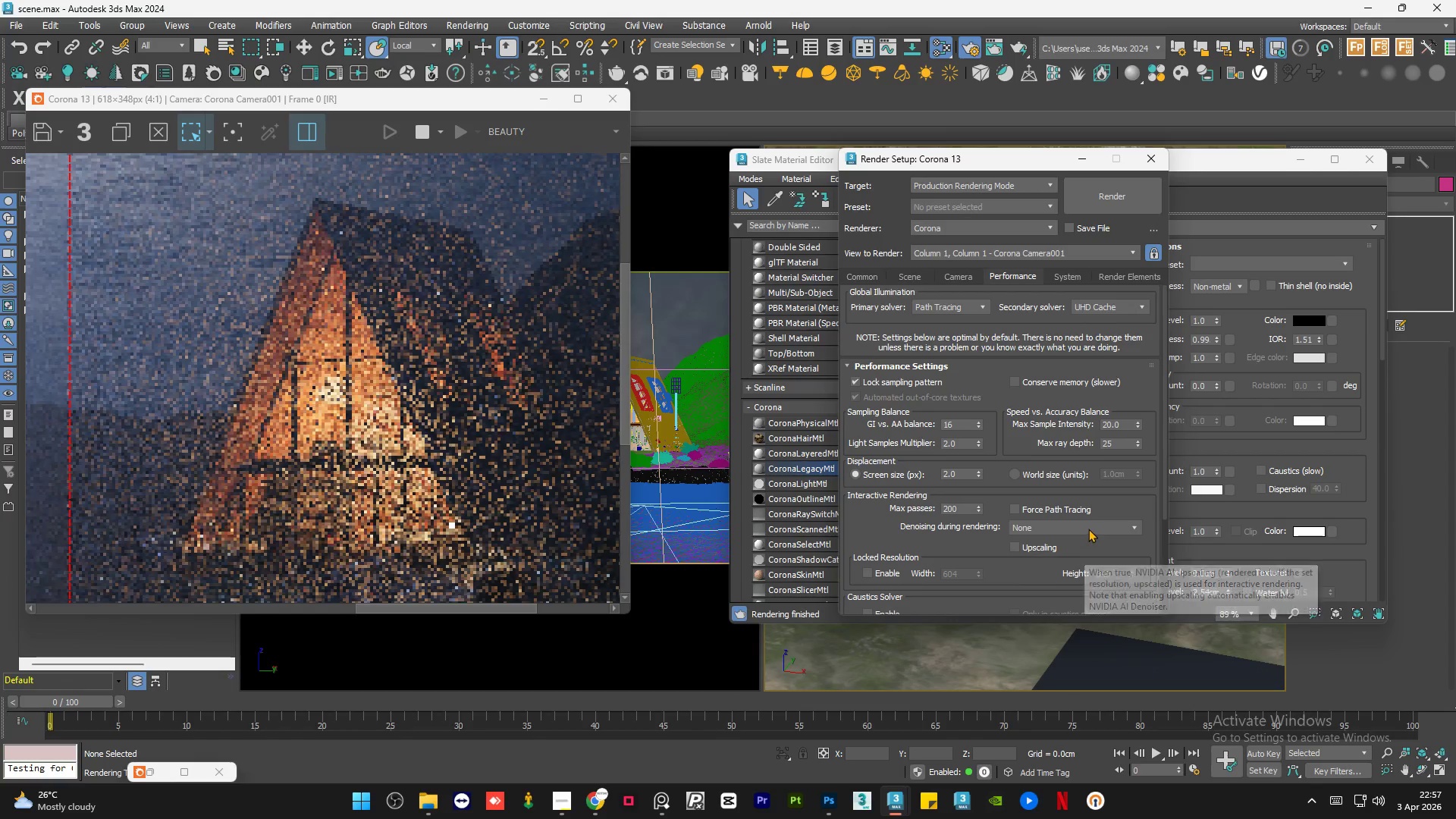 
left_click([1092, 526])
 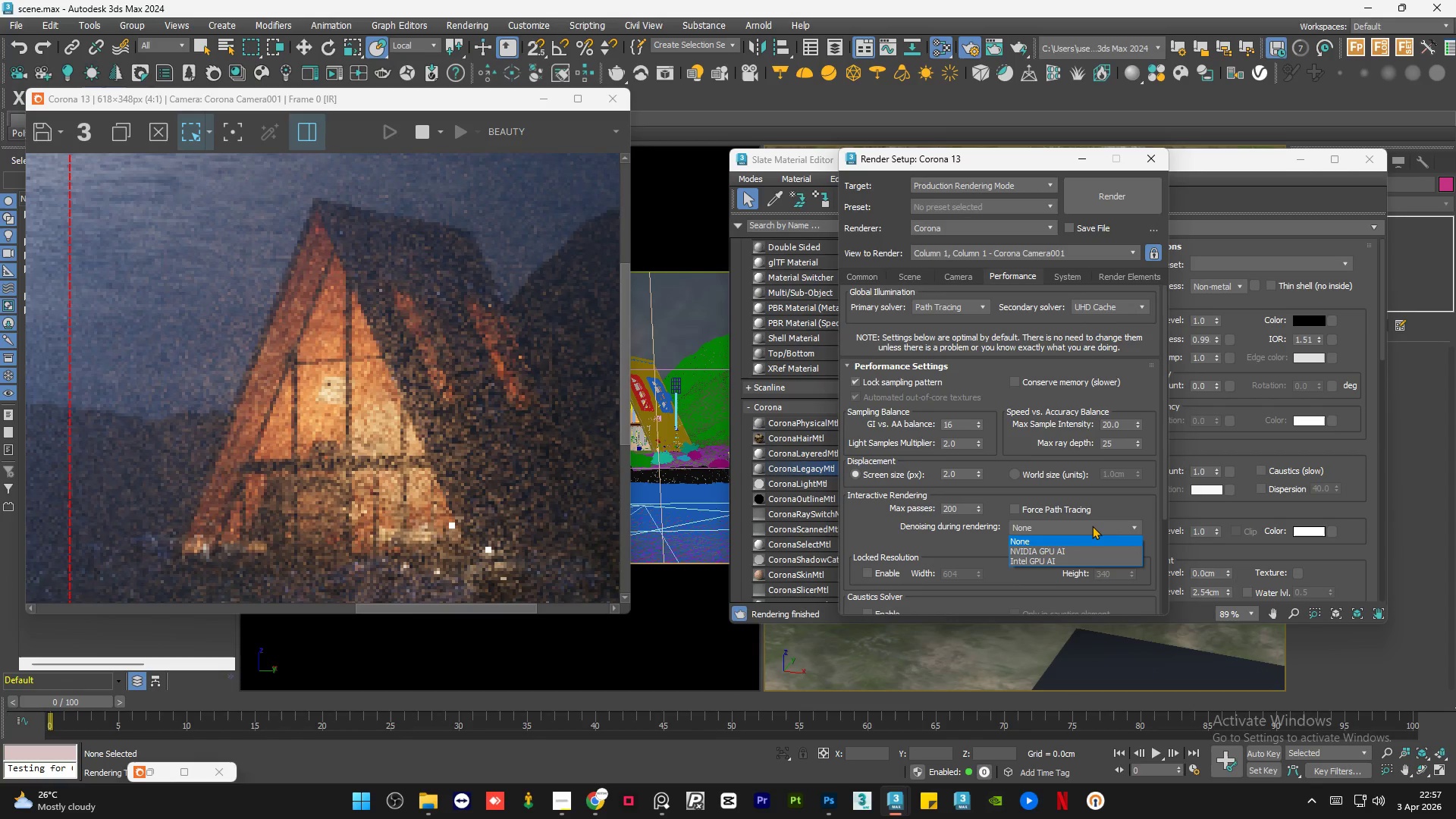 
left_click([1092, 526])
 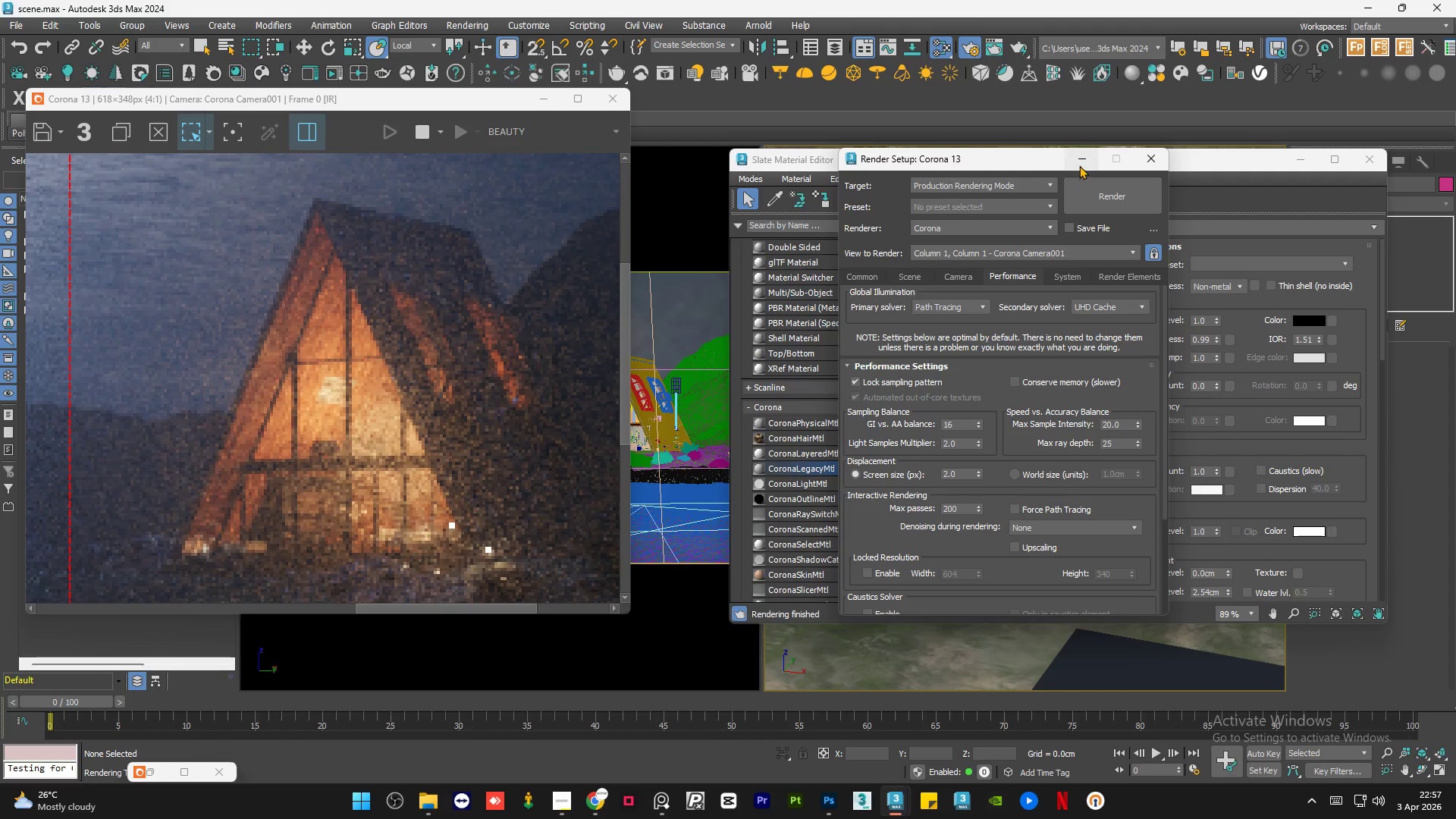 
left_click([1079, 162])
 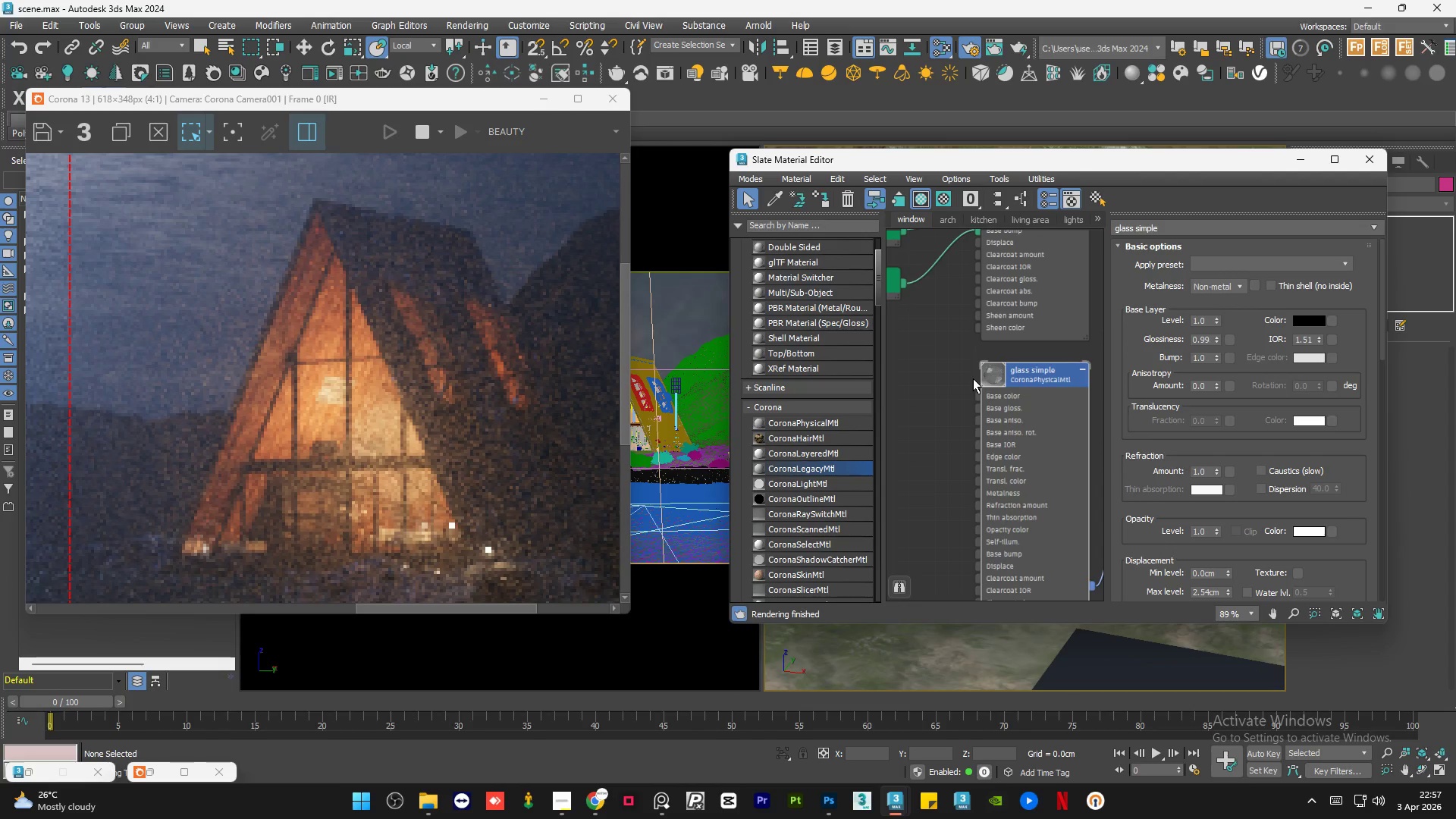 
left_click([957, 386])
 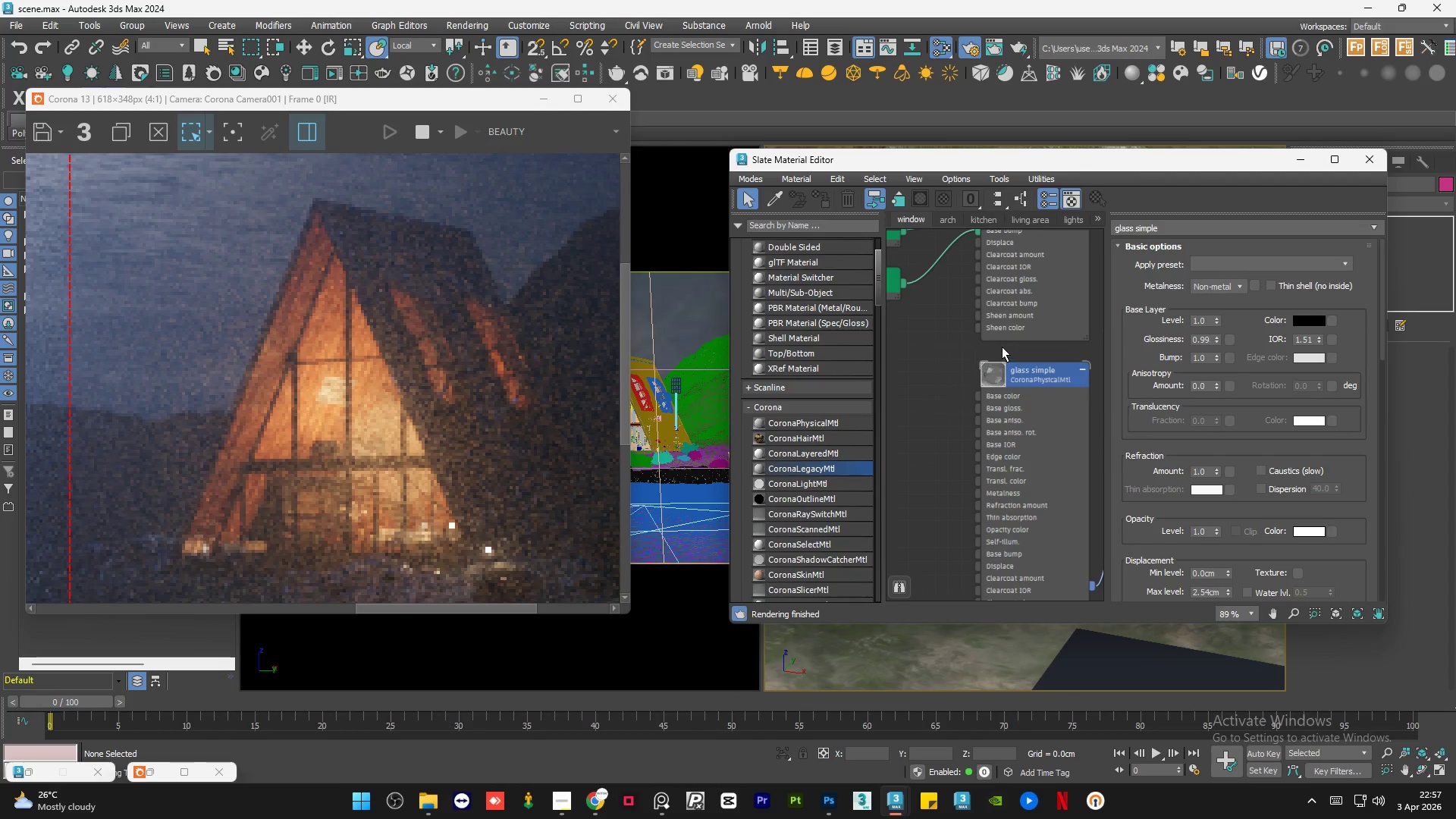 
scroll: coordinate [1010, 353], scroll_direction: down, amount: 7.0
 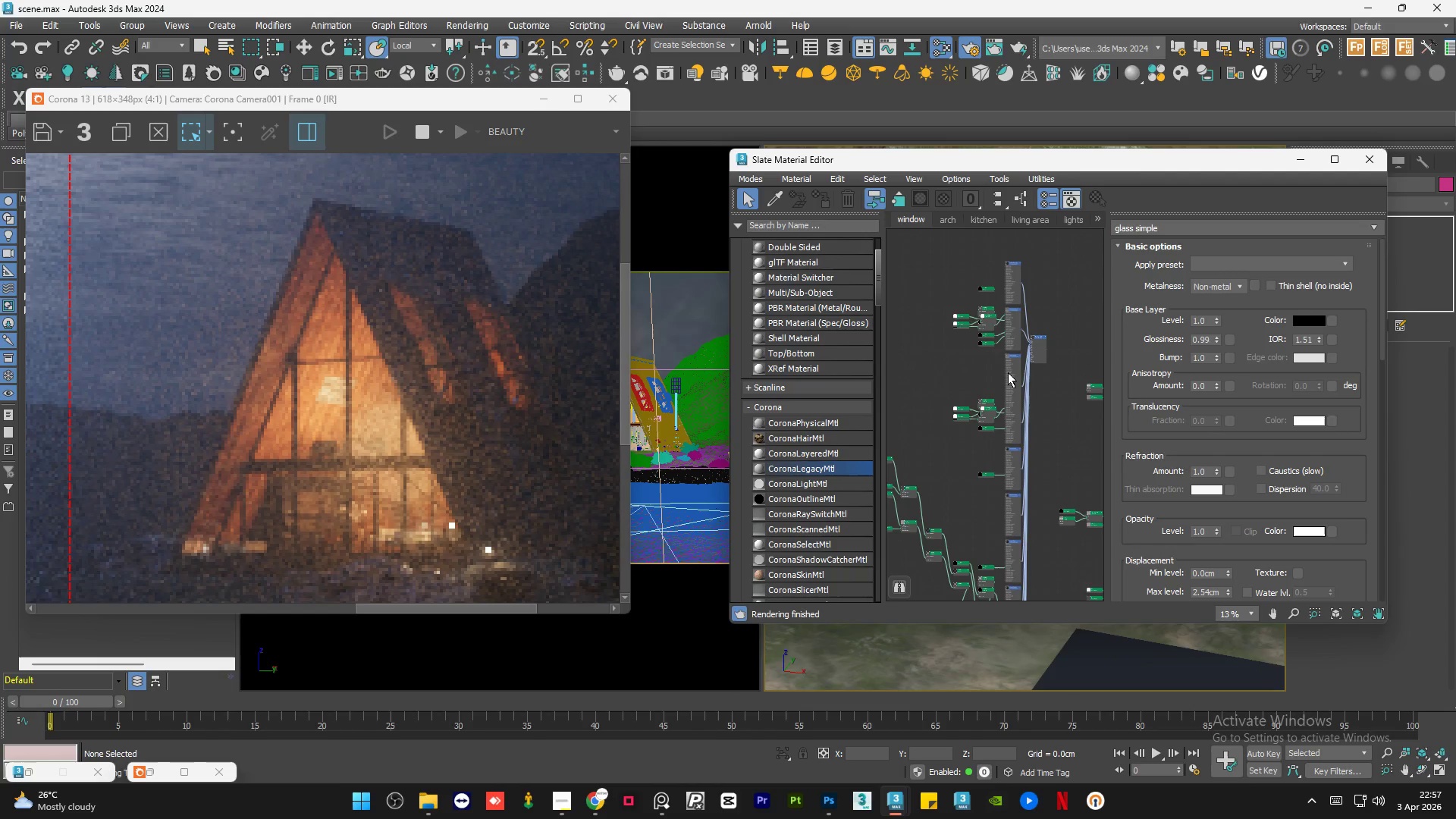 
scroll: coordinate [971, 458], scroll_direction: up, amount: 6.0
 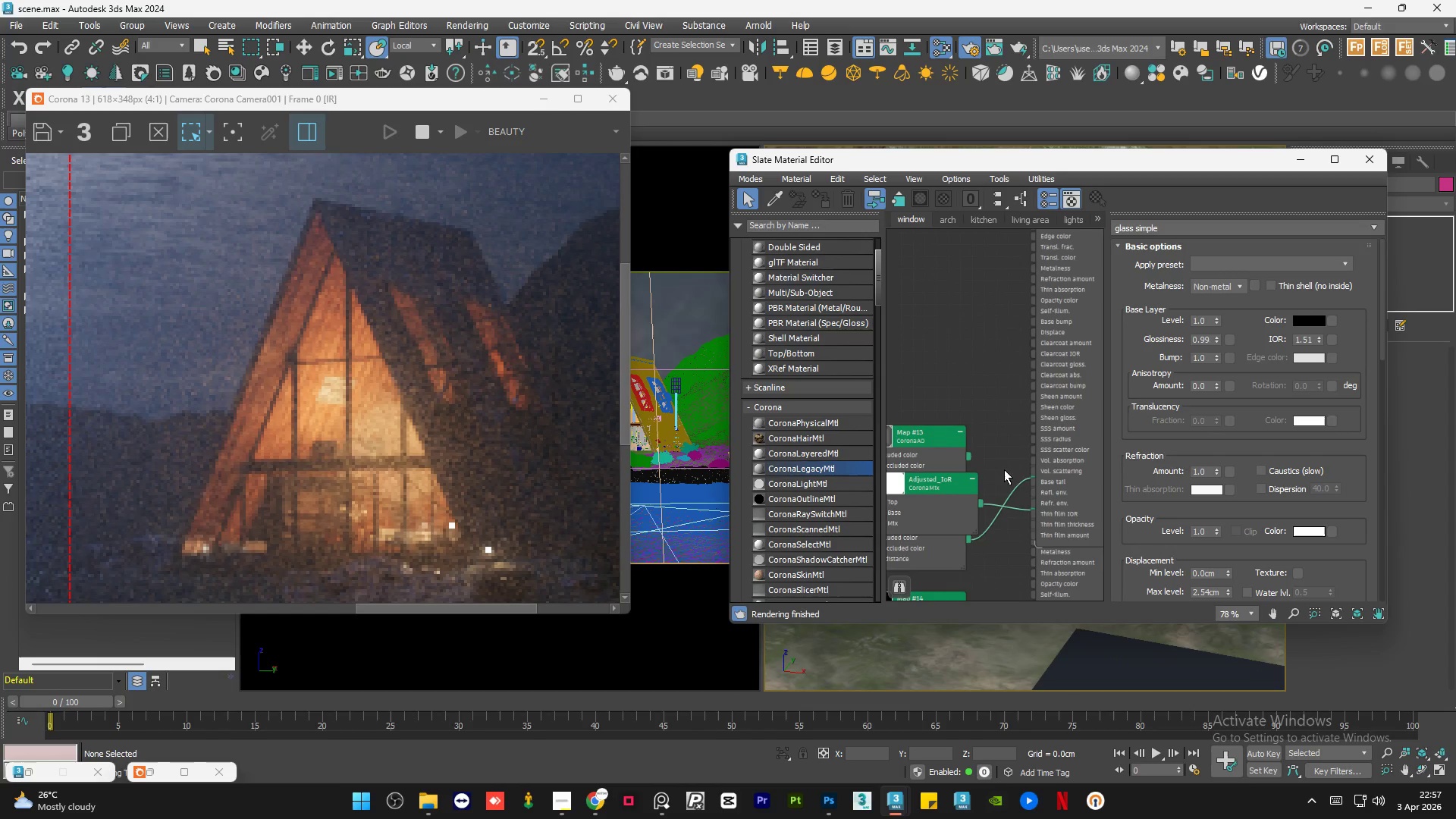 
scroll: coordinate [1006, 476], scroll_direction: down, amount: 4.0
 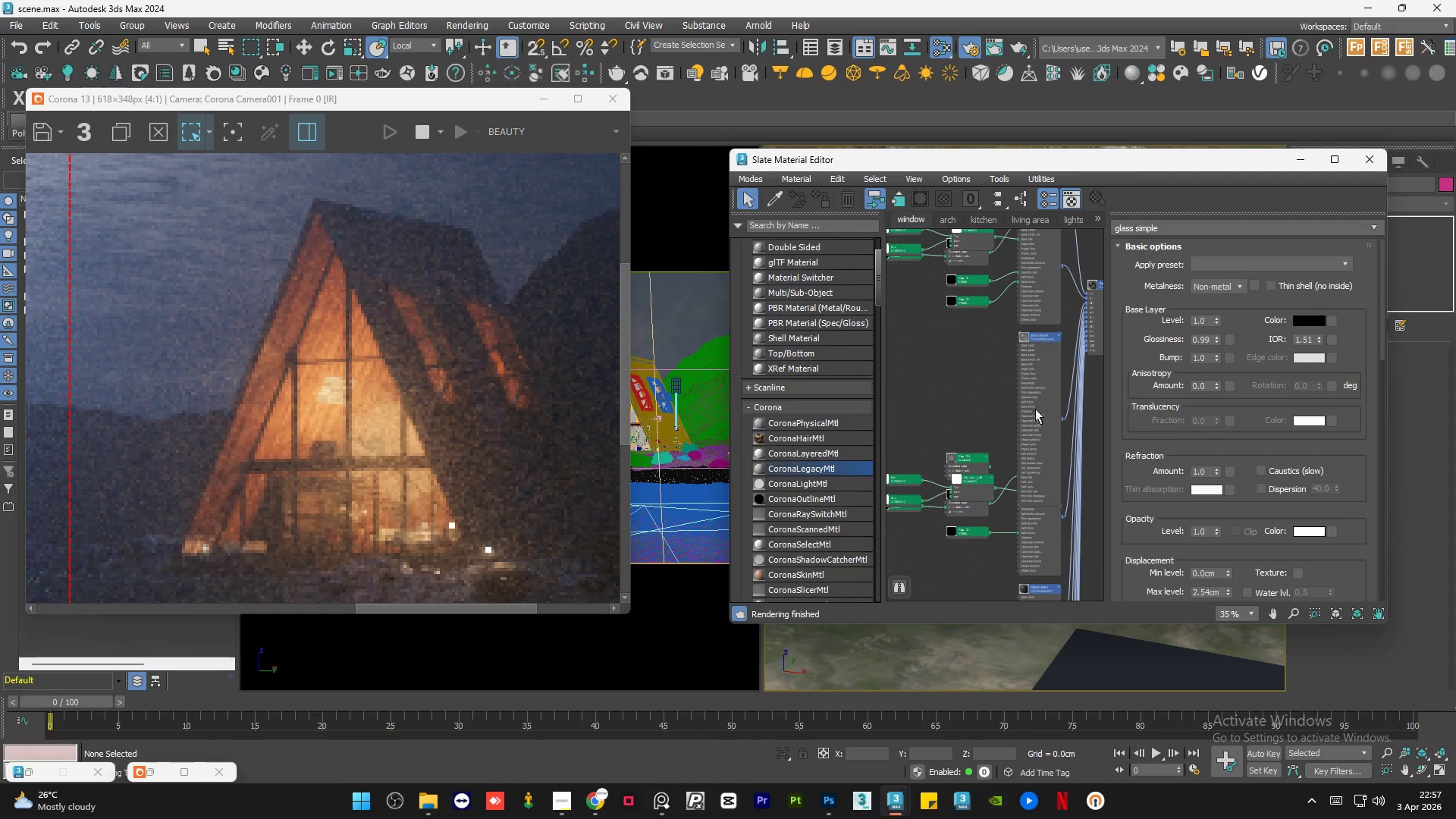 
left_click_drag(start_coordinate=[1037, 397], to_coordinate=[1037, 394])
 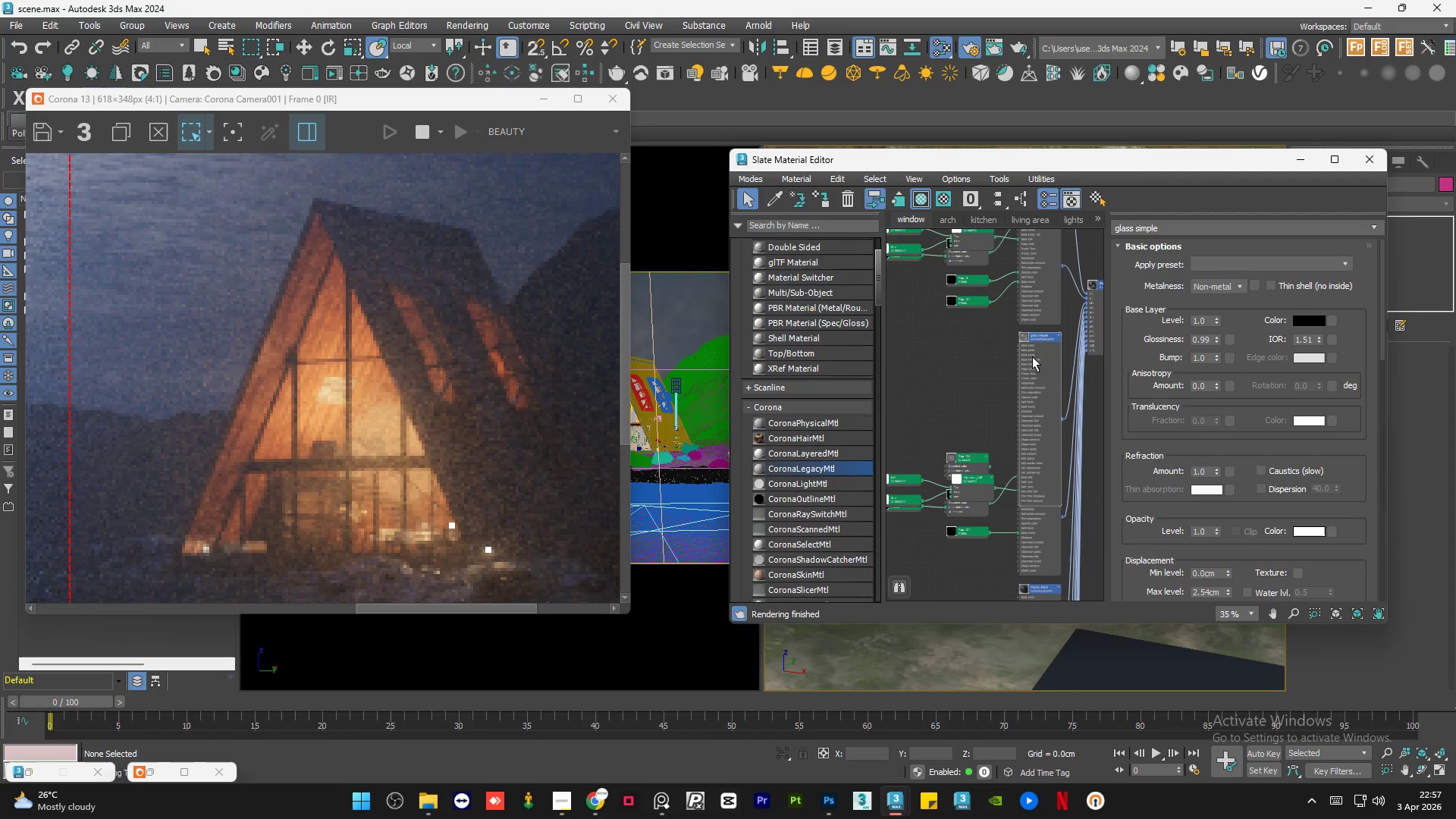 
left_click([1001, 363])
 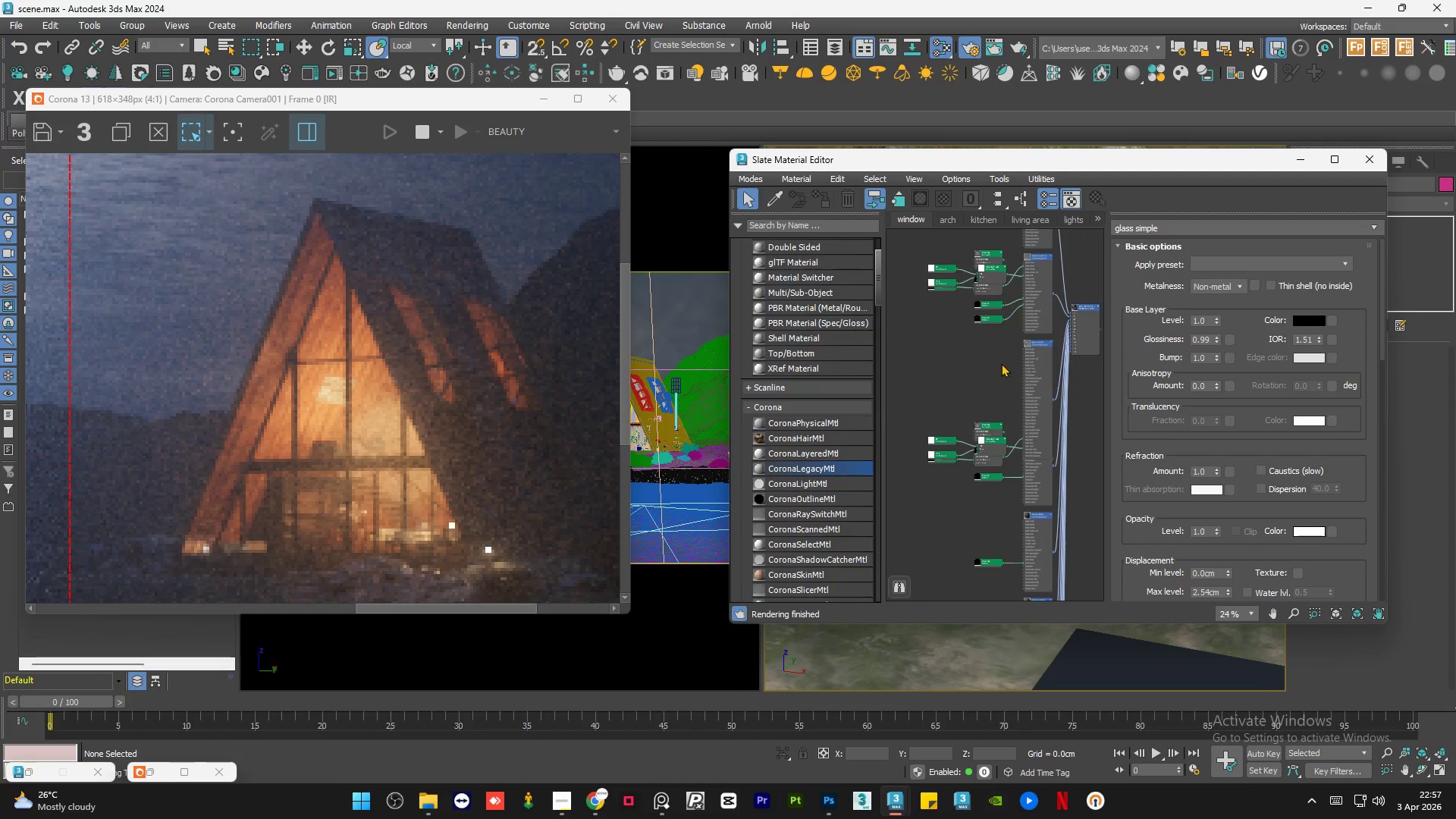 
scroll: coordinate [1034, 356], scroll_direction: down, amount: 1.0
 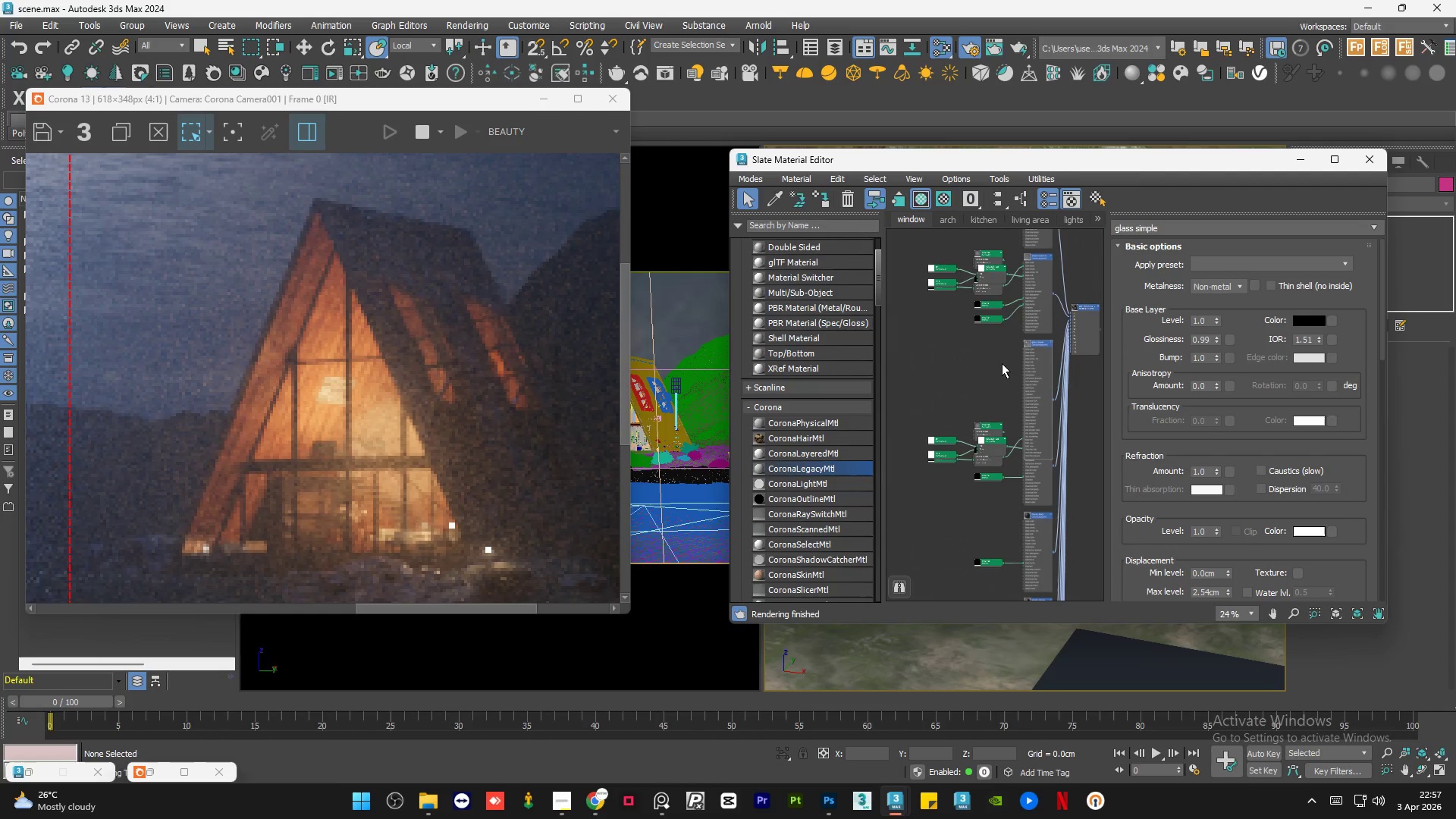 
double_click([1001, 363])
 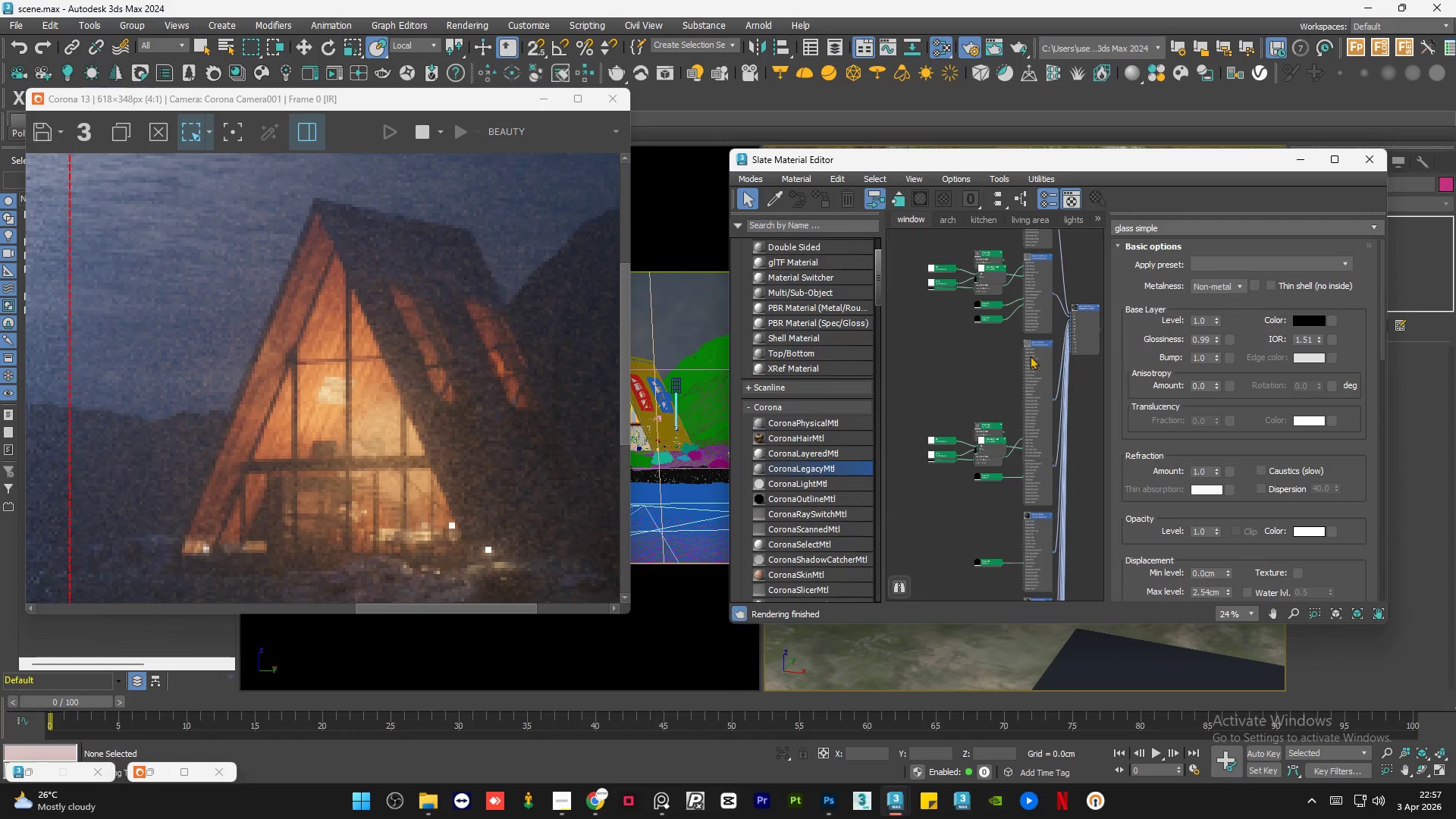 
scroll: coordinate [1033, 355], scroll_direction: up, amount: 5.0
 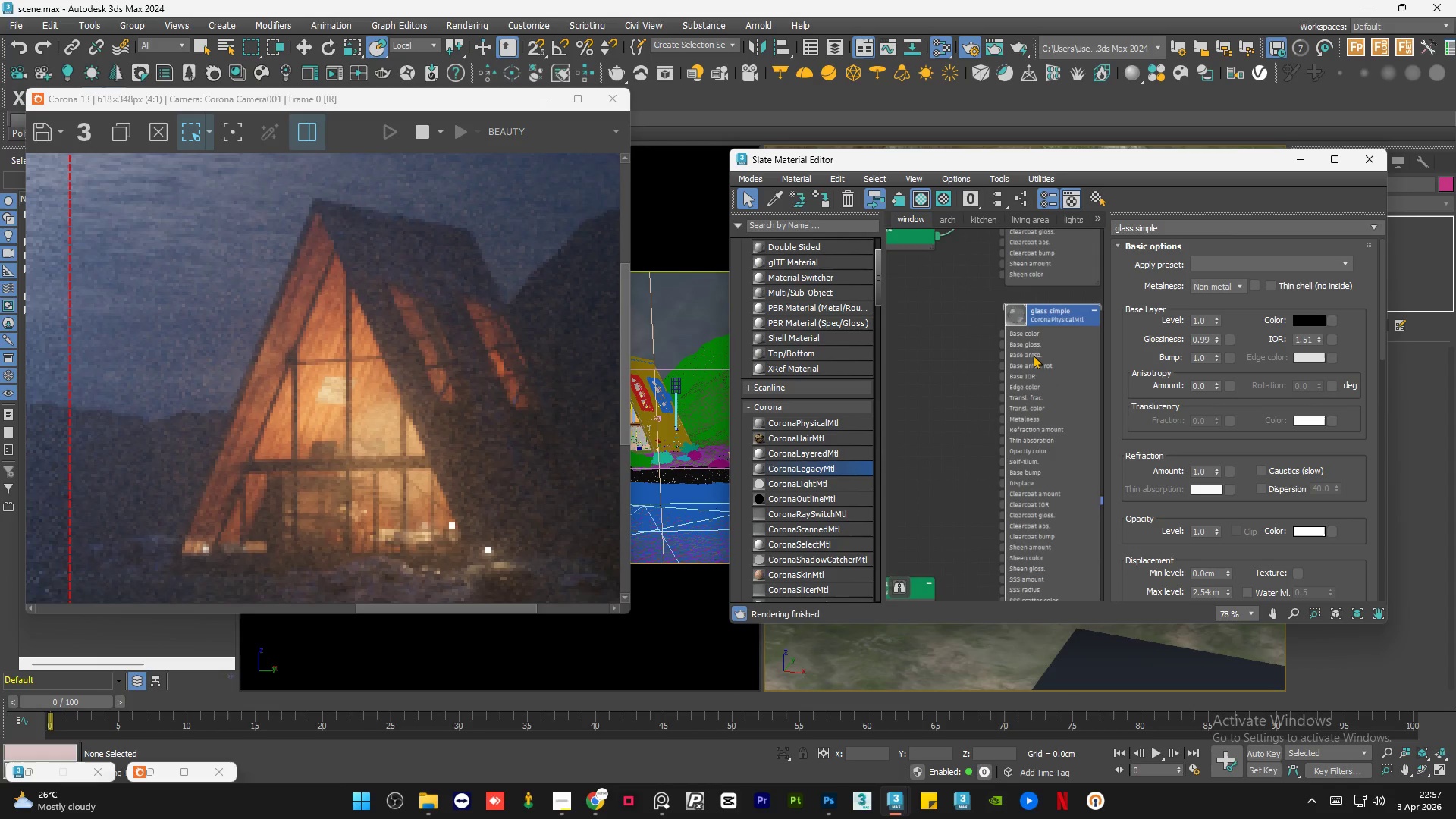 
double_click([1033, 355])
 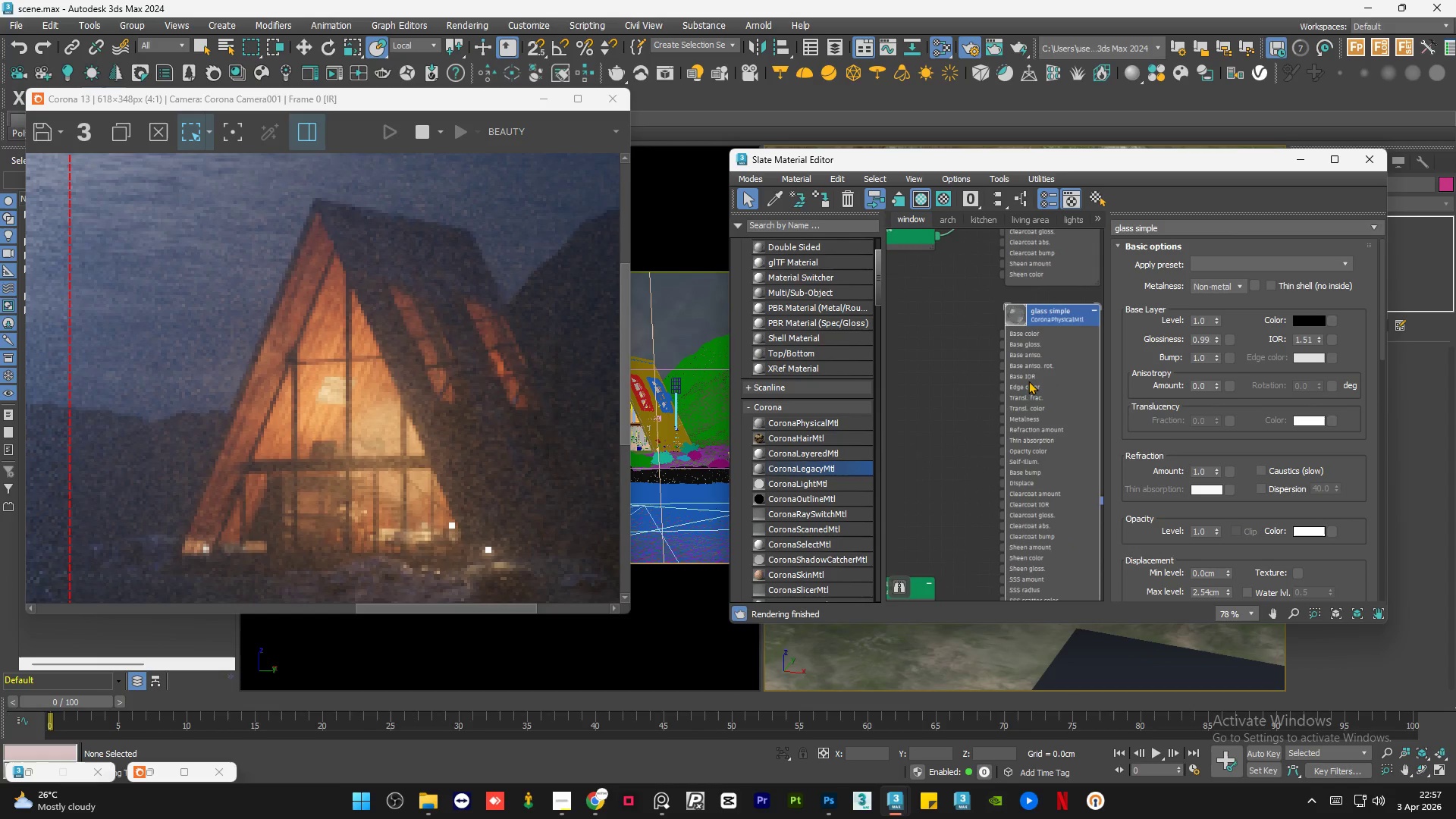 
left_click([959, 398])
 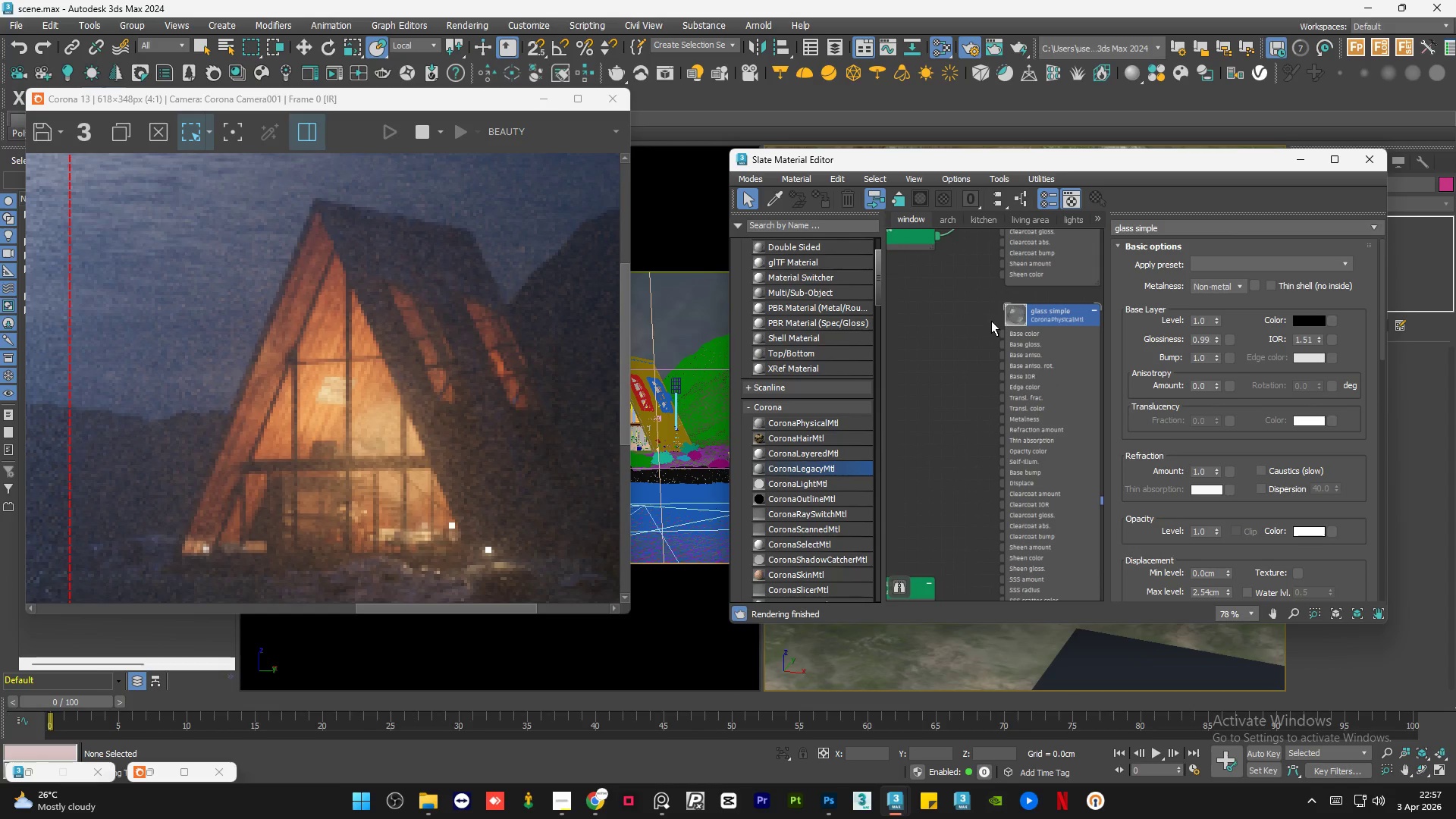 
scroll: coordinate [991, 321], scroll_direction: down, amount: 1.0
 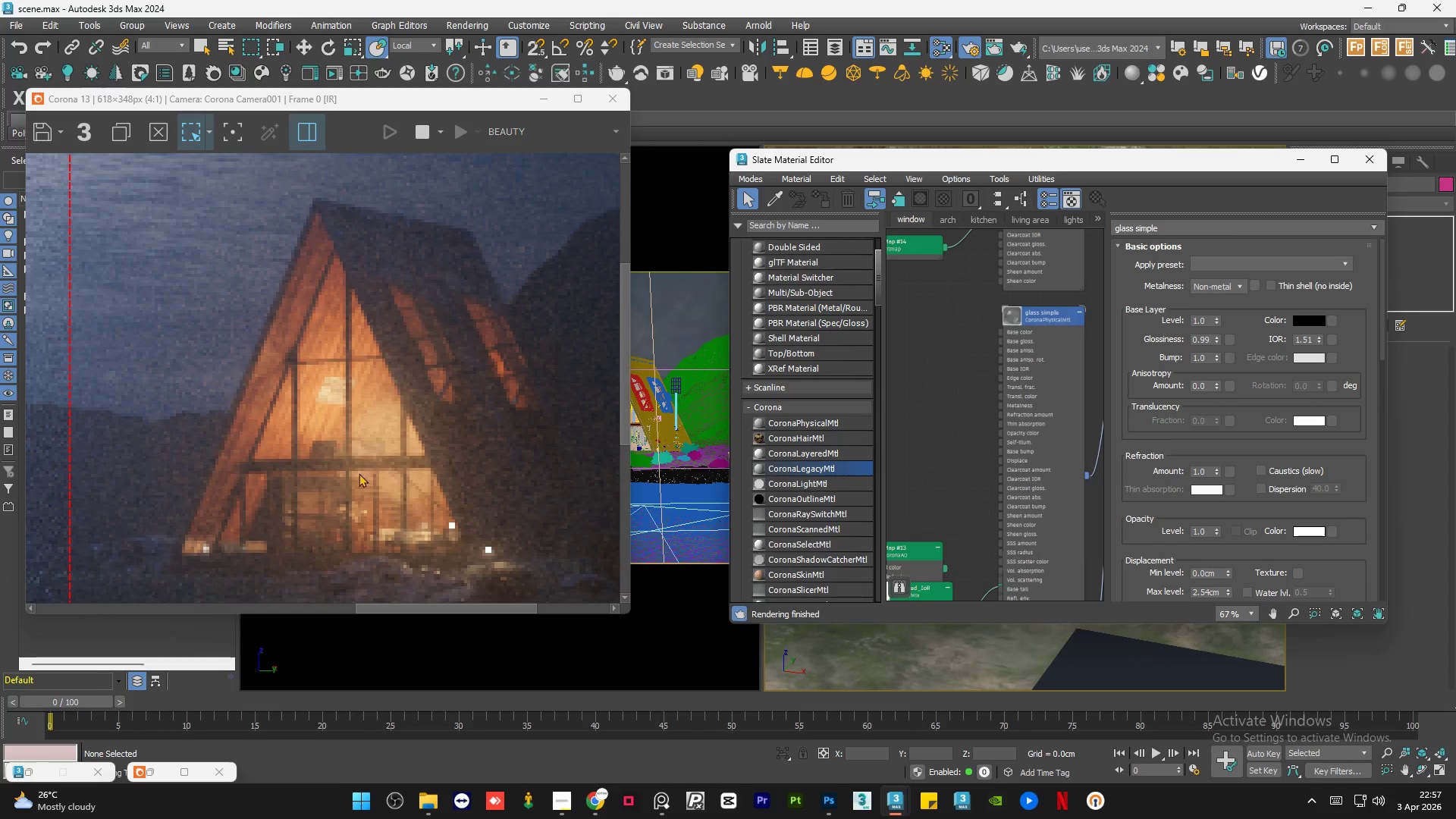 
scroll: coordinate [377, 419], scroll_direction: none, amount: 0.0
 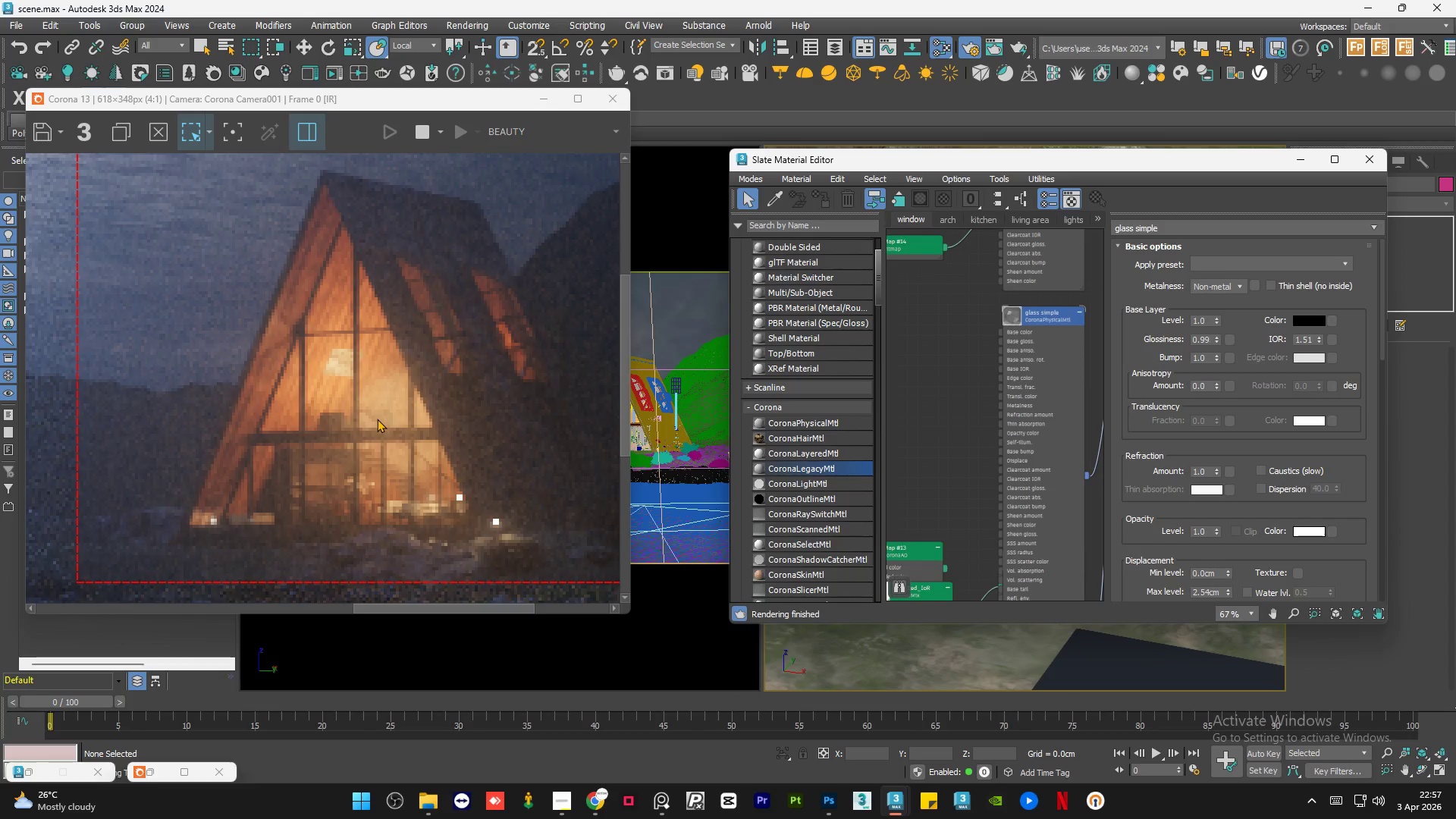 
wait(5.04)
 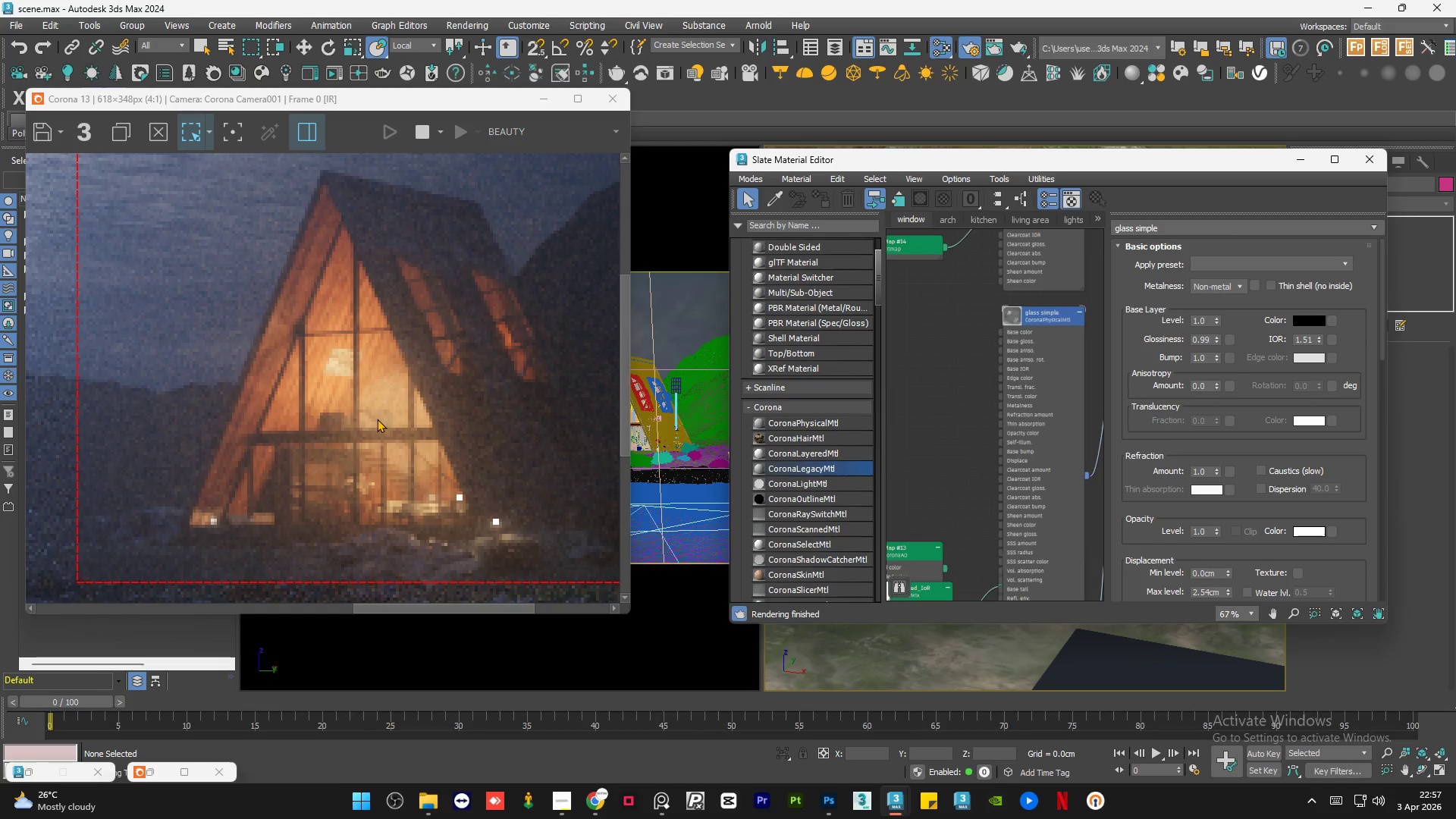 
left_click([951, 399])
 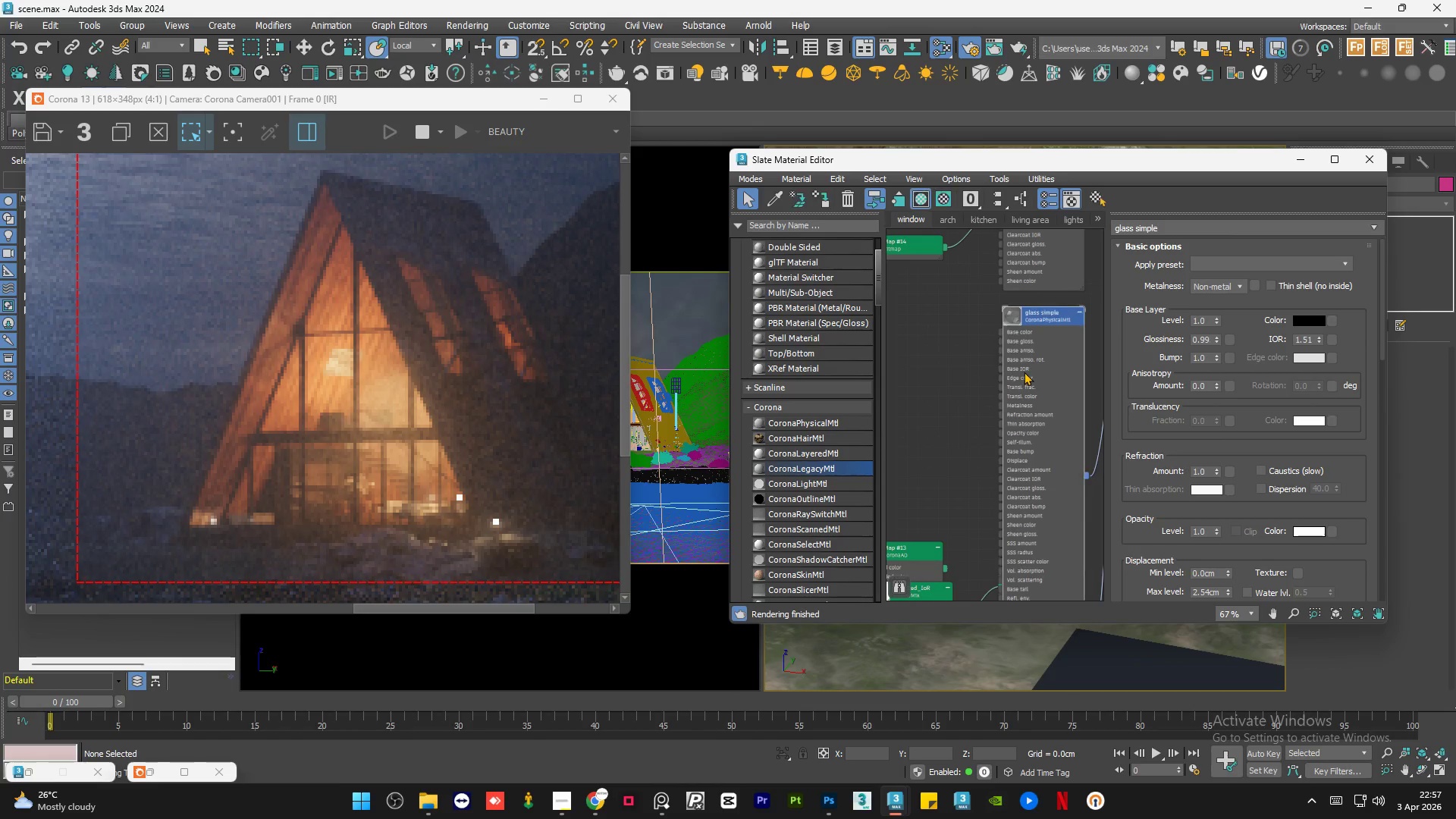 
double_click([1024, 371])
 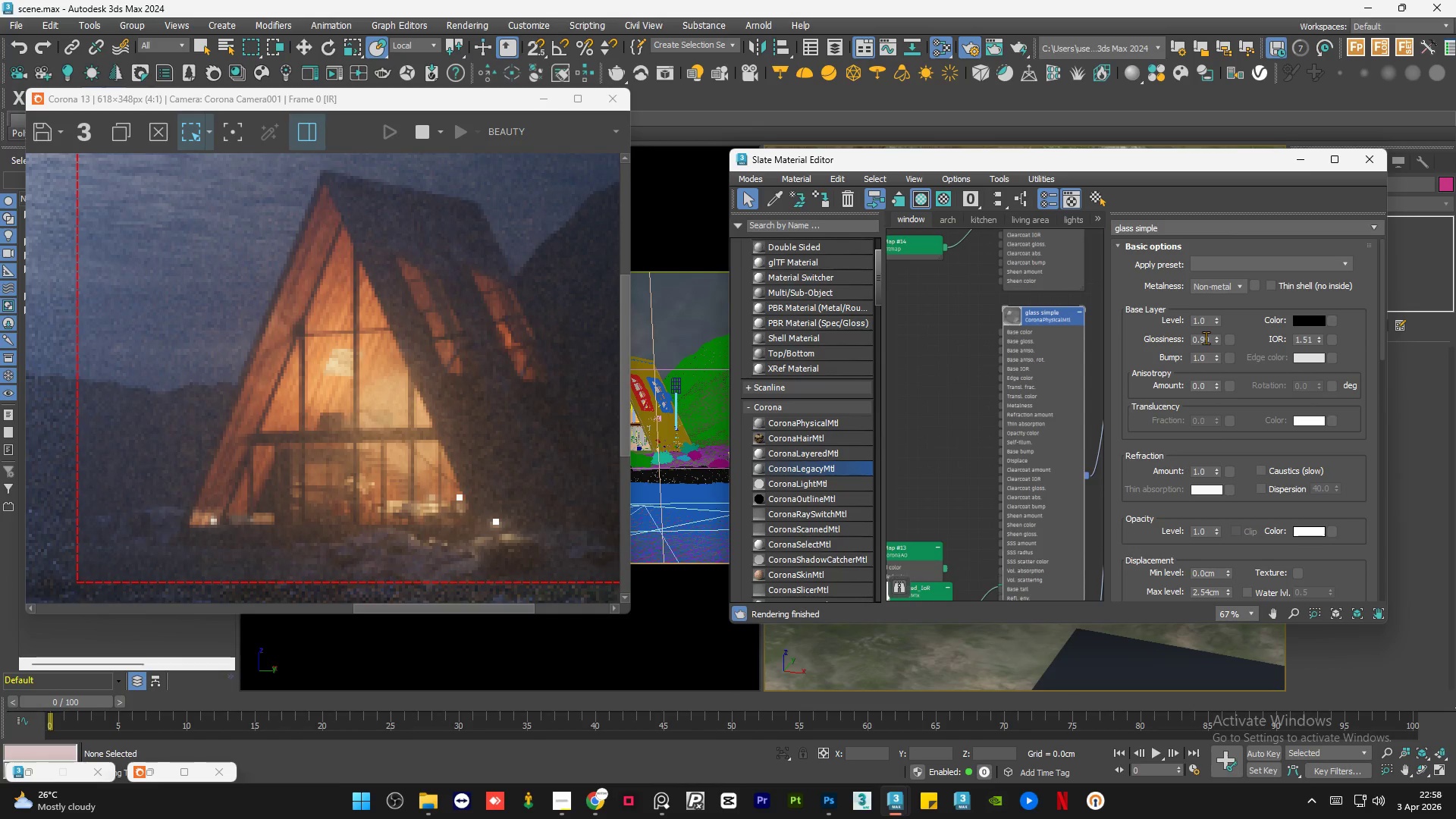 
double_click([1204, 337])
 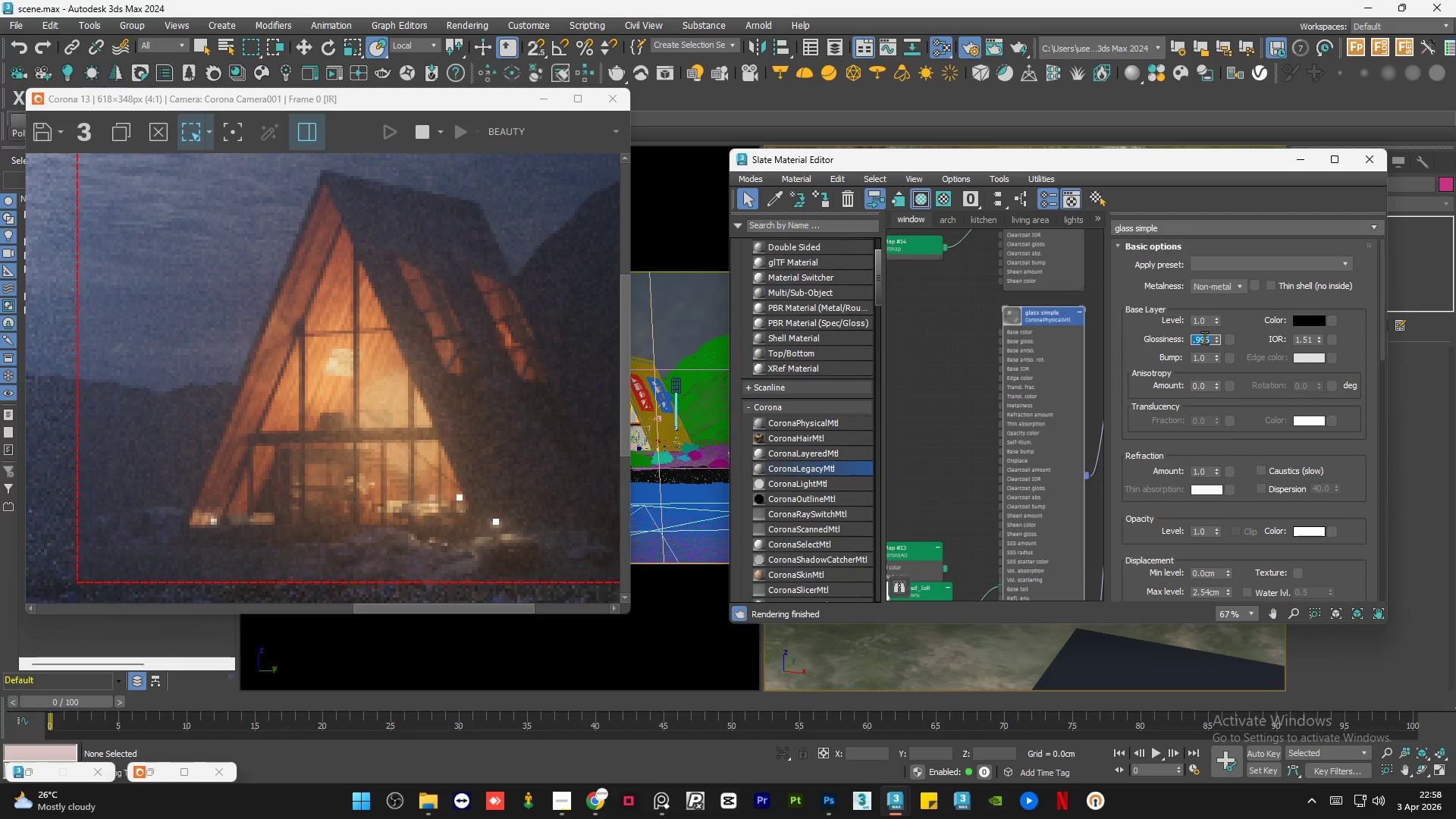 
key(Numpad1)
 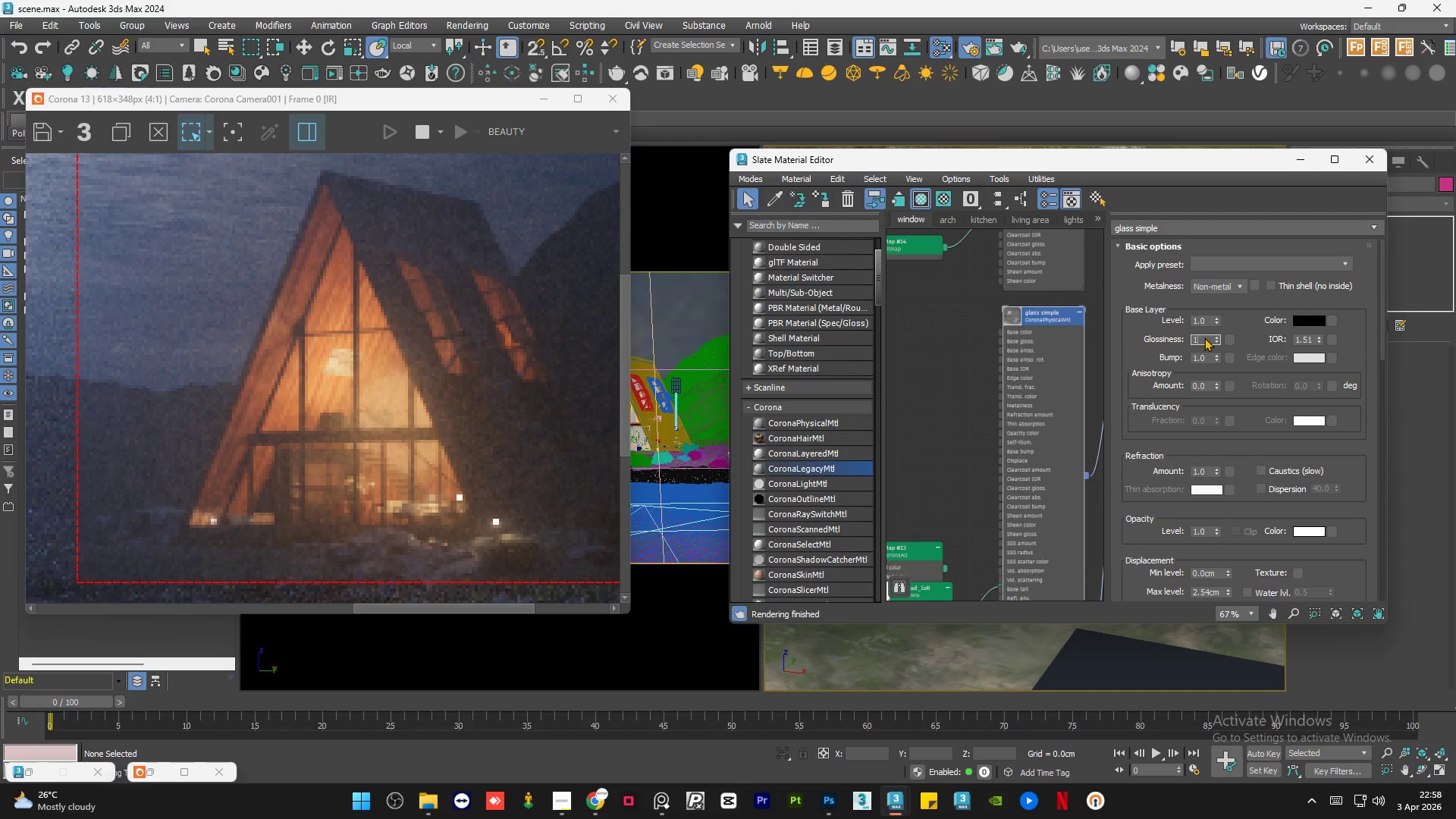 
key(NumpadEnter)
 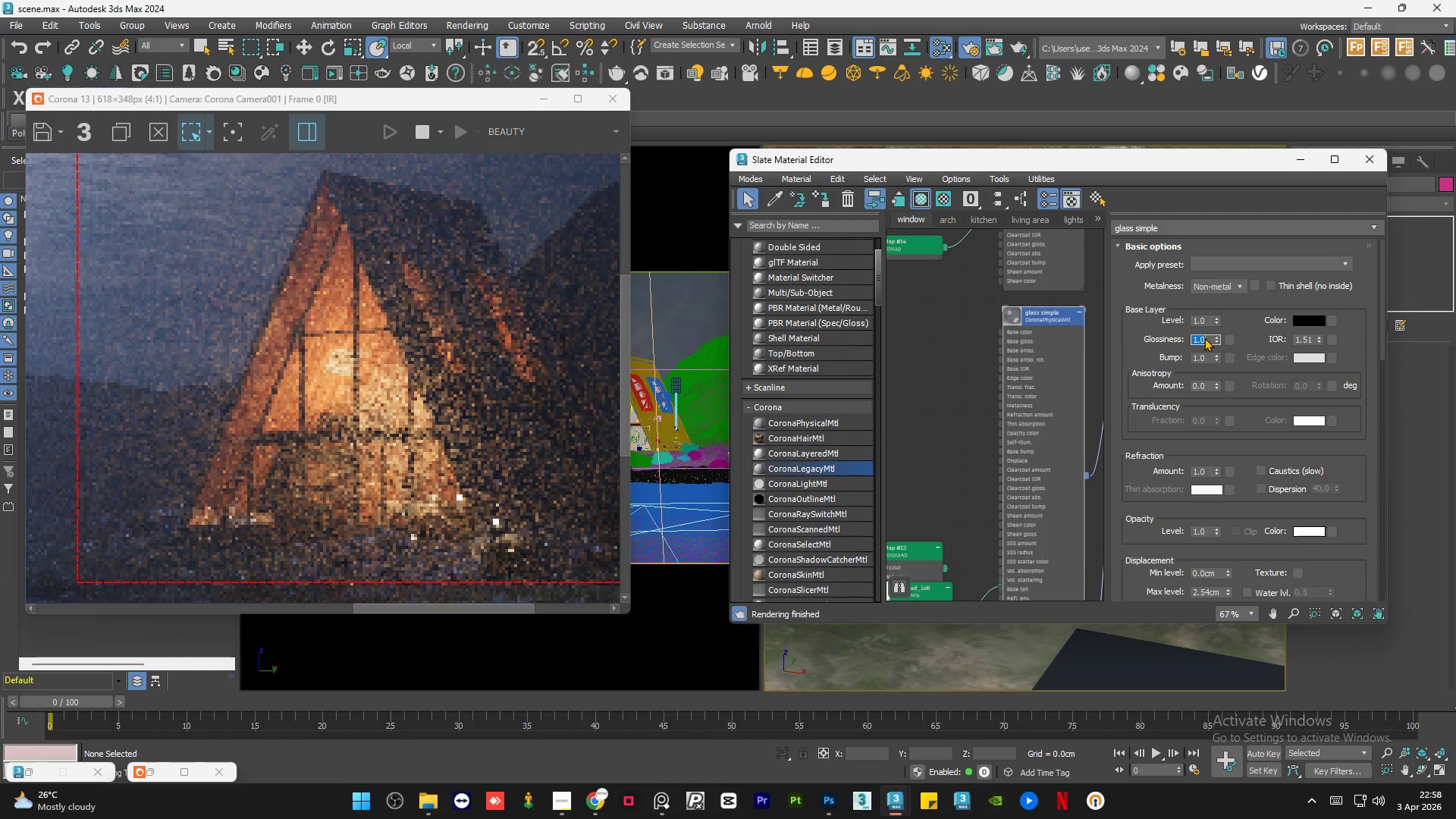 
mouse_move([1310, 333])
 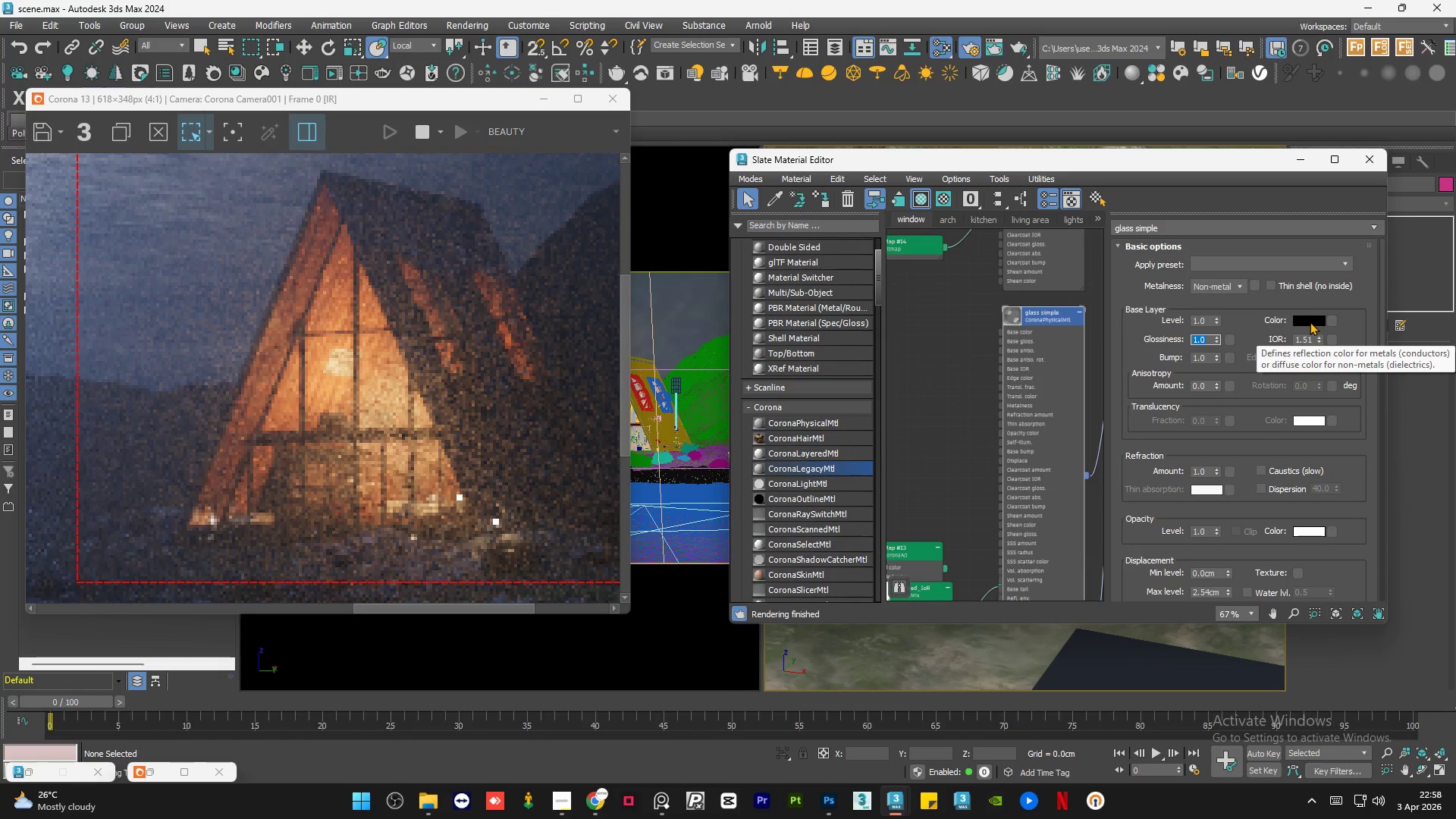 
left_click([1310, 322])
 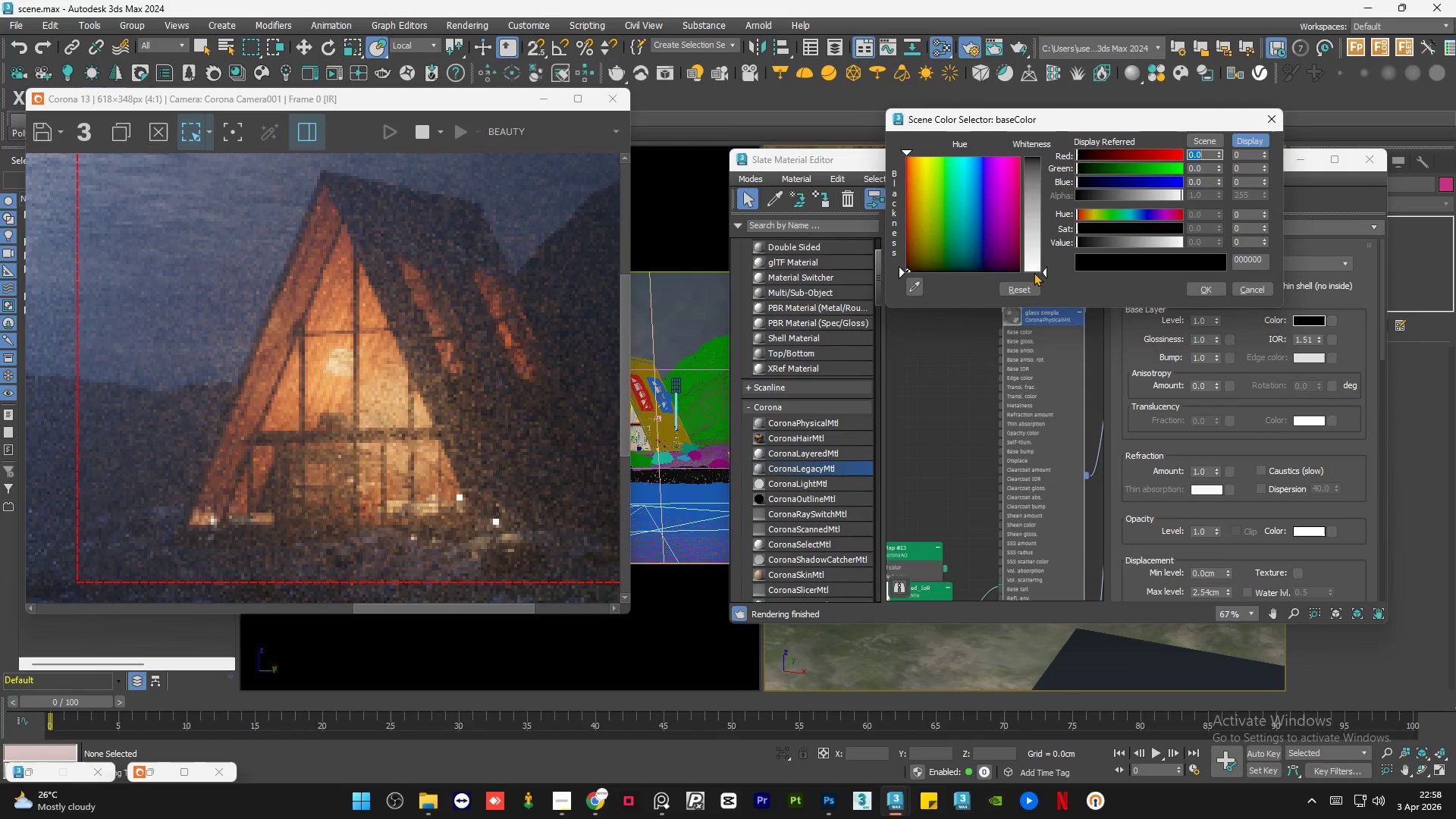 
left_click_drag(start_coordinate=[1033, 256], to_coordinate=[1033, 272])
 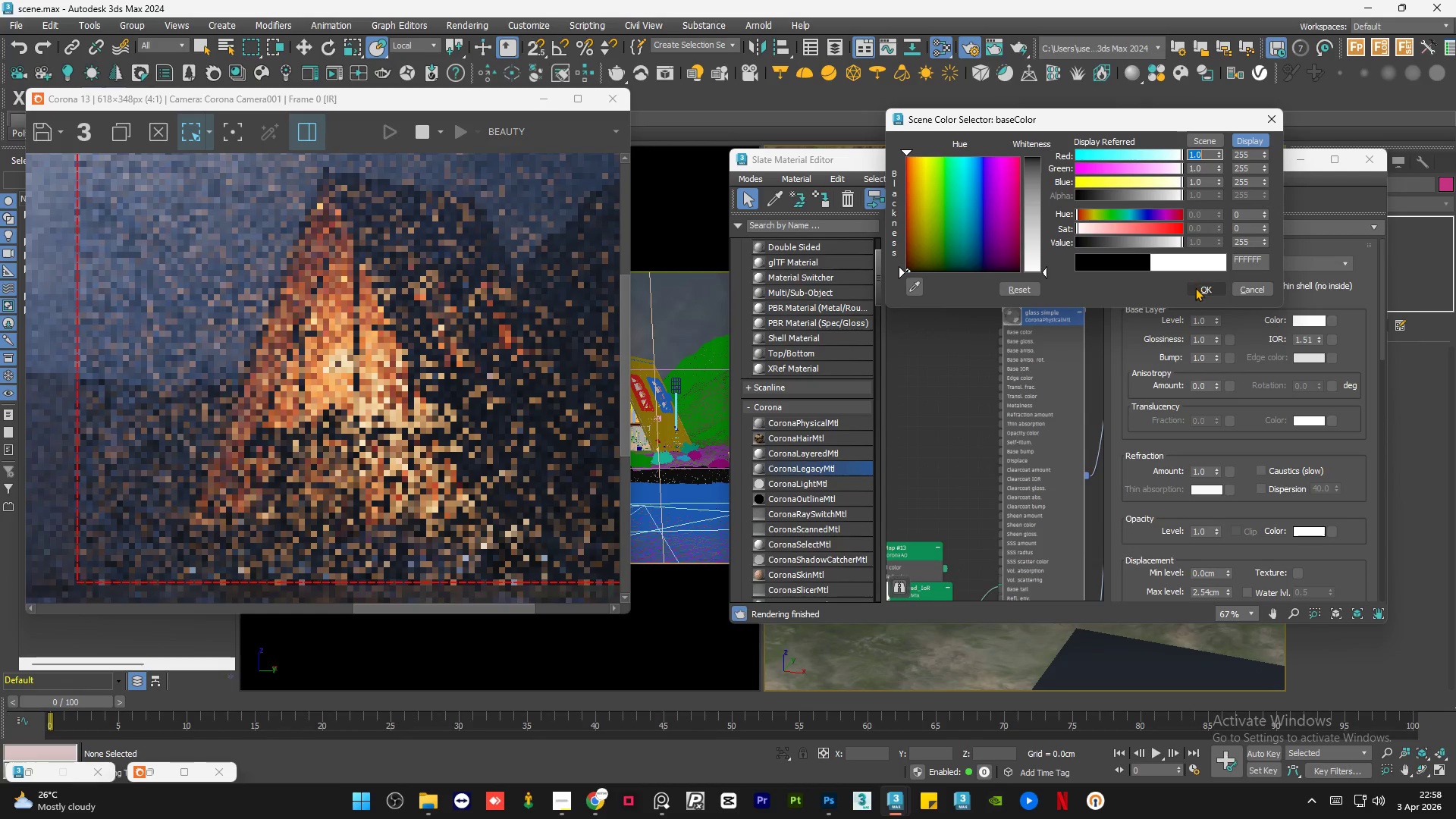 
left_click([1195, 289])
 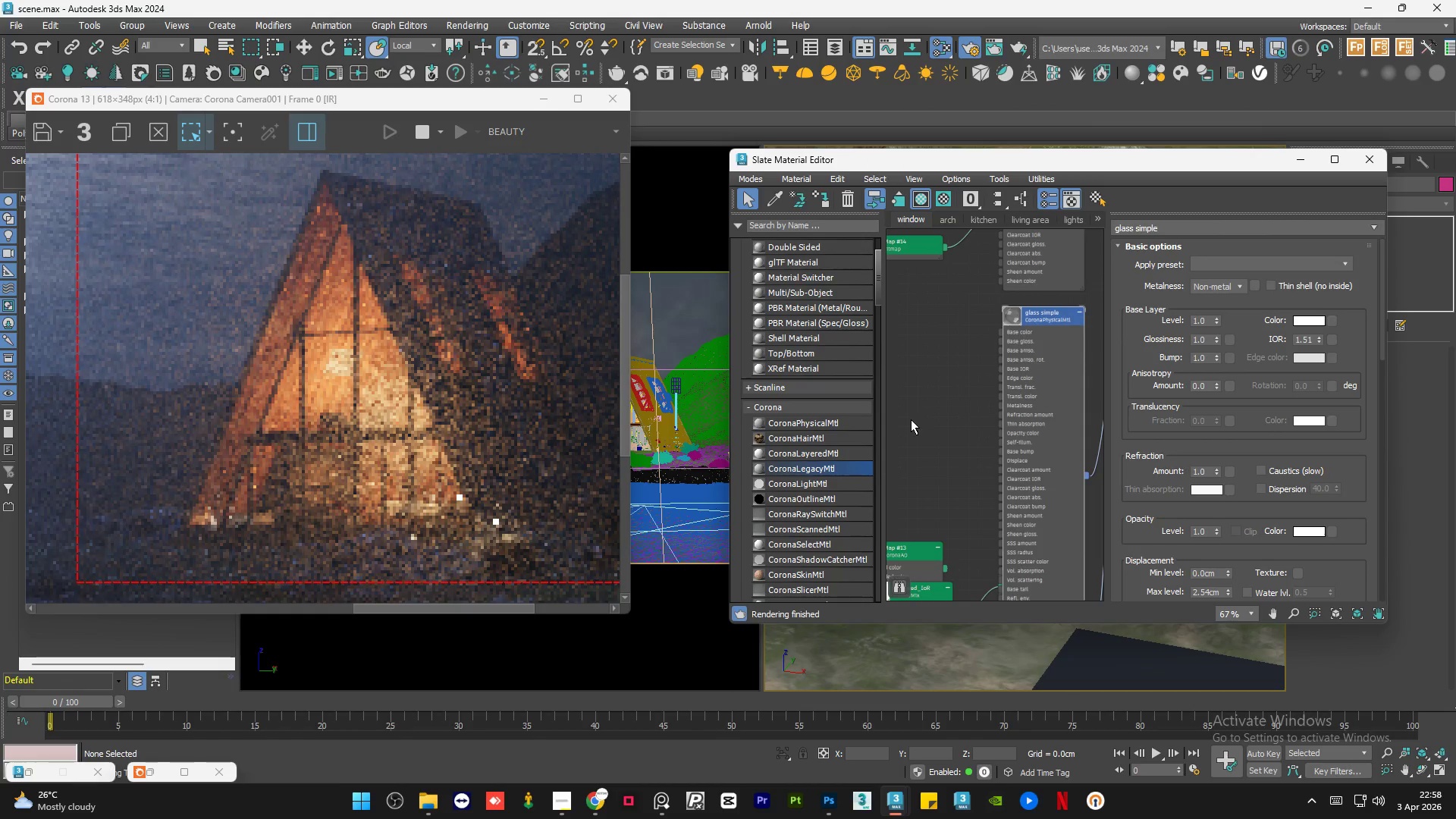 
left_click([911, 419])
 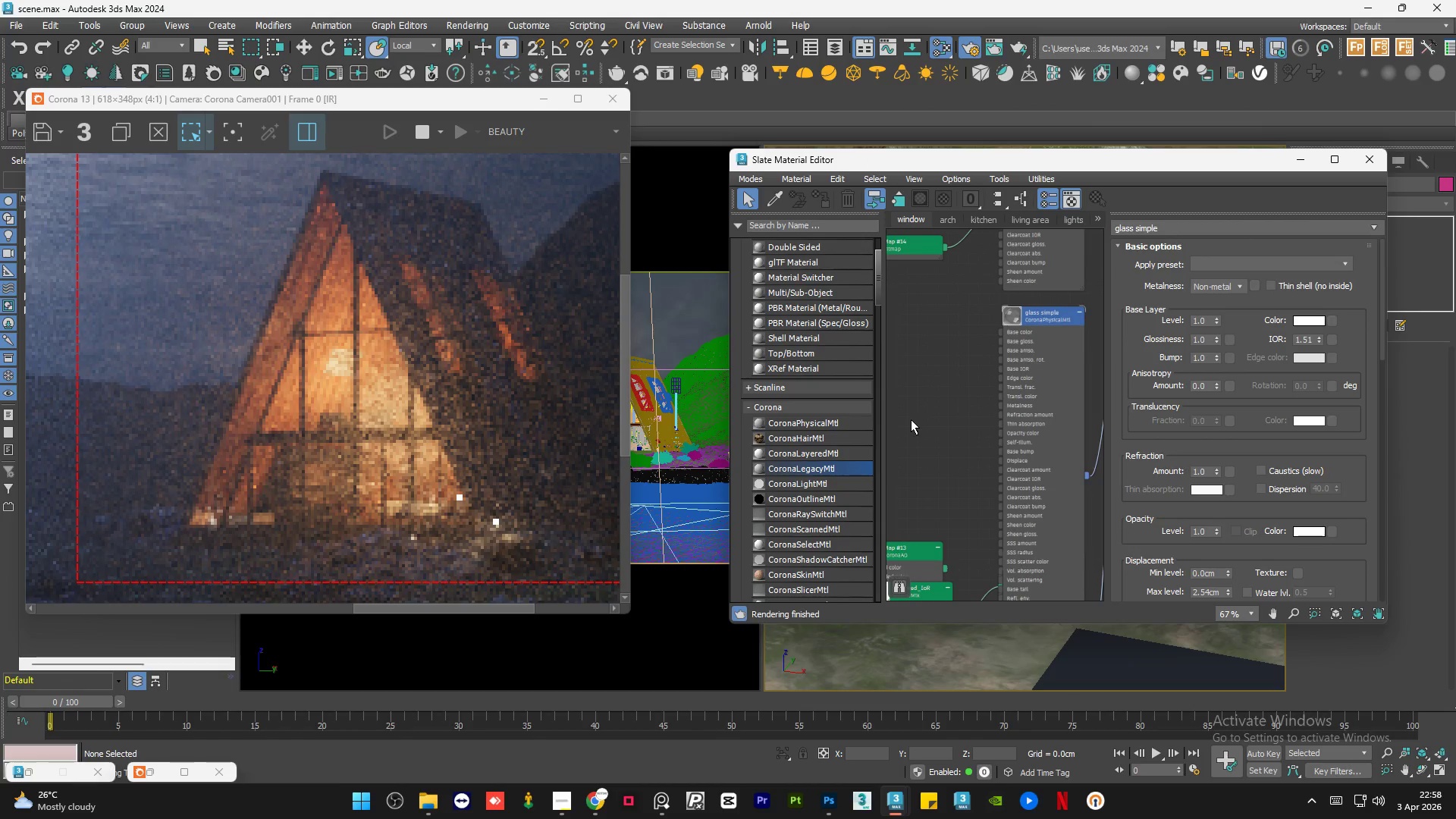 
scroll: coordinate [983, 381], scroll_direction: down, amount: 3.0
 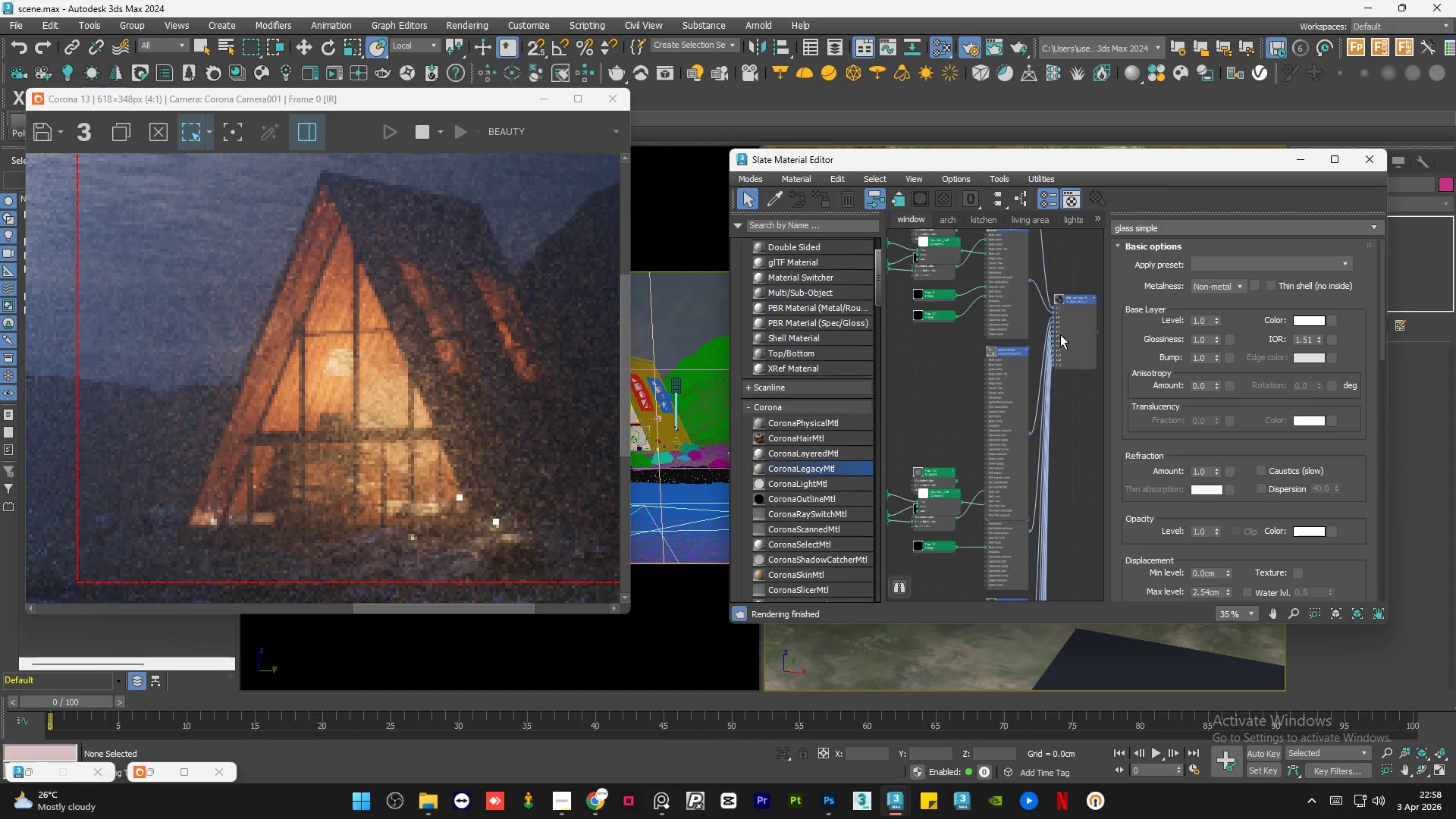 
scroll: coordinate [1057, 300], scroll_direction: up, amount: 4.0
 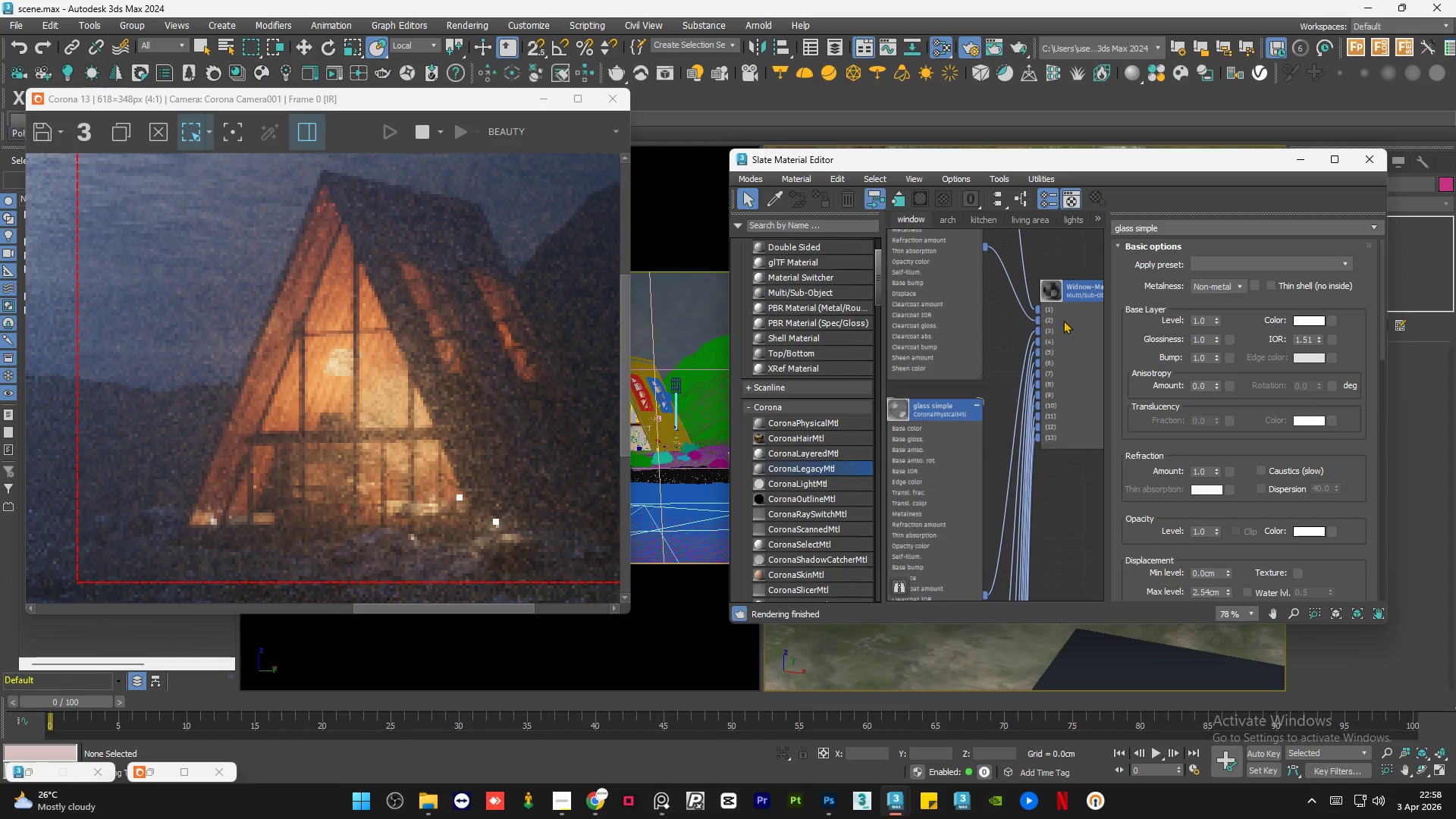 
scroll: coordinate [1075, 334], scroll_direction: down, amount: 2.0
 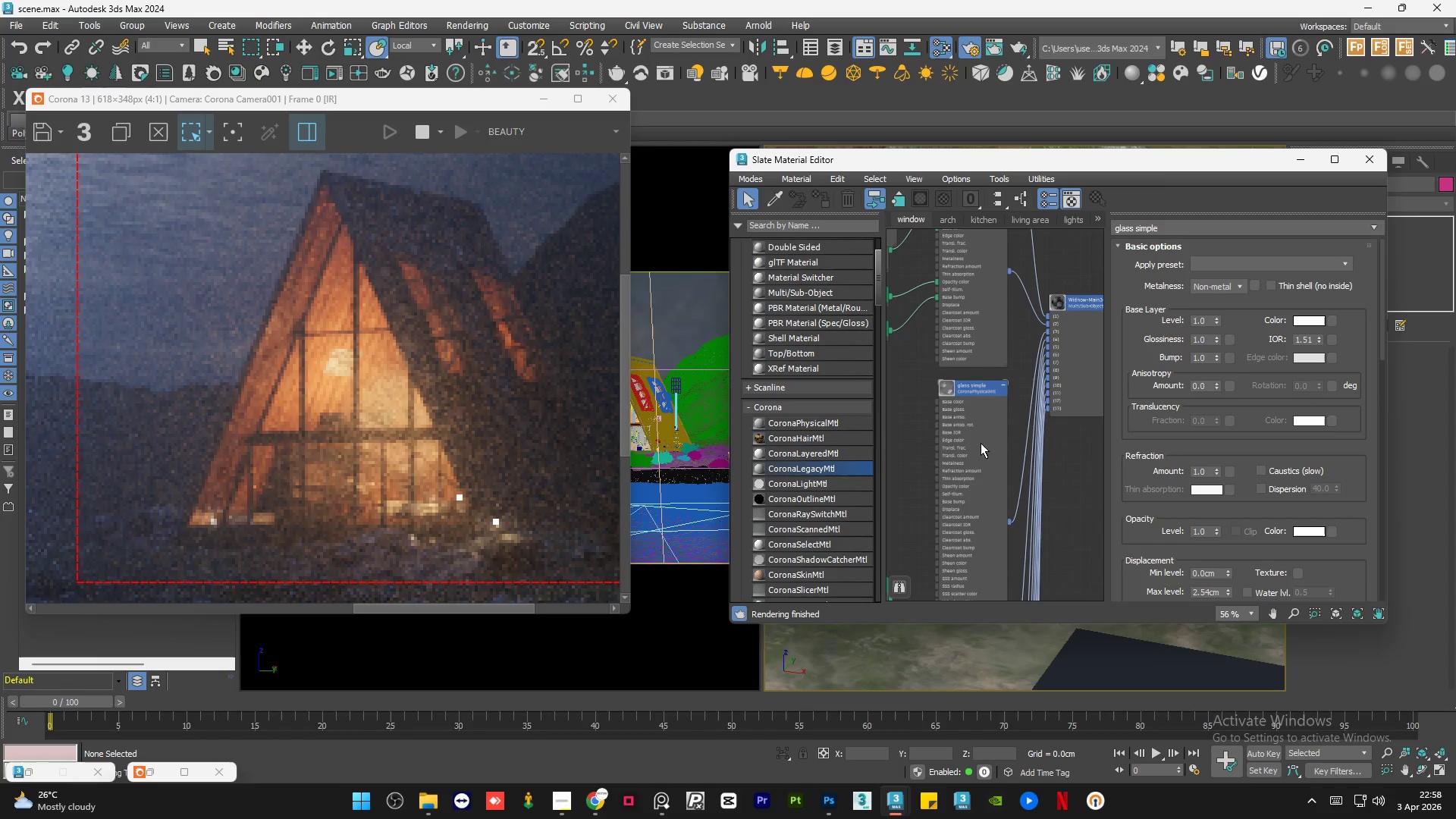 
left_click_drag(start_coordinate=[981, 443], to_coordinate=[982, 436])
 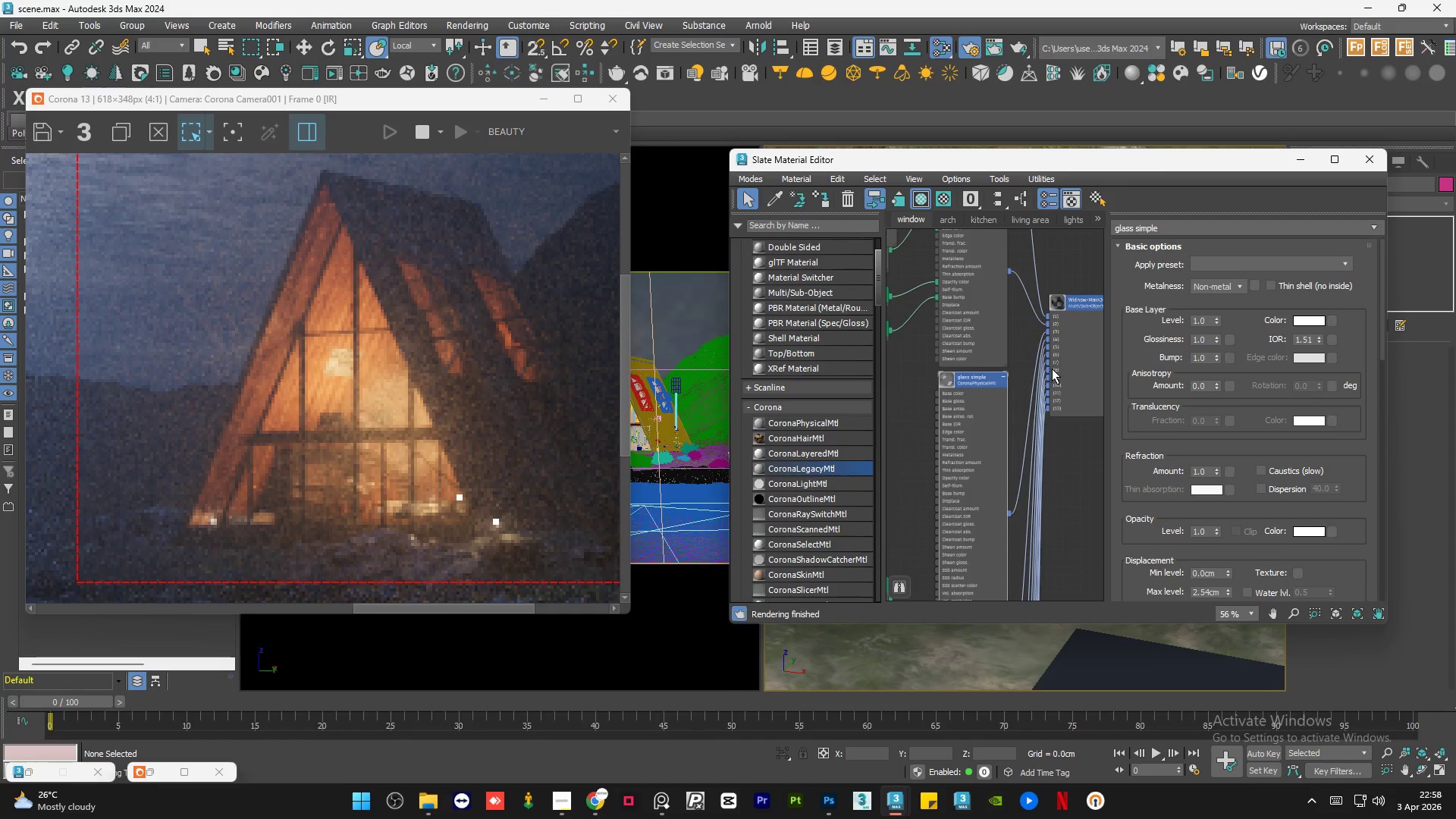 
scroll: coordinate [1052, 368], scroll_direction: down, amount: 3.0
 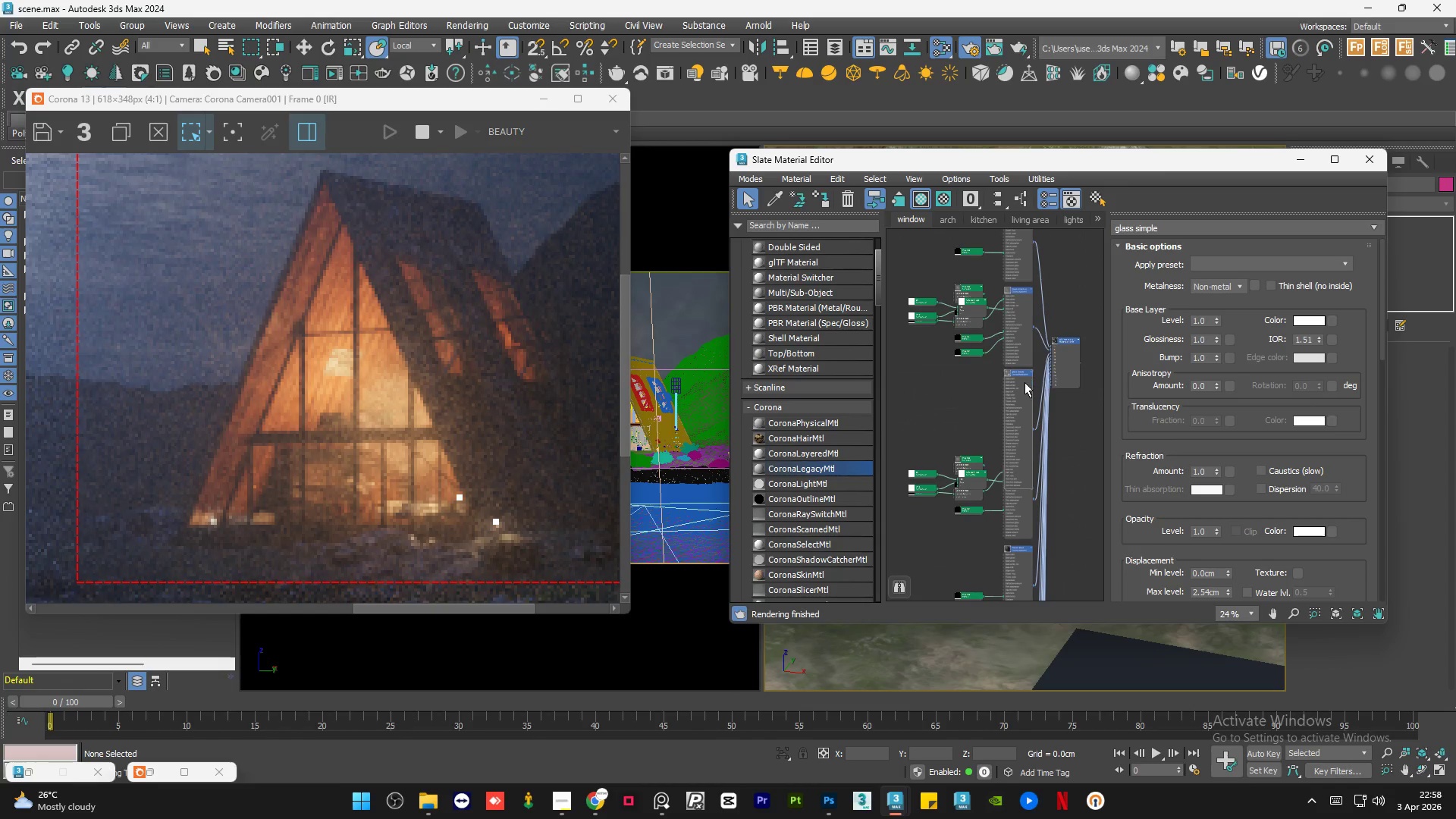 
left_click([1015, 388])
 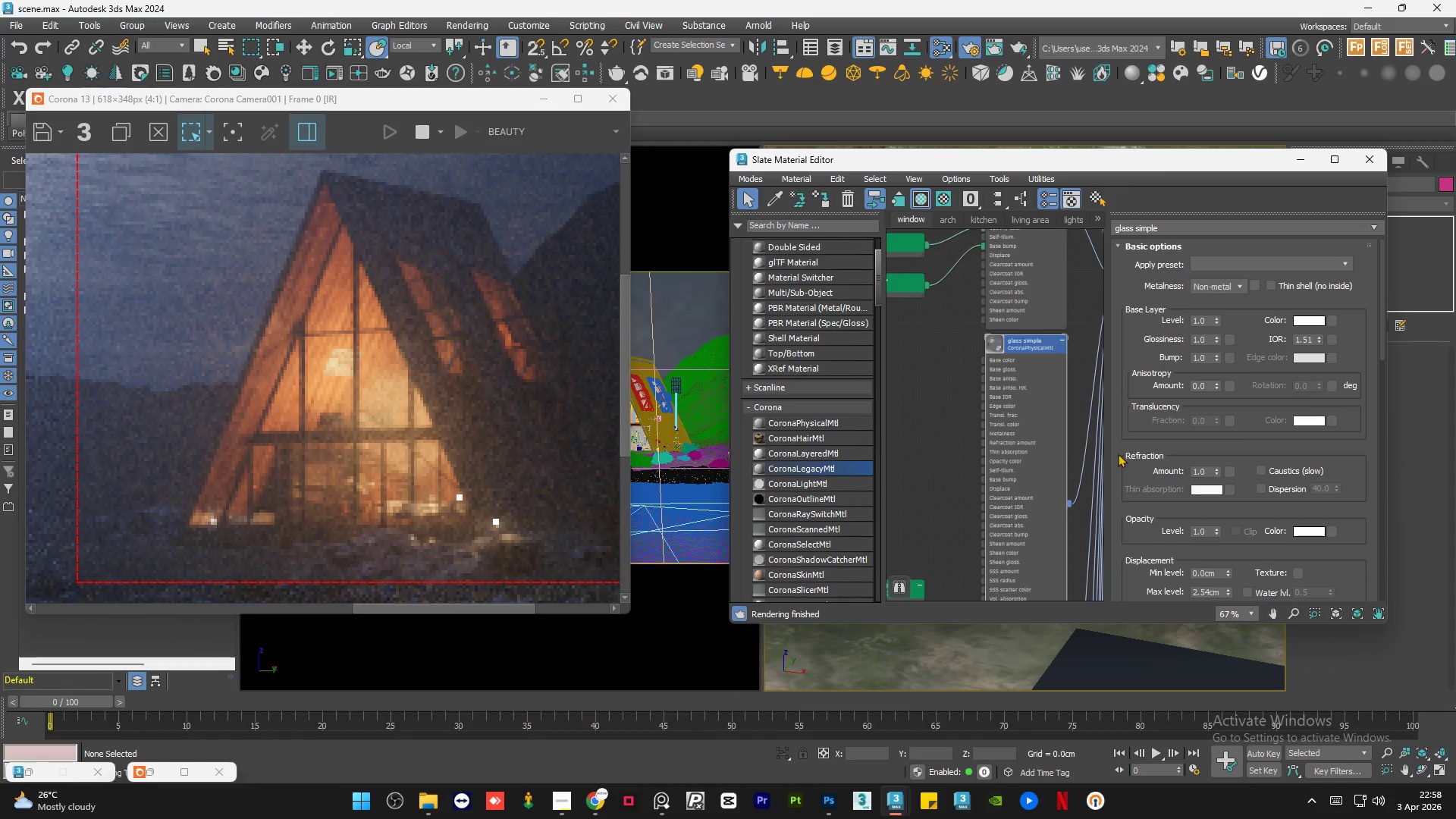 
scroll: coordinate [989, 451], scroll_direction: up, amount: 10.0
 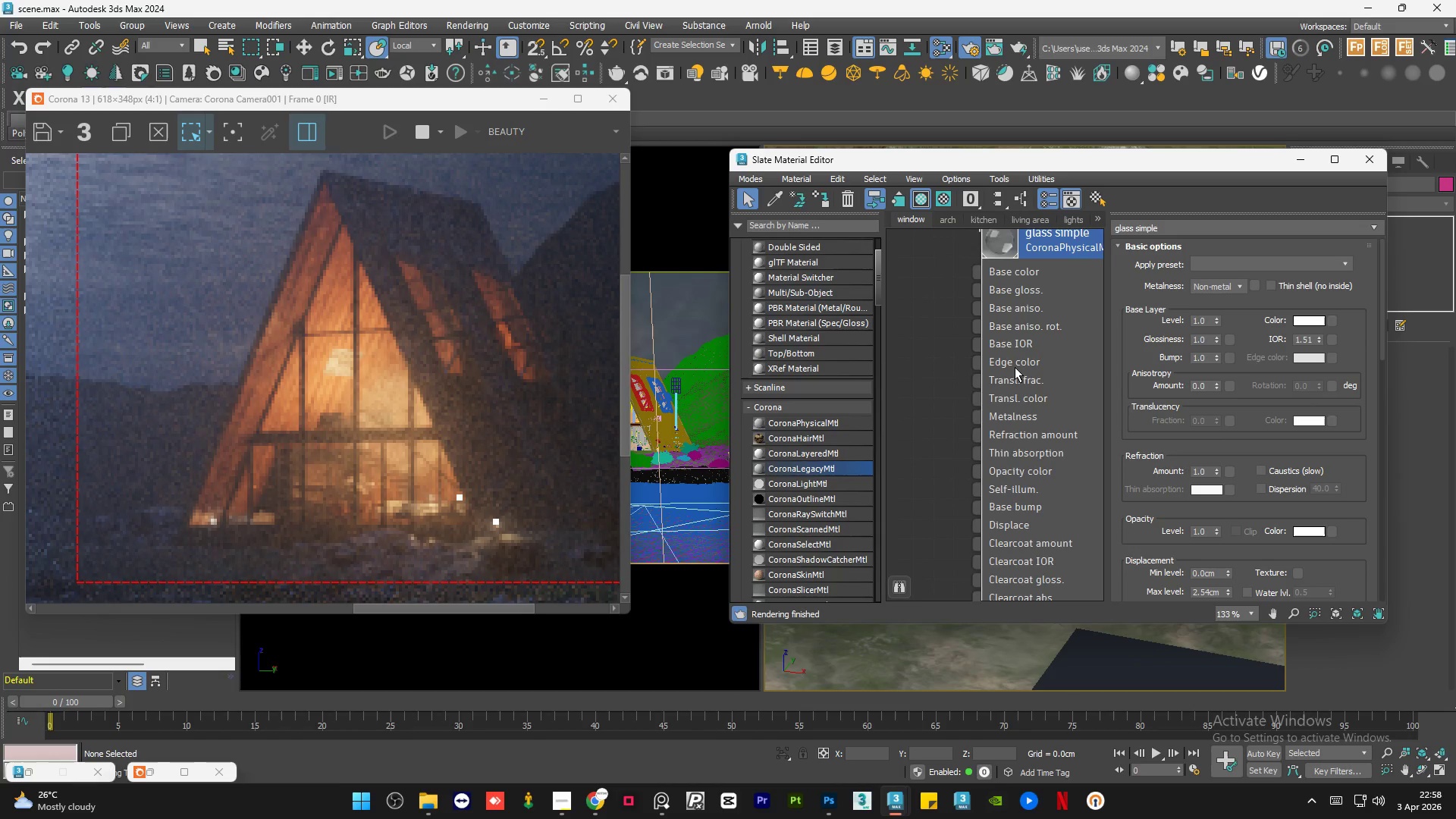 
scroll: coordinate [1015, 367], scroll_direction: down, amount: 6.0
 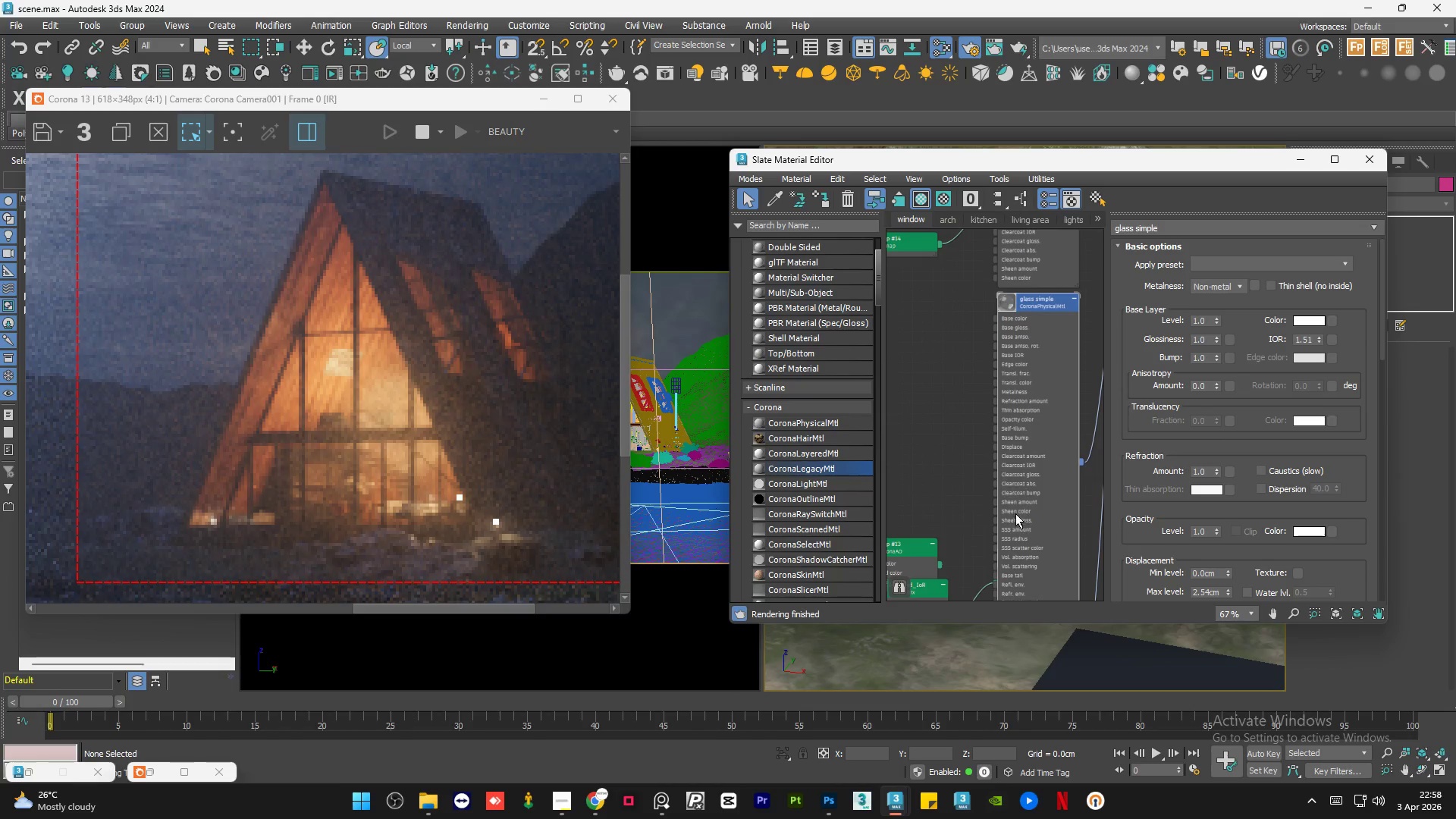 
scroll: coordinate [1002, 363], scroll_direction: up, amount: 6.0
 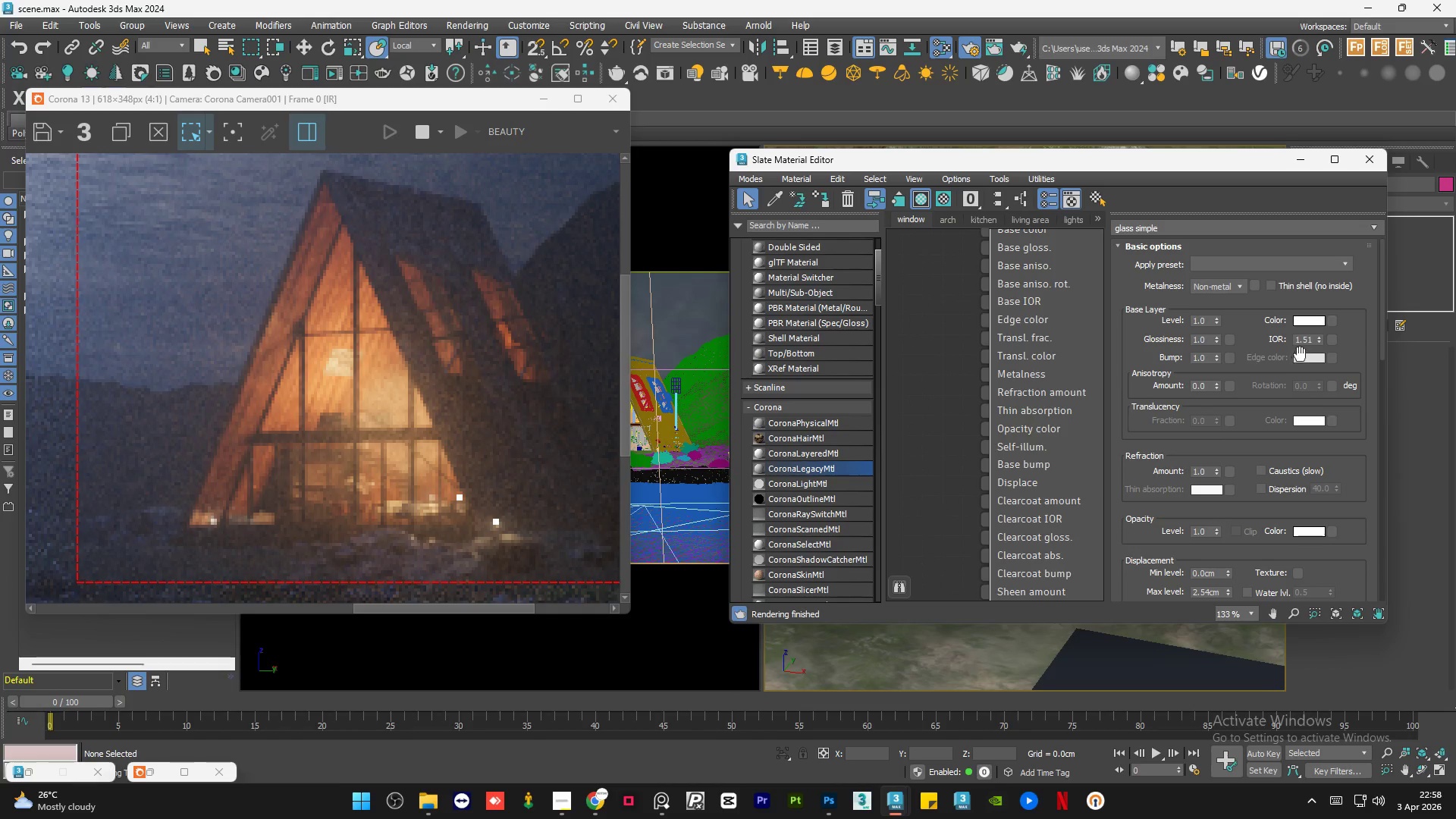 
double_click([1310, 340])
 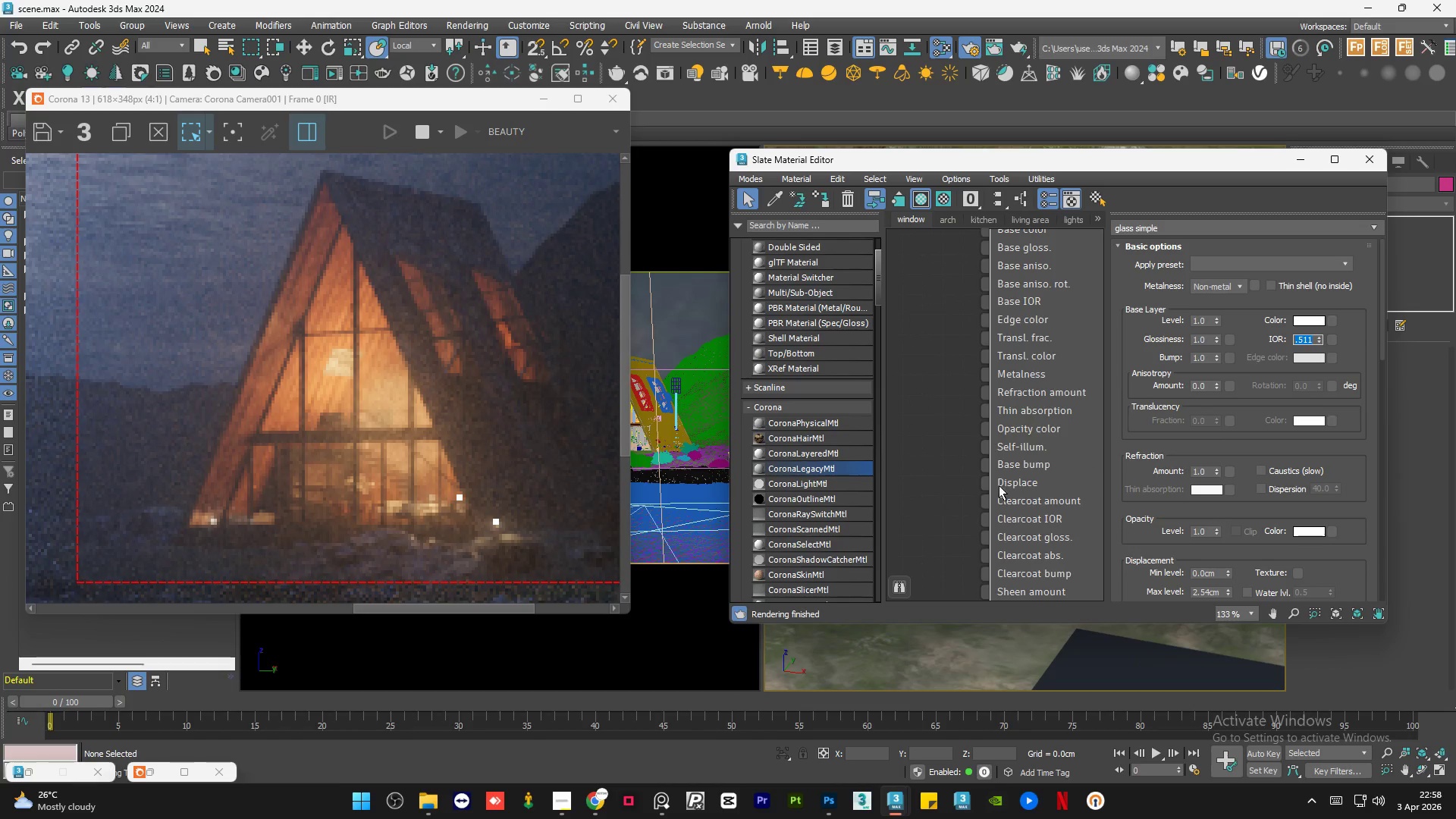 
scroll: coordinate [1018, 370], scroll_direction: up, amount: 3.0
 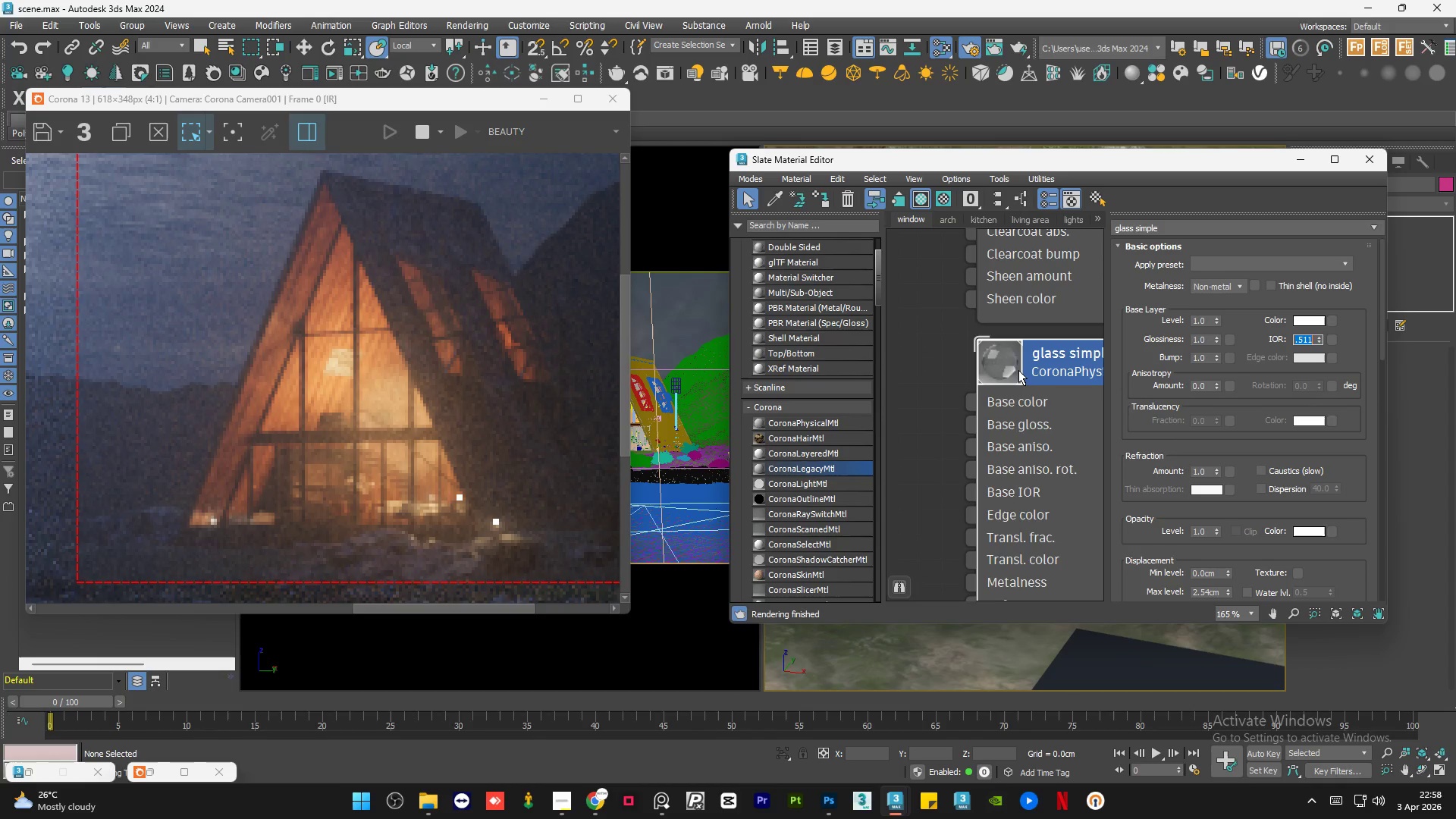 
key(Numpad3)
 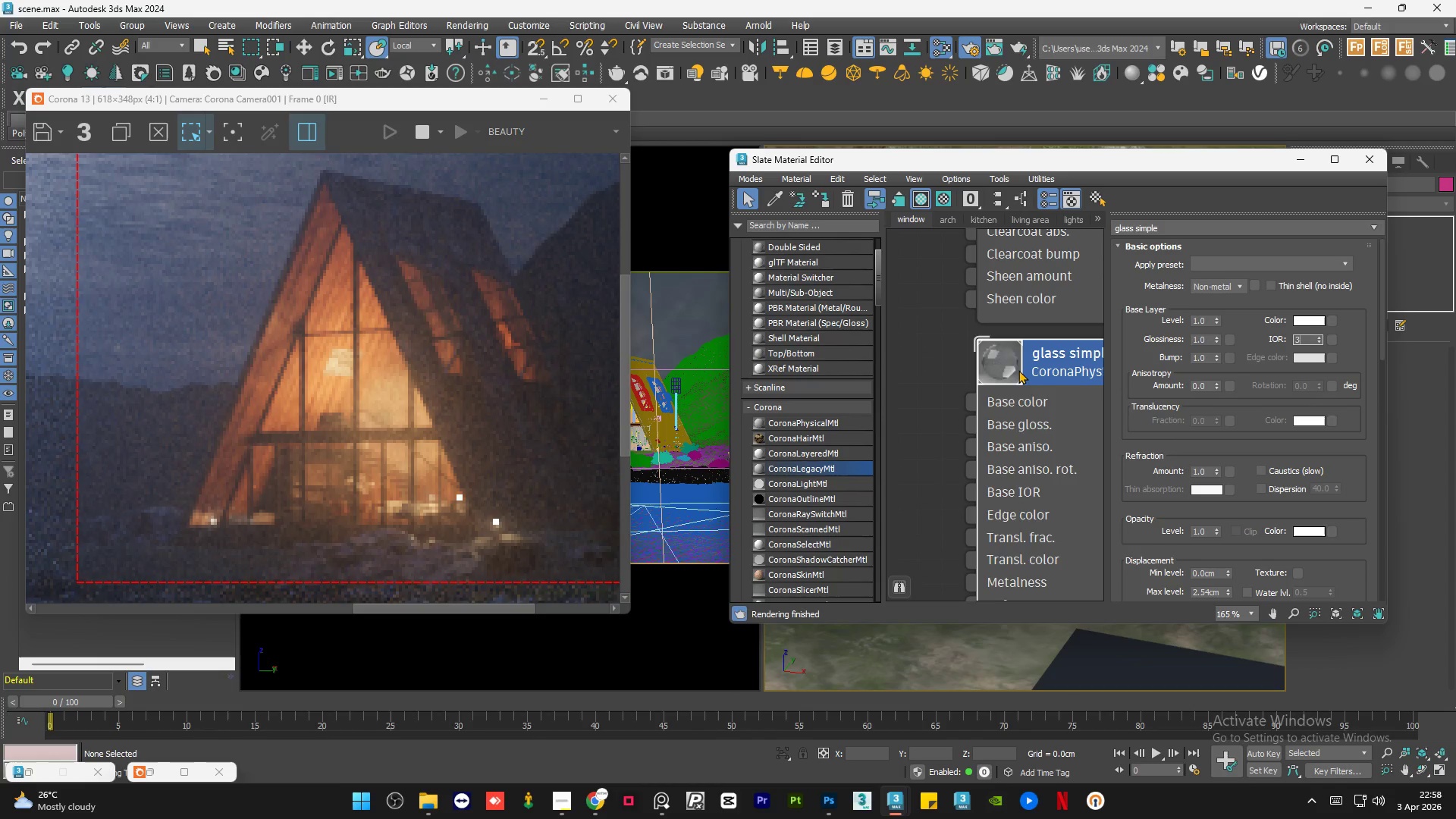 
key(NumpadEnter)
 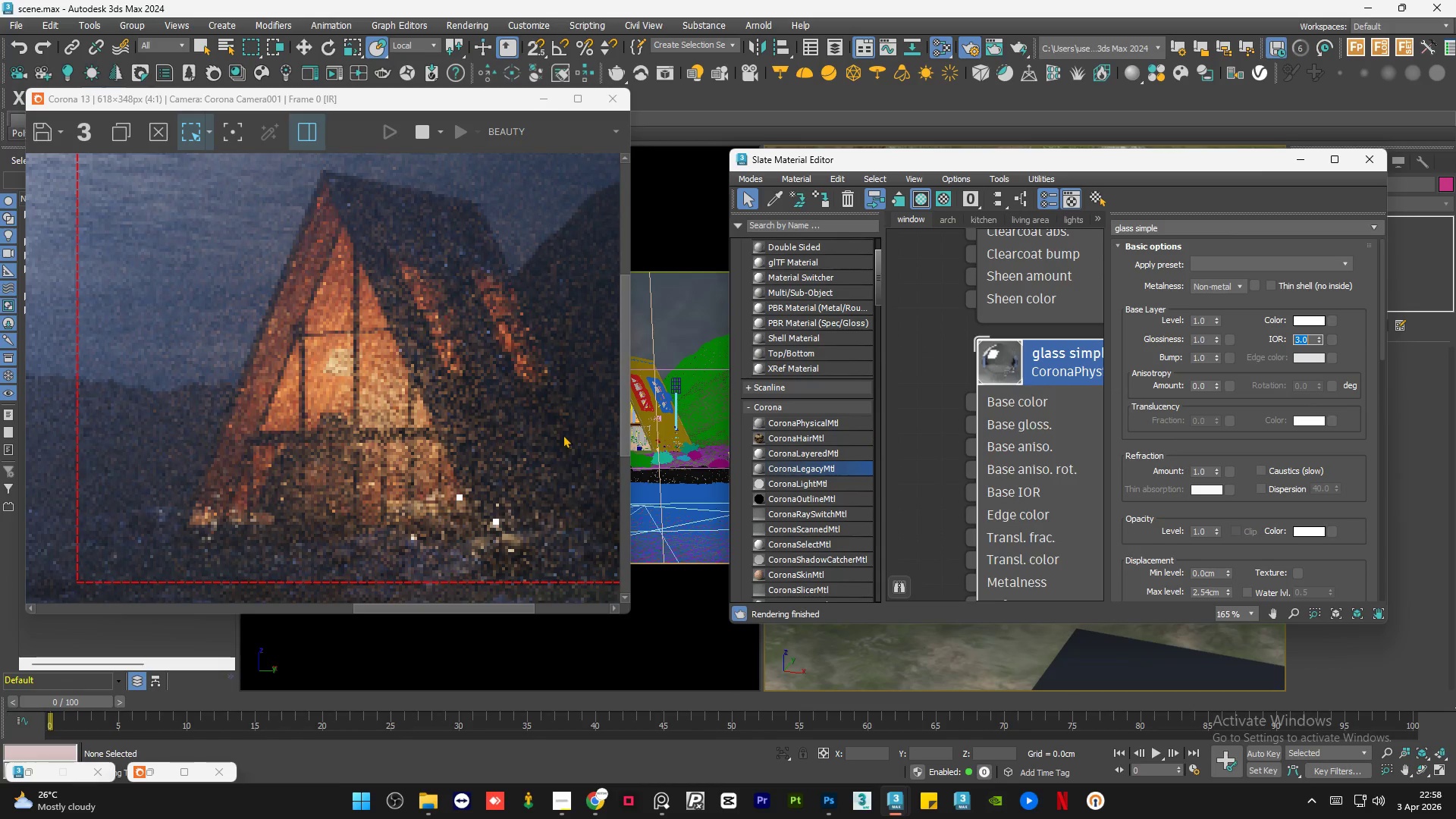 
scroll: coordinate [332, 468], scroll_direction: up, amount: 1.0
 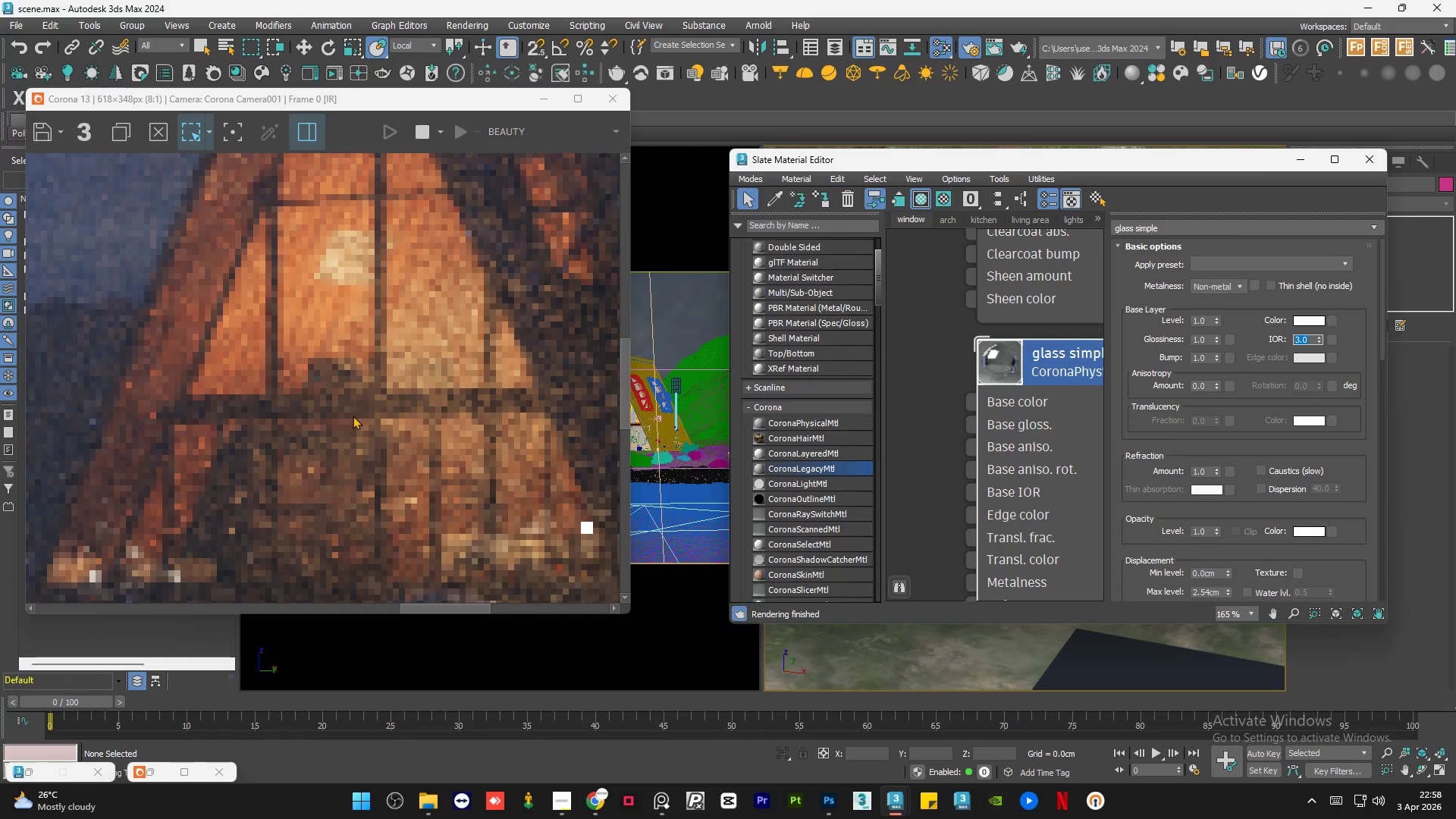 
scroll: coordinate [353, 416], scroll_direction: down, amount: 1.0
 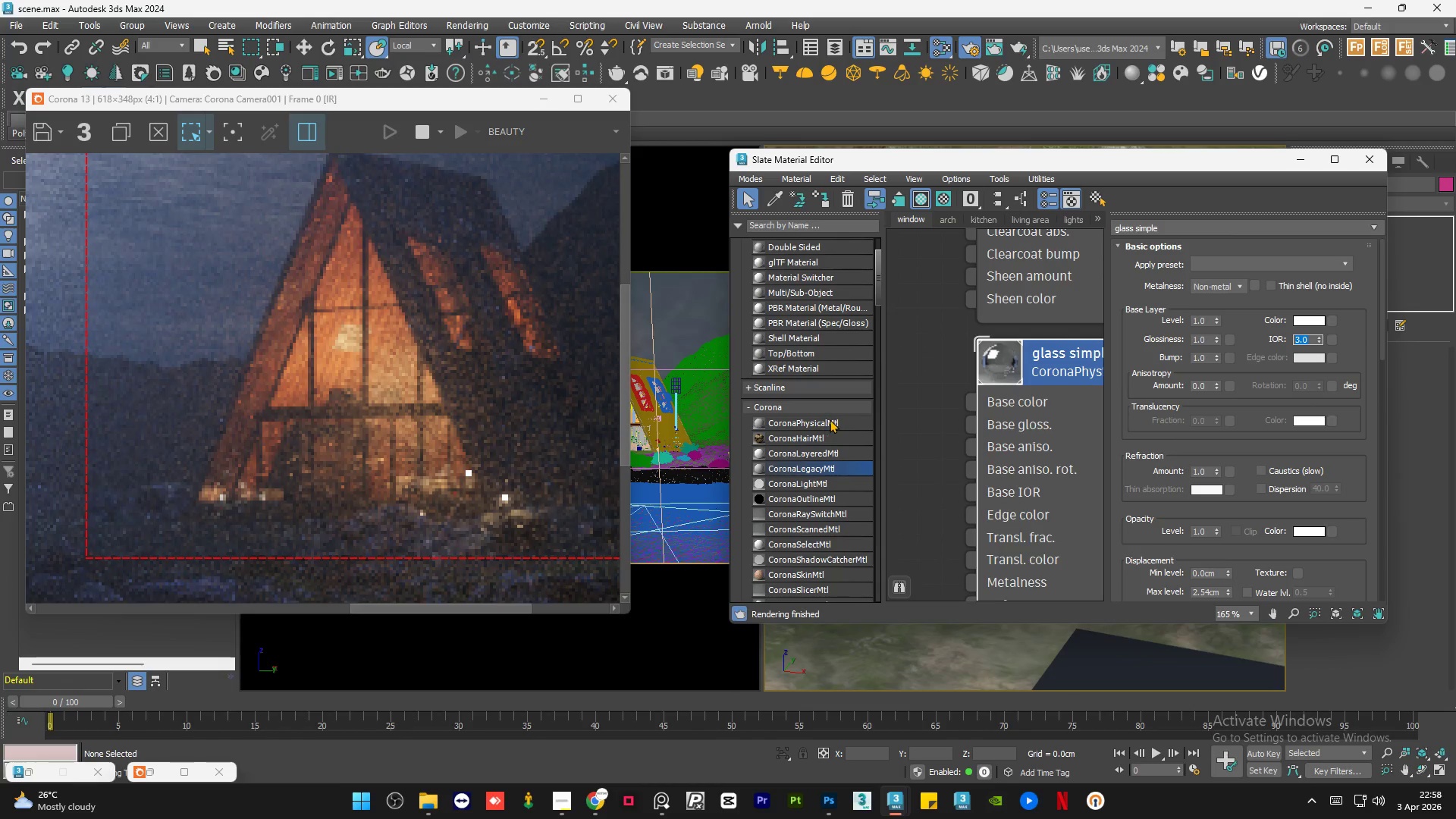 
key(Numpad1)
 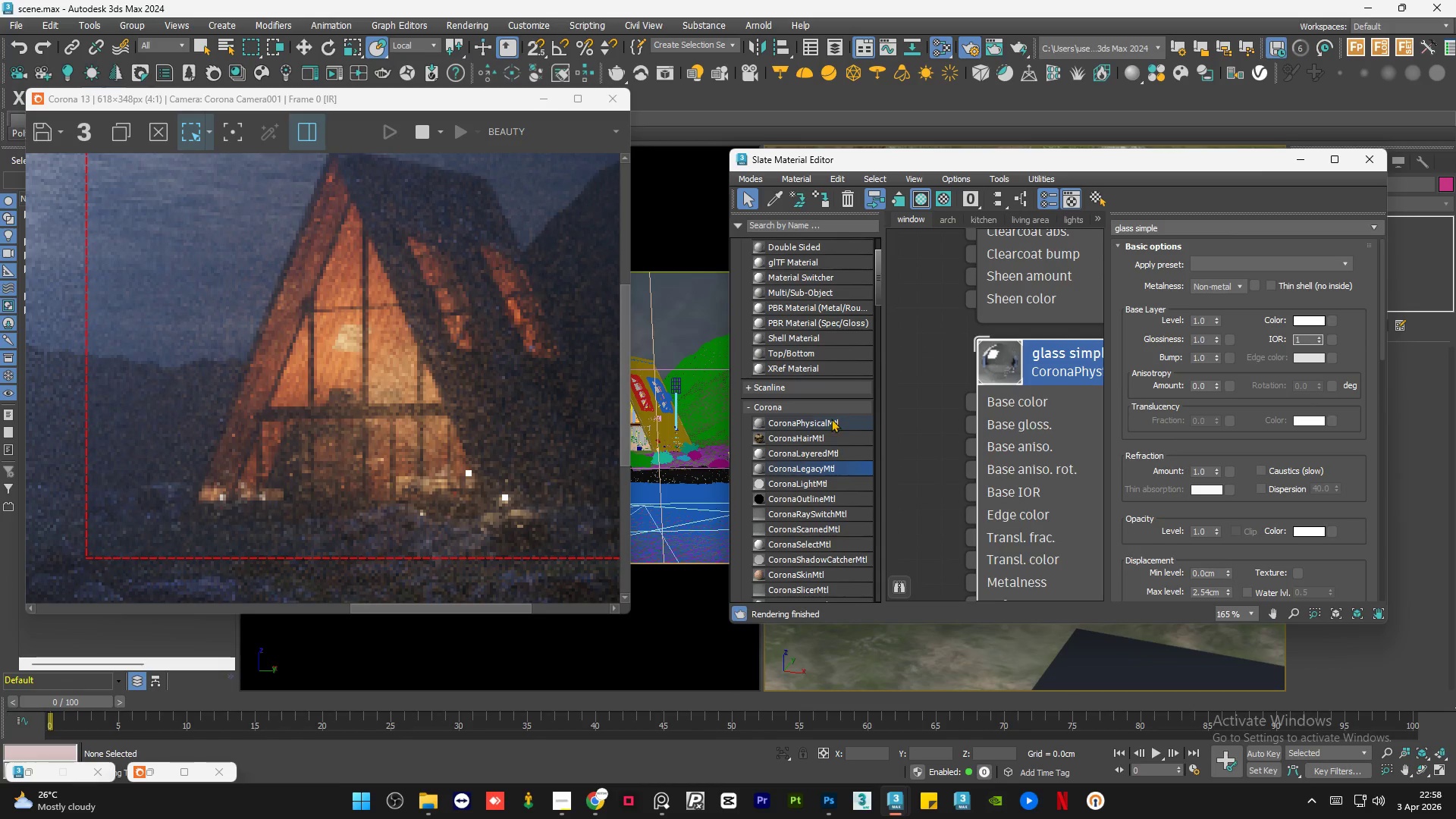 
key(Numpad0)
 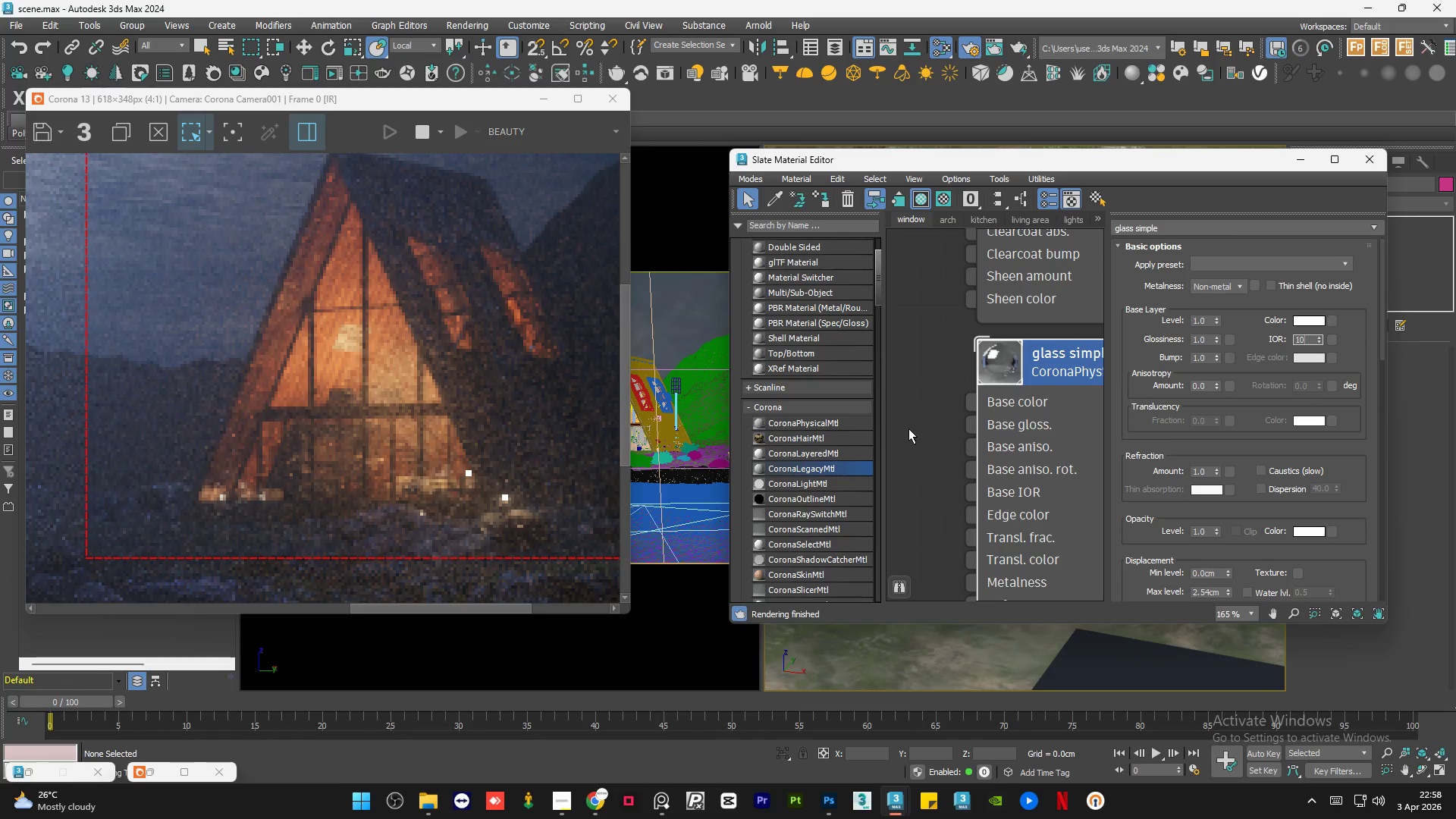 
key(NumpadEnter)
 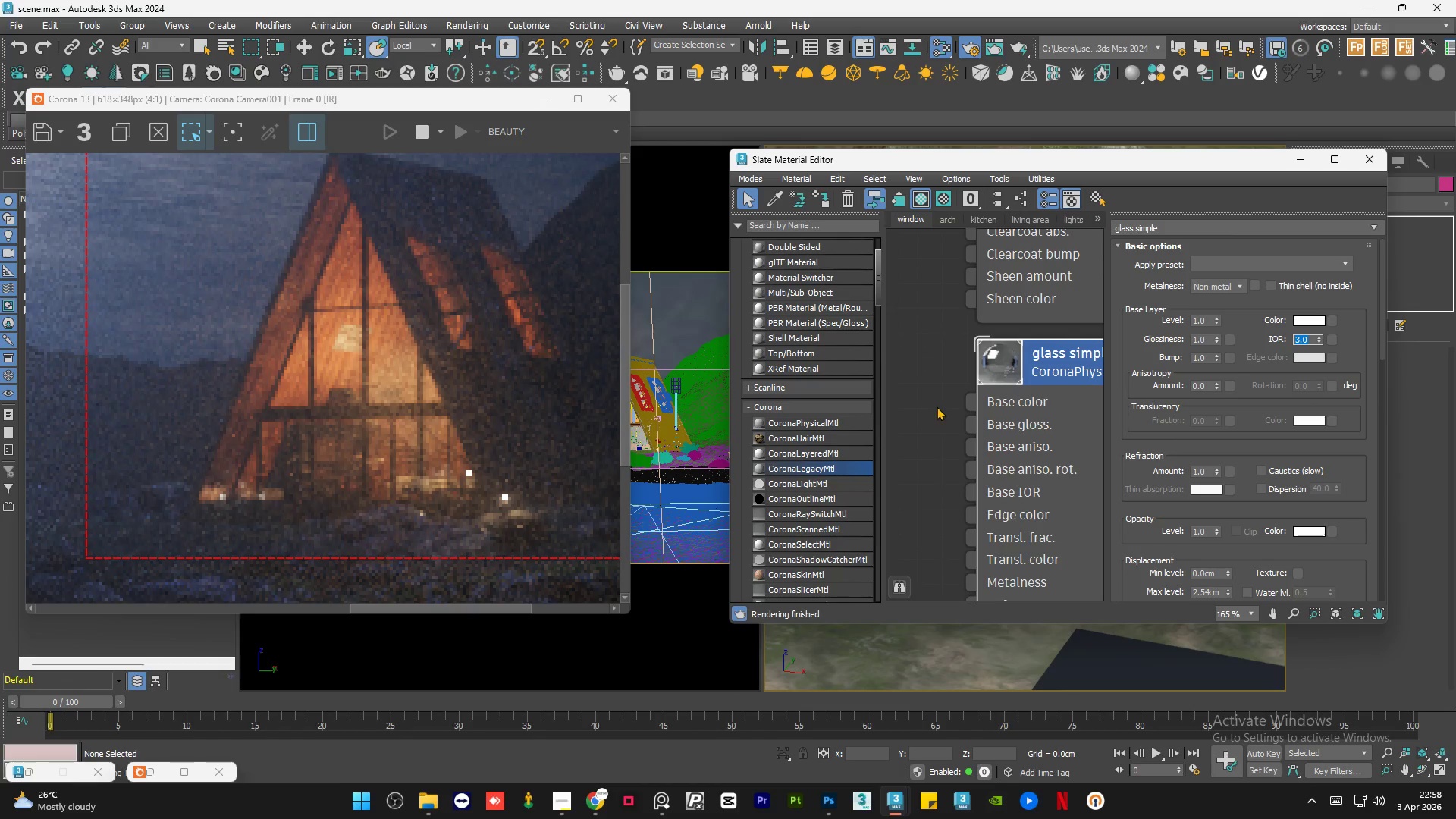 
key(Numpad1)
 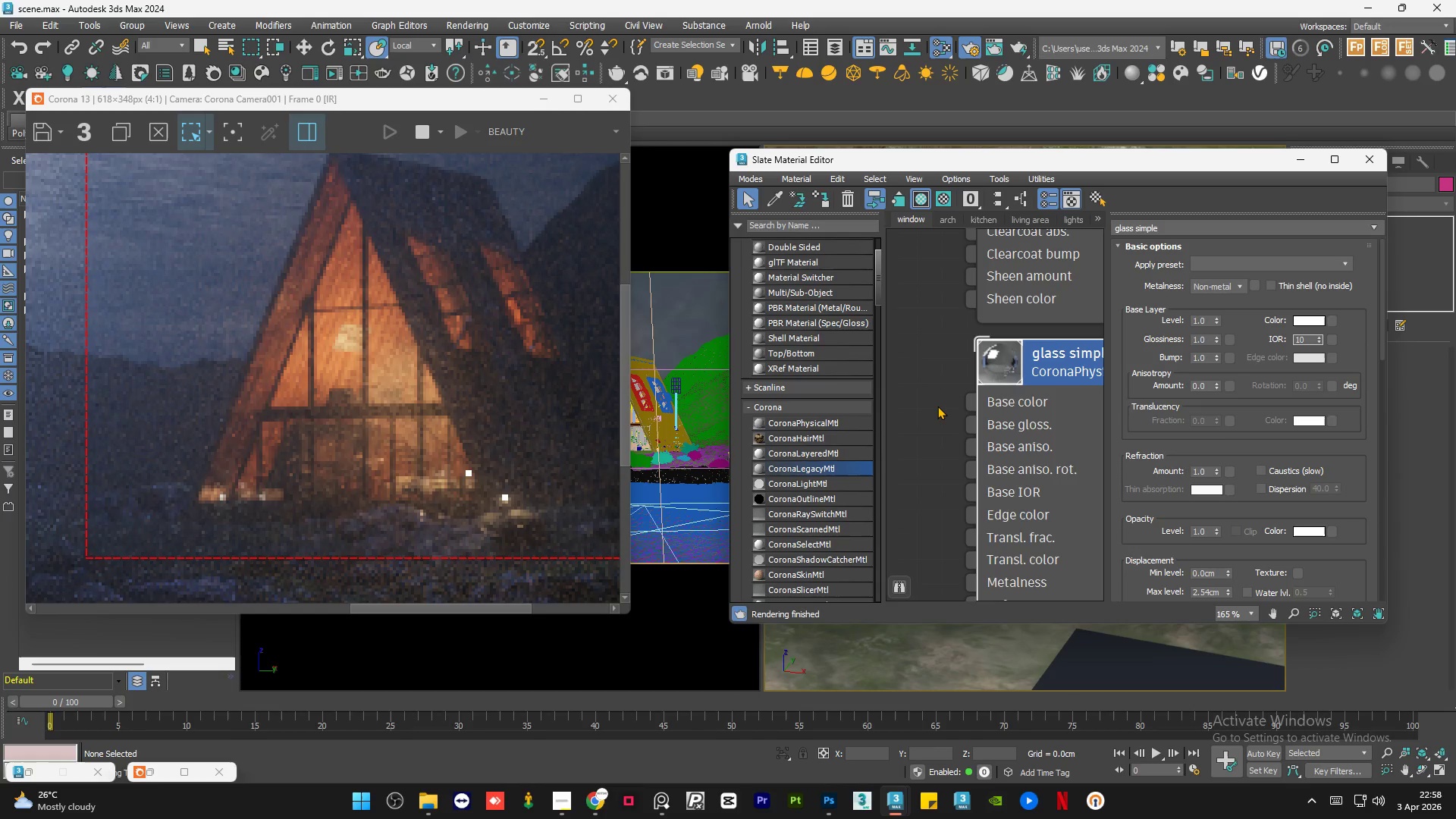 
key(Numpad0)
 